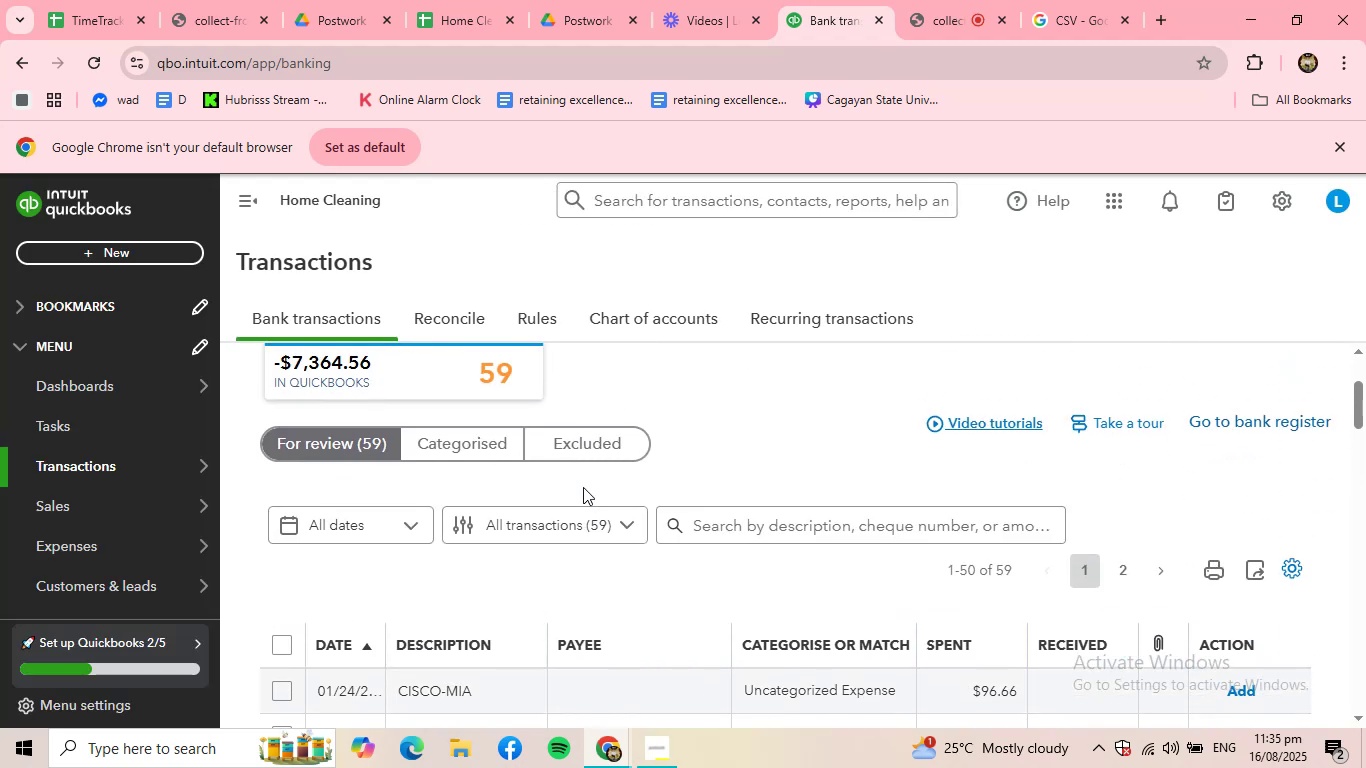 
scroll: coordinate [600, 489], scroll_direction: down, amount: 2.0
 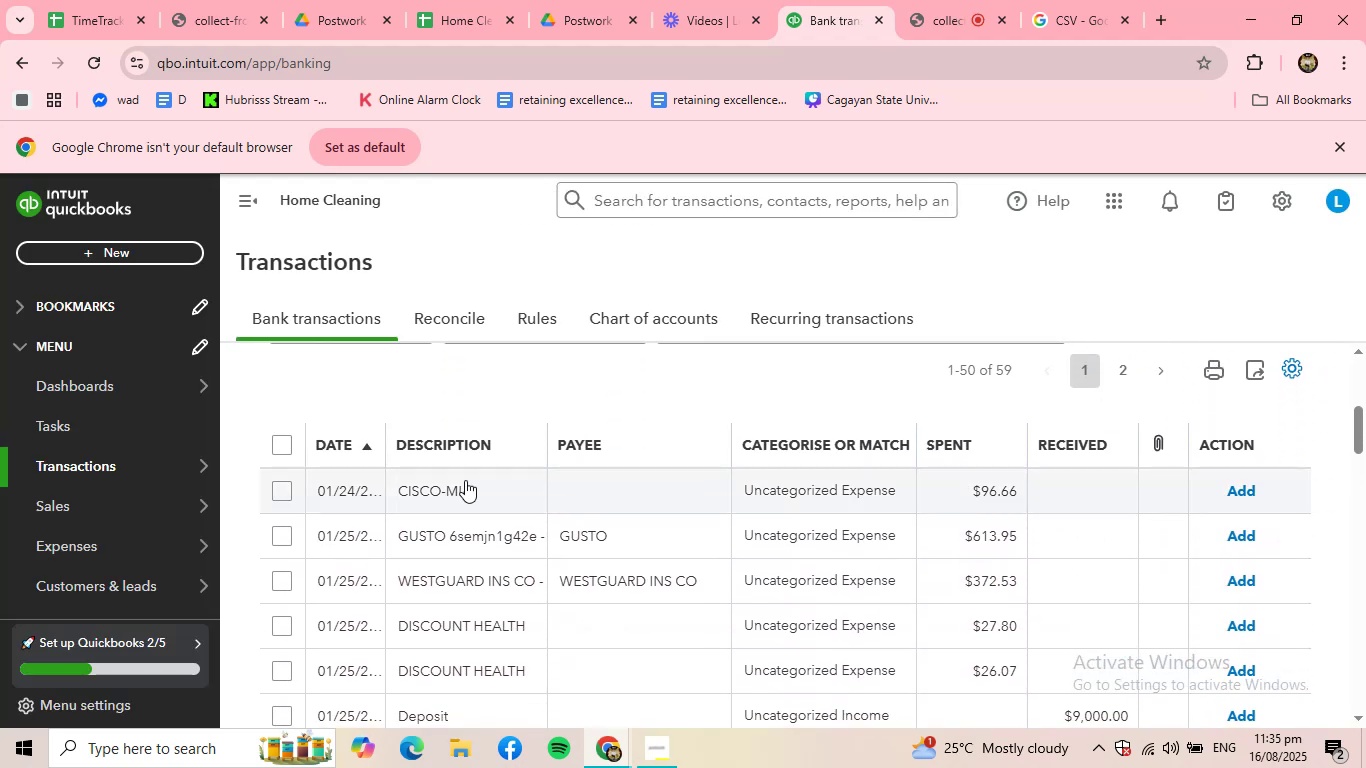 
left_click([454, 480])
 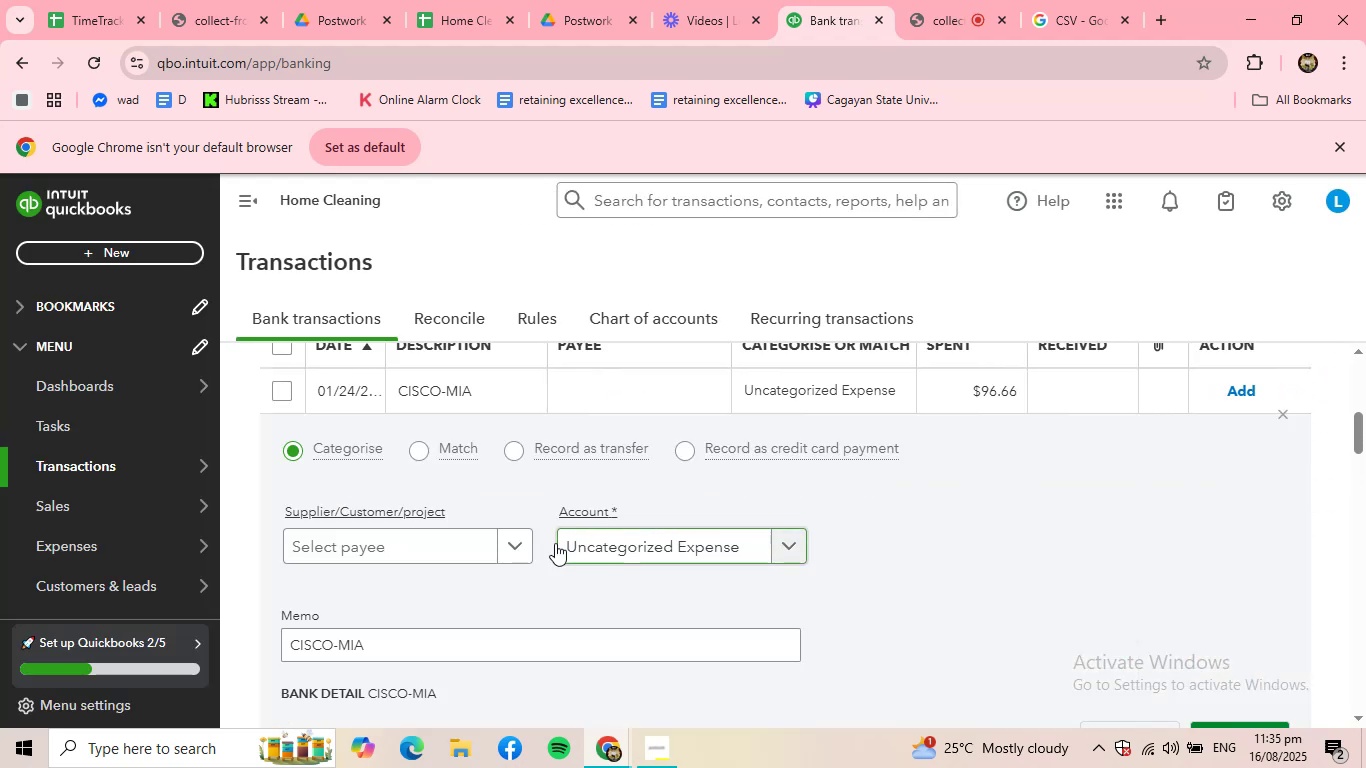 
left_click([435, 546])
 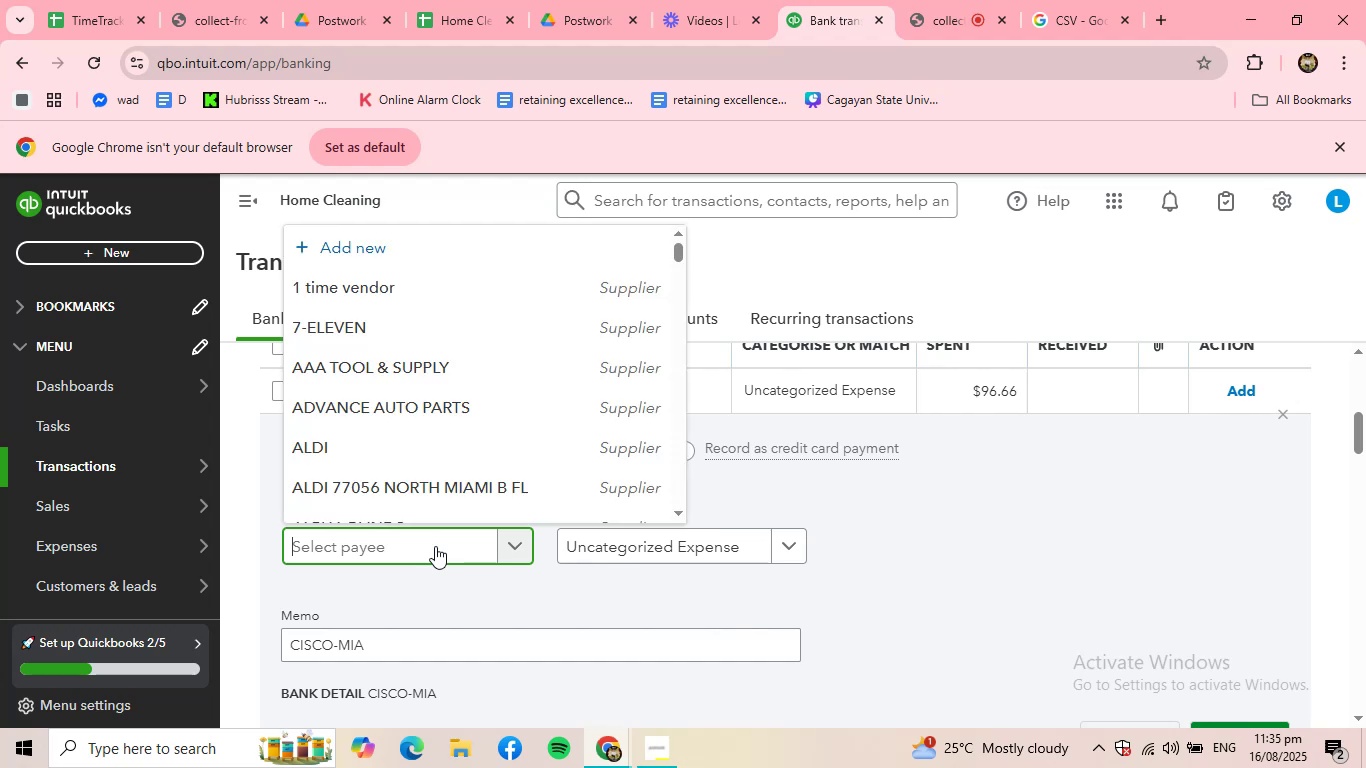 
type(CISCO)
 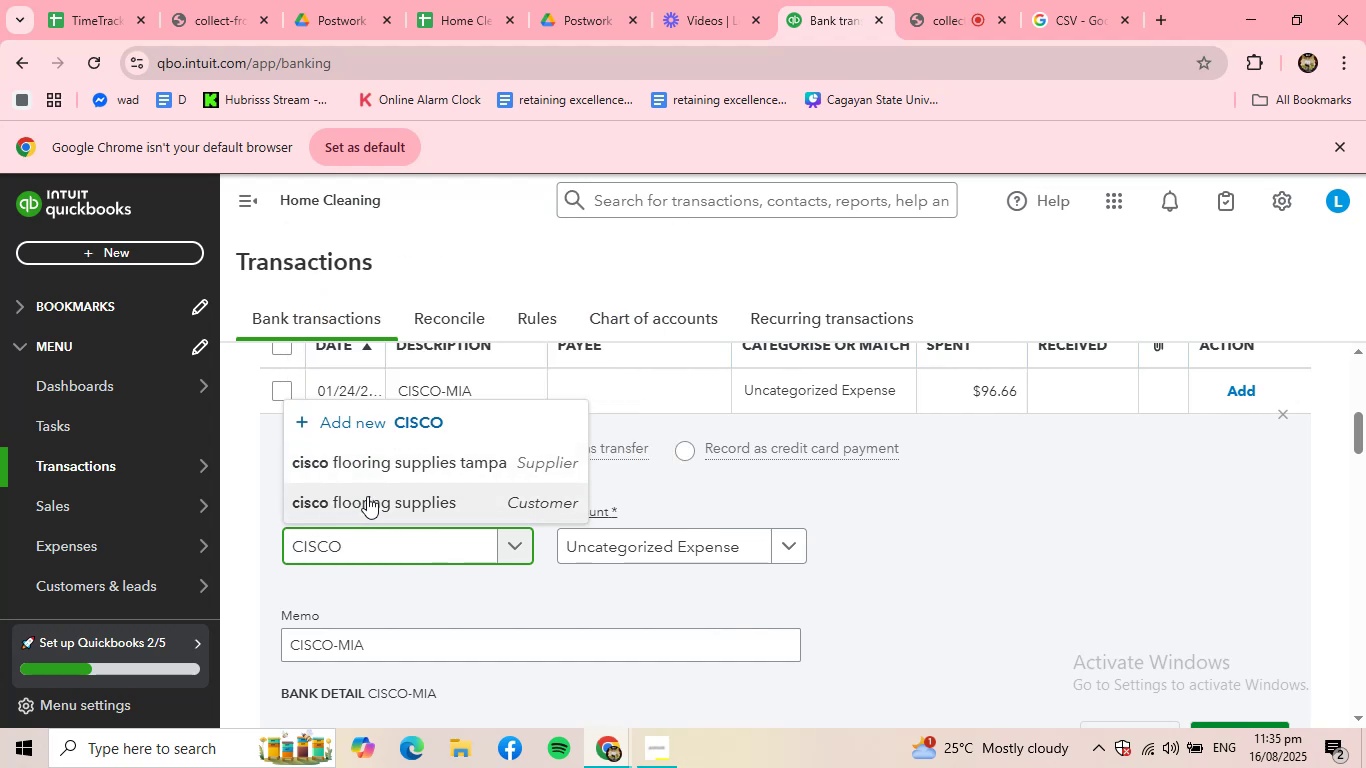 
left_click([396, 497])
 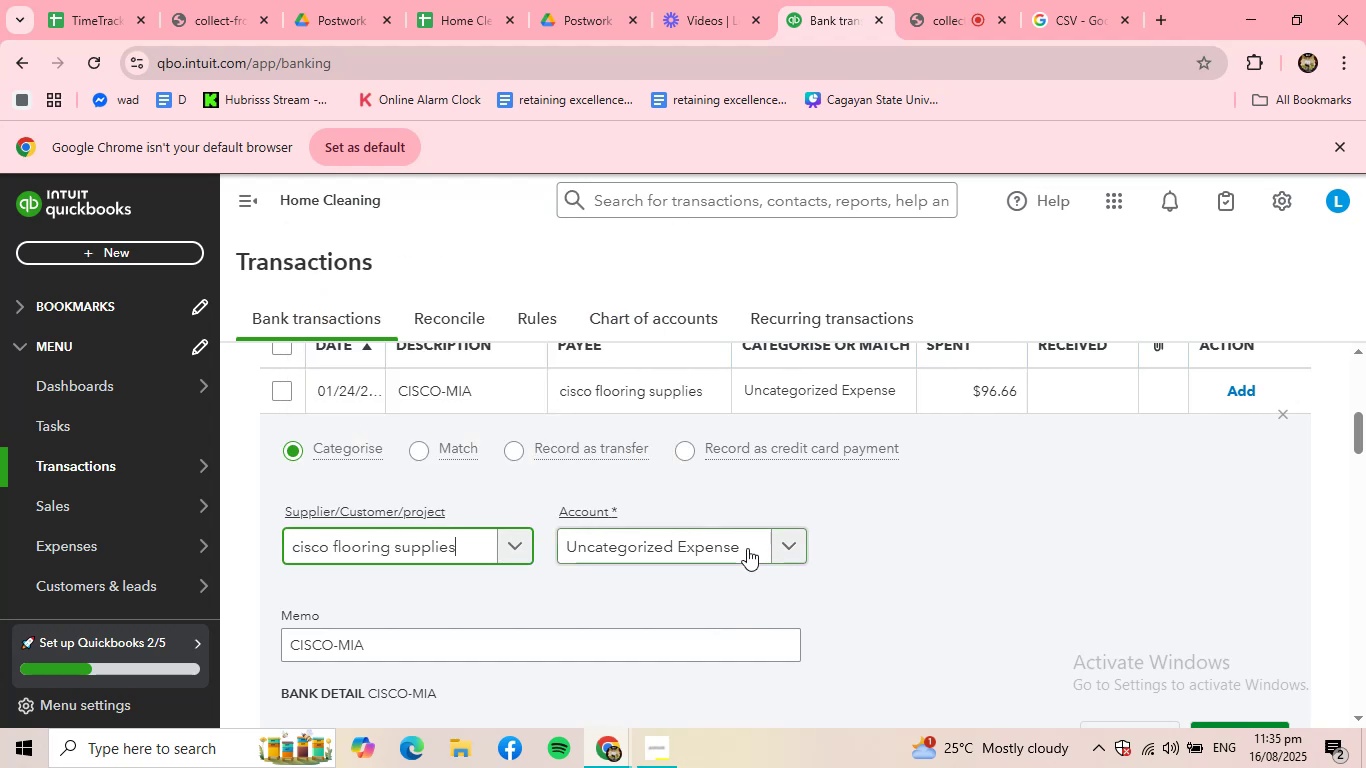 
left_click([743, 559])
 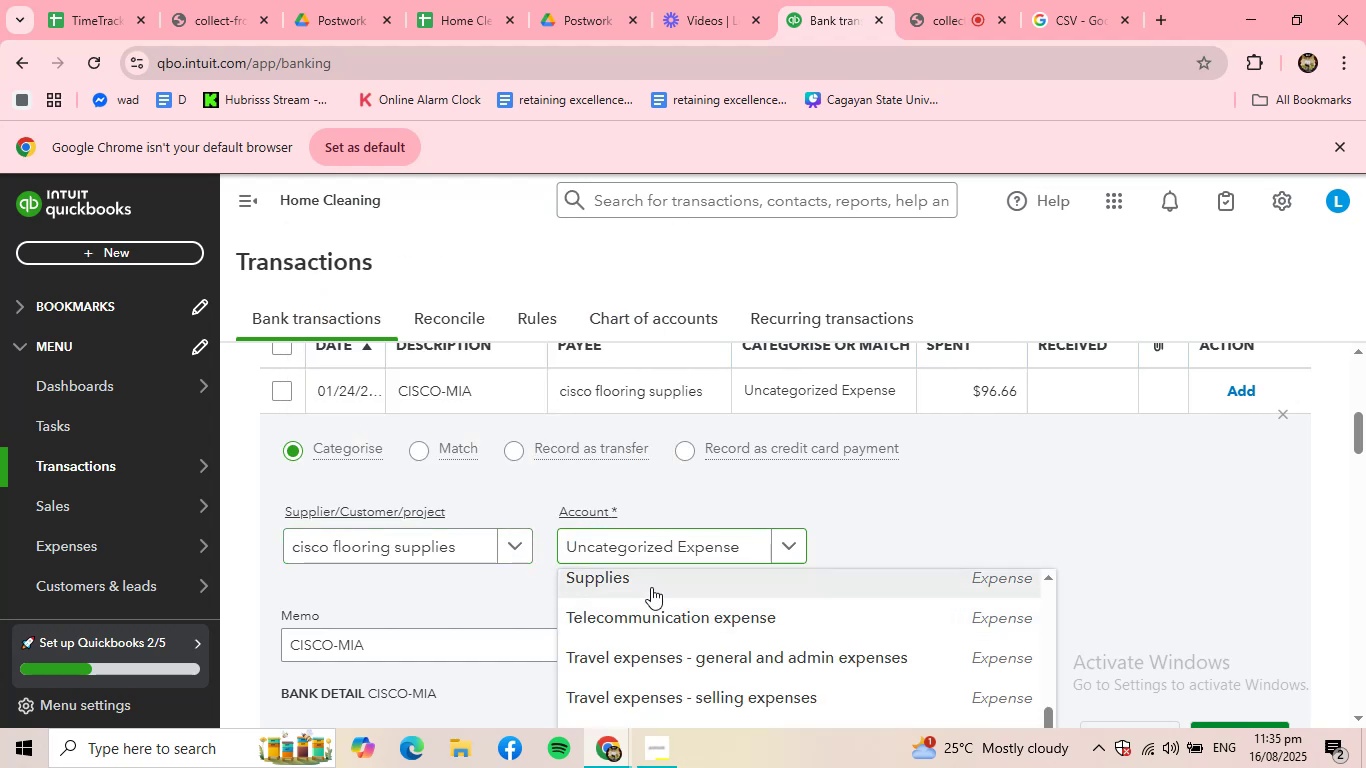 
scroll: coordinate [1090, 610], scroll_direction: down, amount: 2.0
 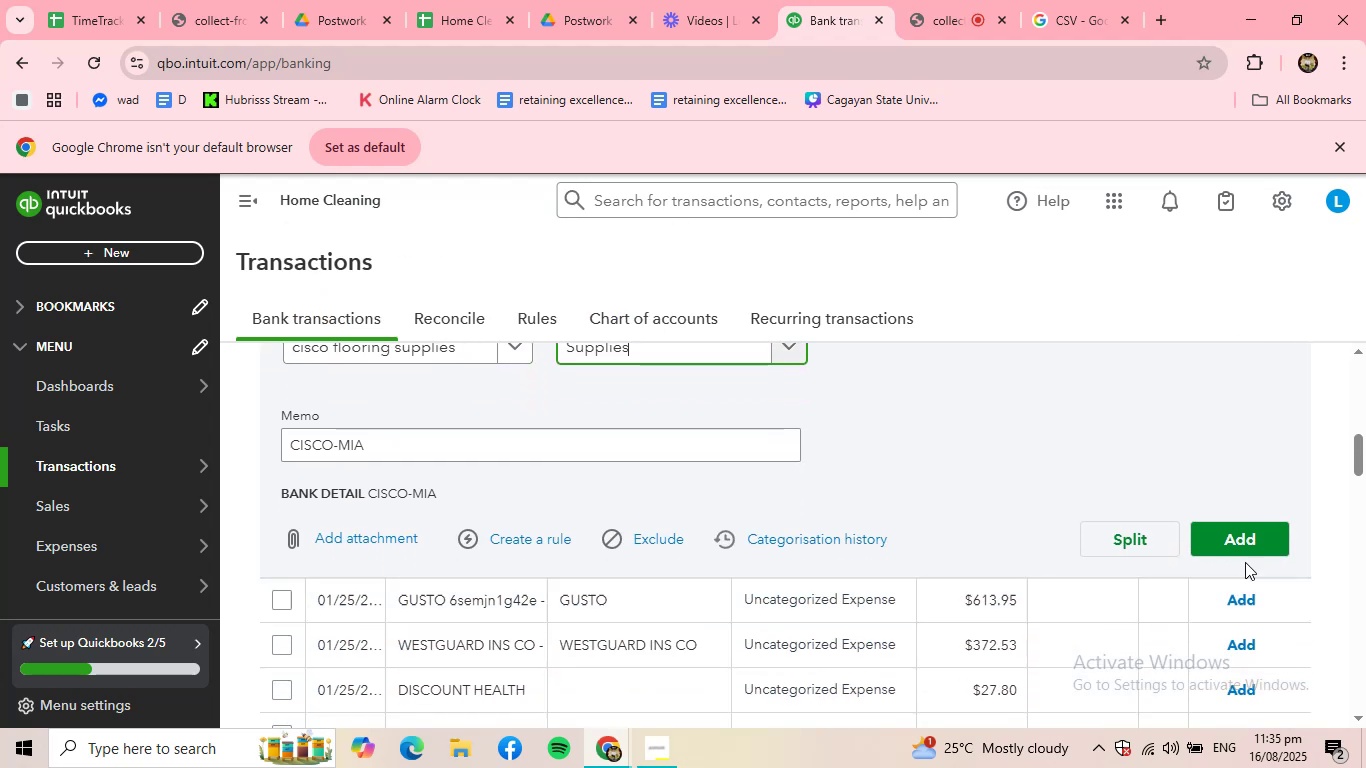 
left_click([1250, 540])
 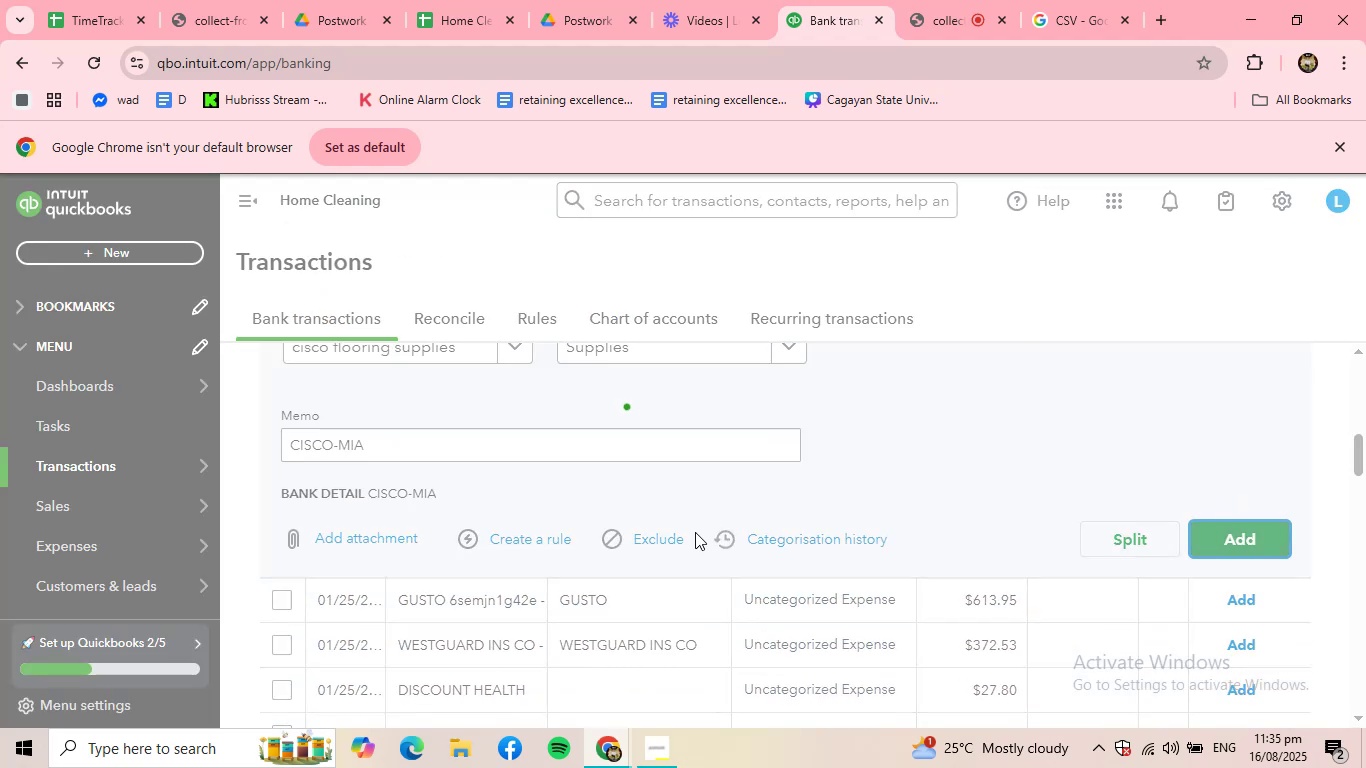 
scroll: coordinate [589, 526], scroll_direction: up, amount: 2.0
 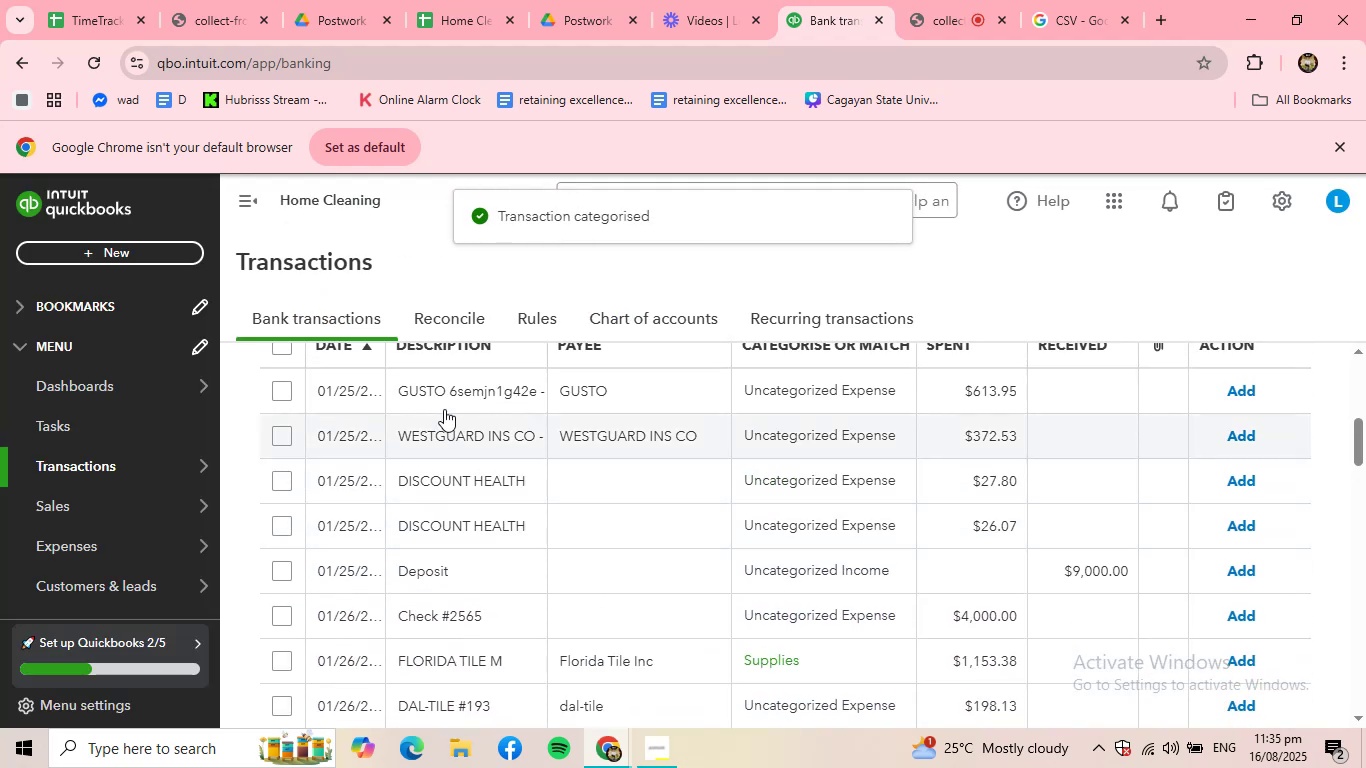 
left_click([455, 390])
 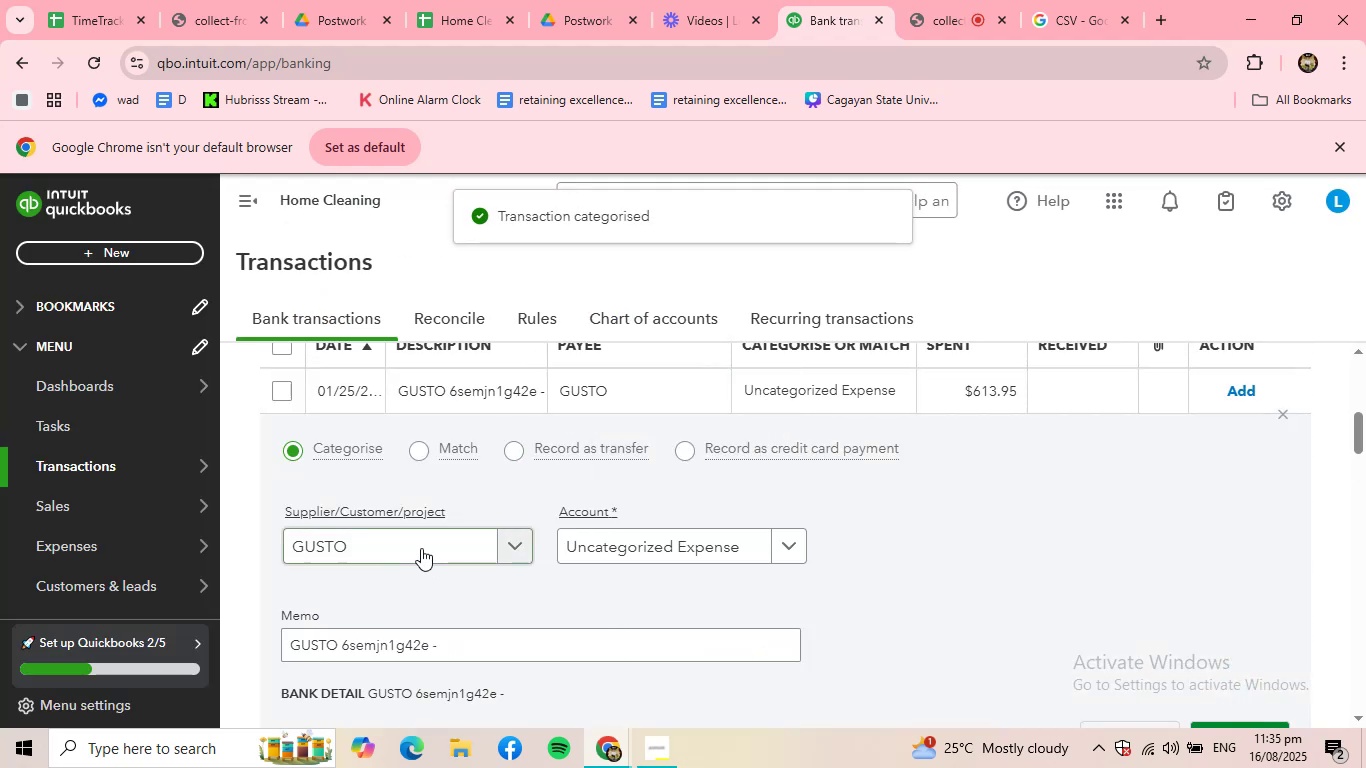 
scroll: coordinate [1041, 595], scroll_direction: down, amount: 1.0
 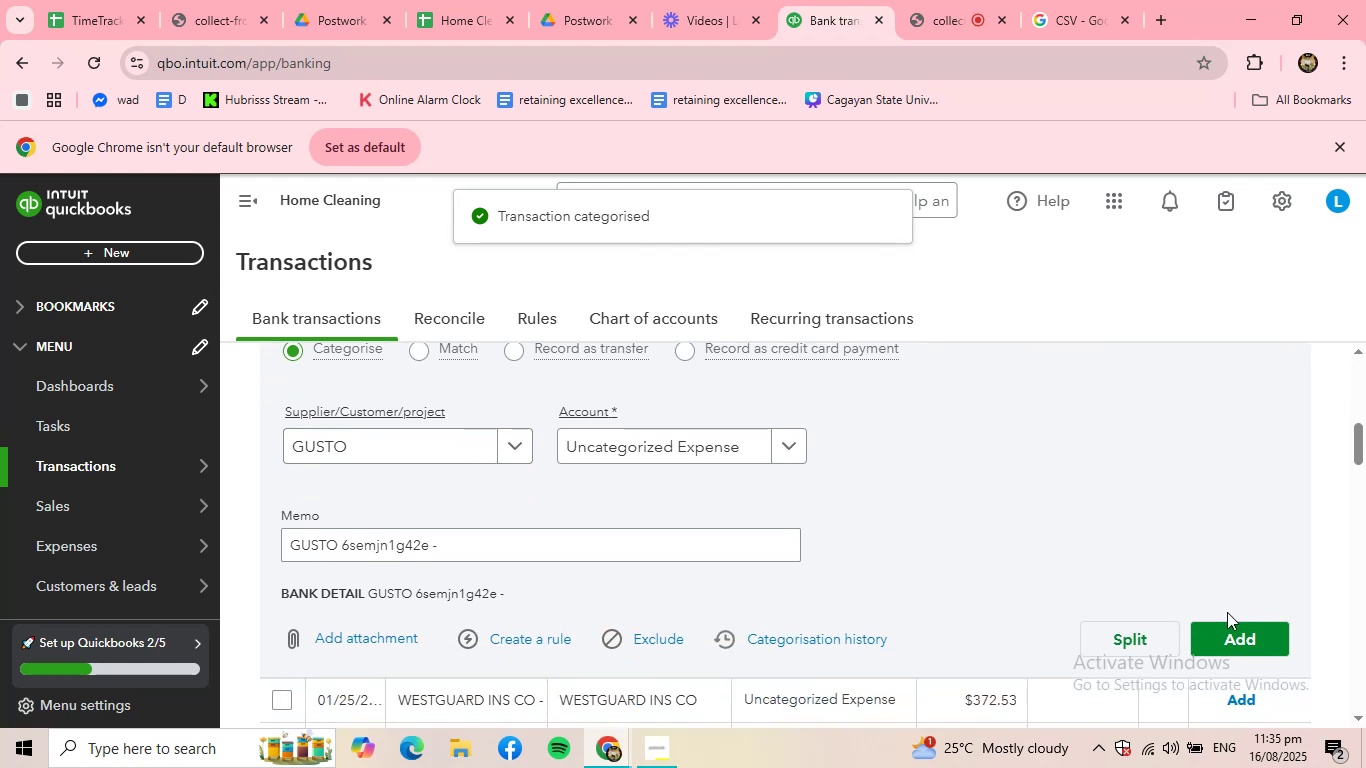 
left_click_drag(start_coordinate=[1253, 638], to_coordinate=[1256, 646])
 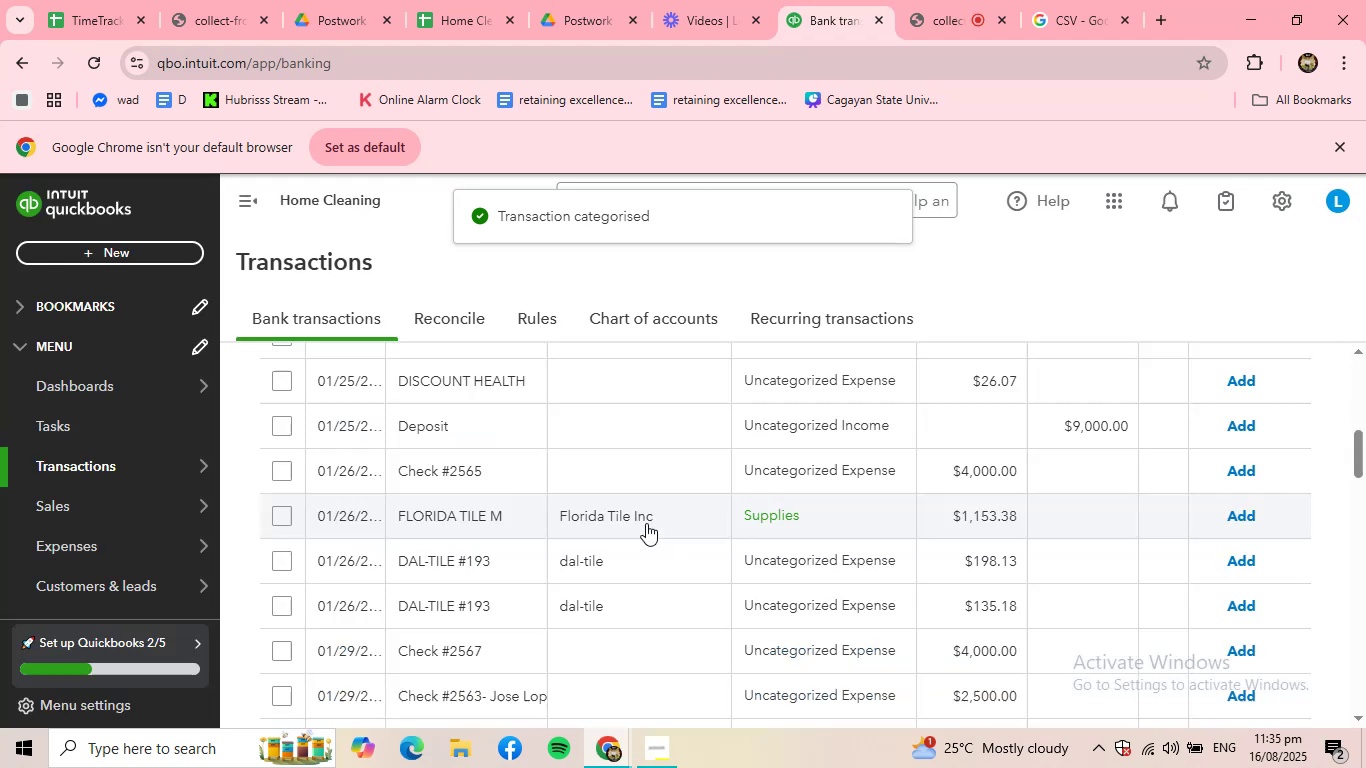 
scroll: coordinate [539, 397], scroll_direction: up, amount: 2.0
 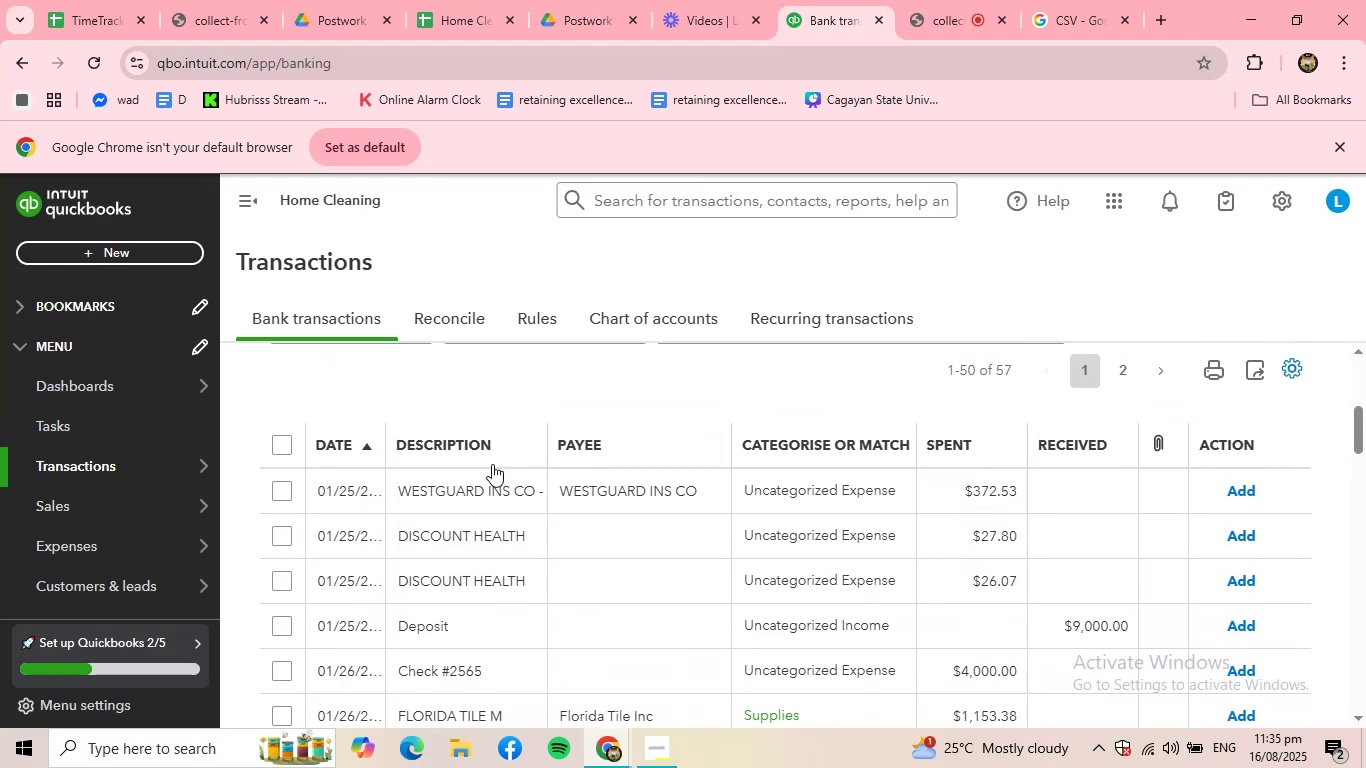 
left_click([496, 487])
 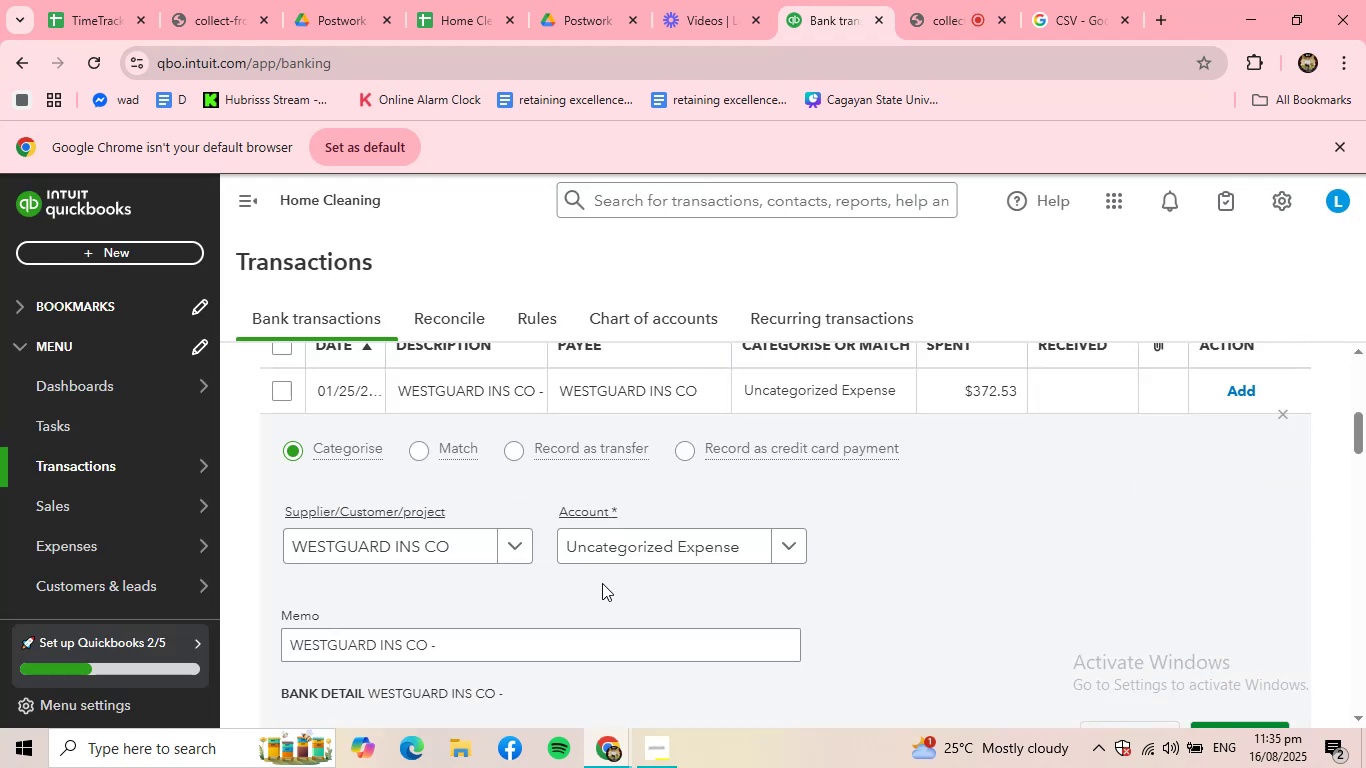 
left_click_drag(start_coordinate=[488, 656], to_coordinate=[127, 645])
 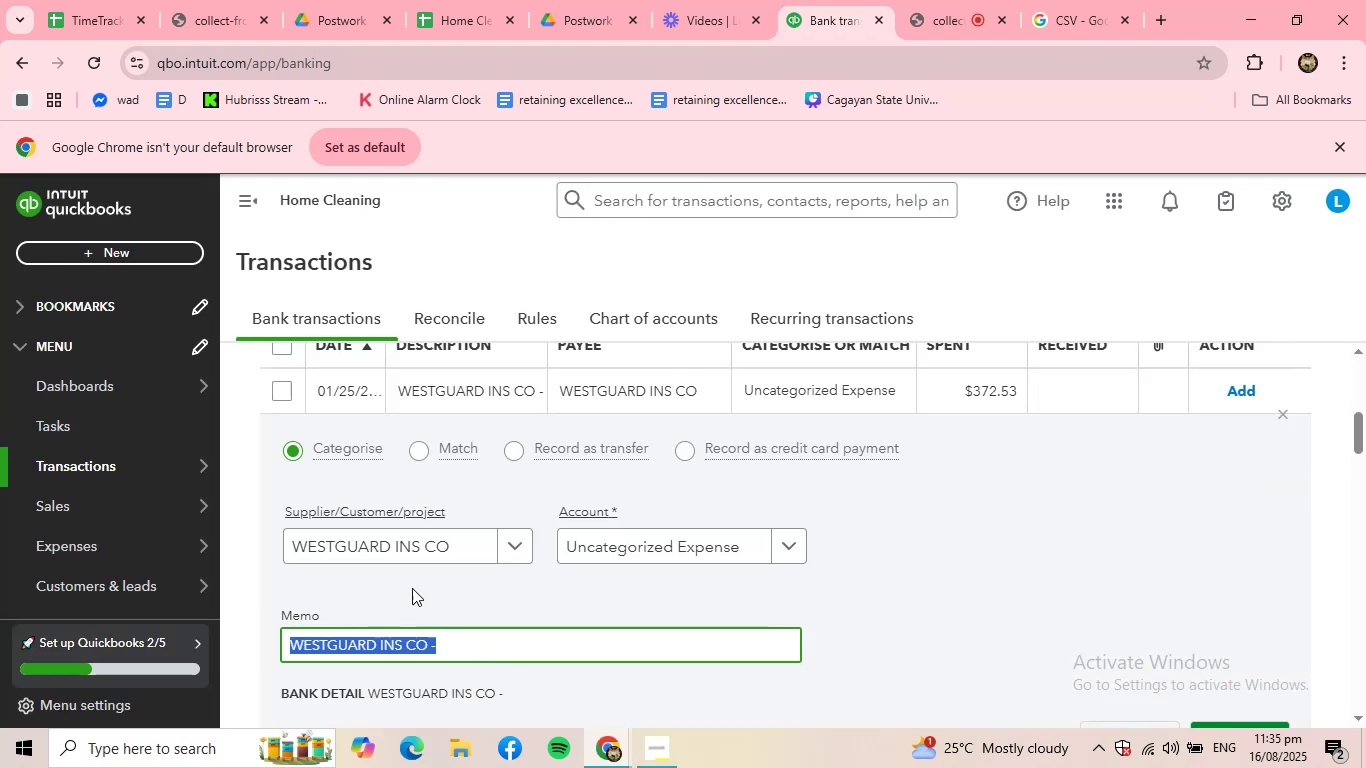 
key(Control+C)
 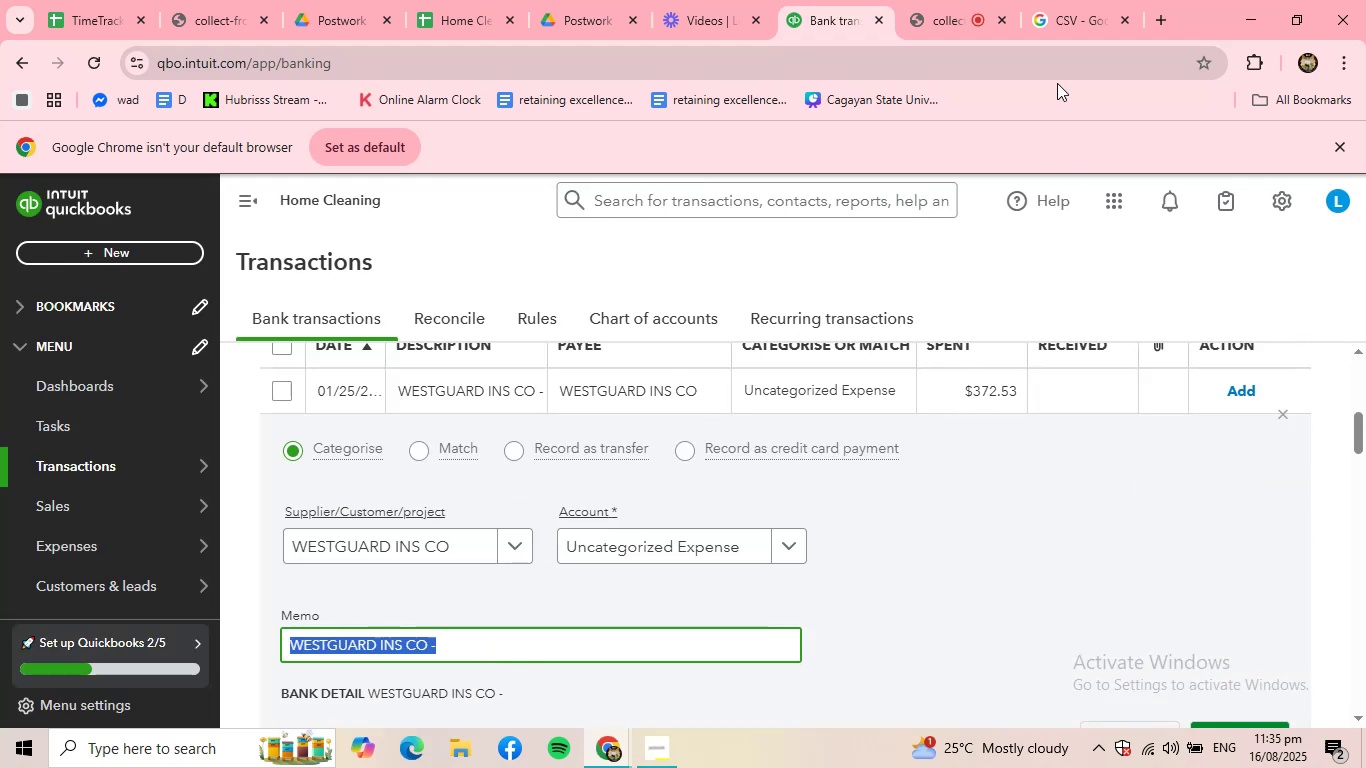 
left_click([1058, 0])
 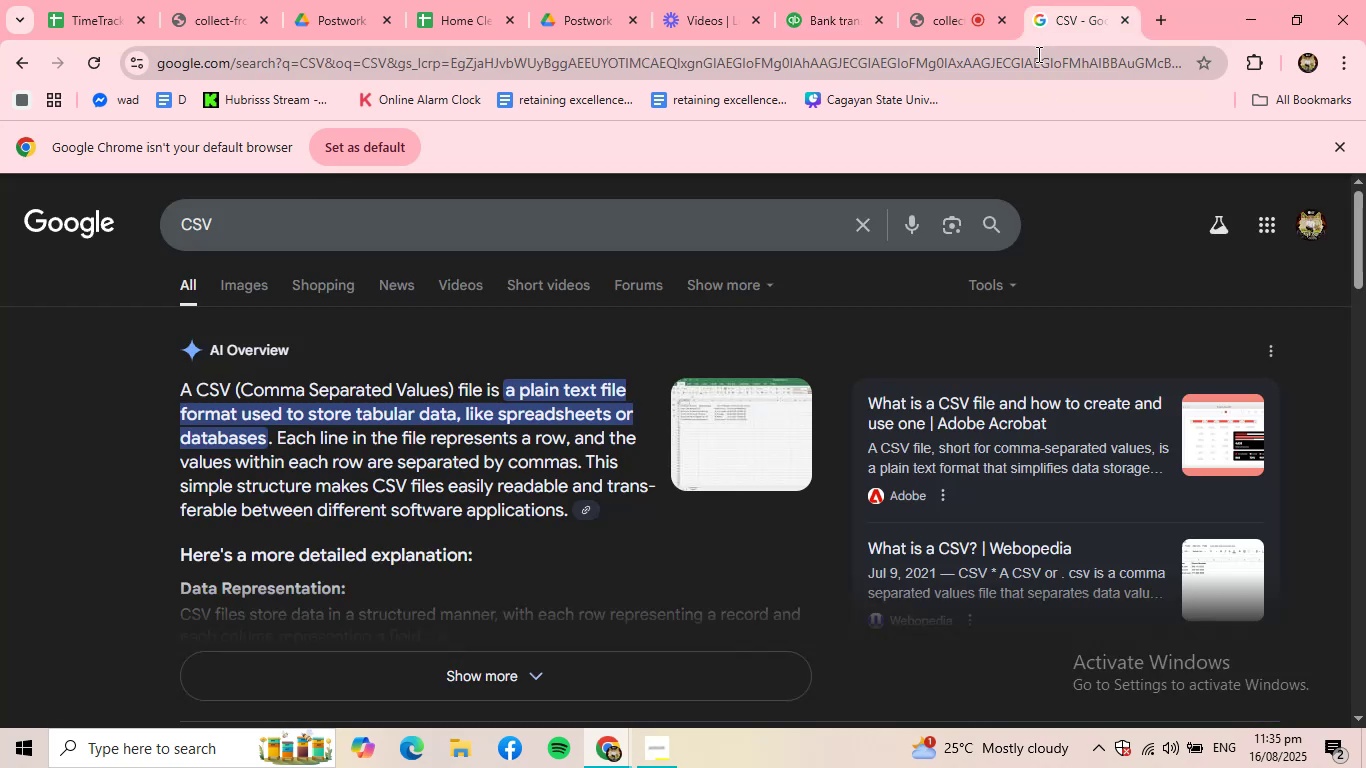 
key(Control+ControlLeft)
 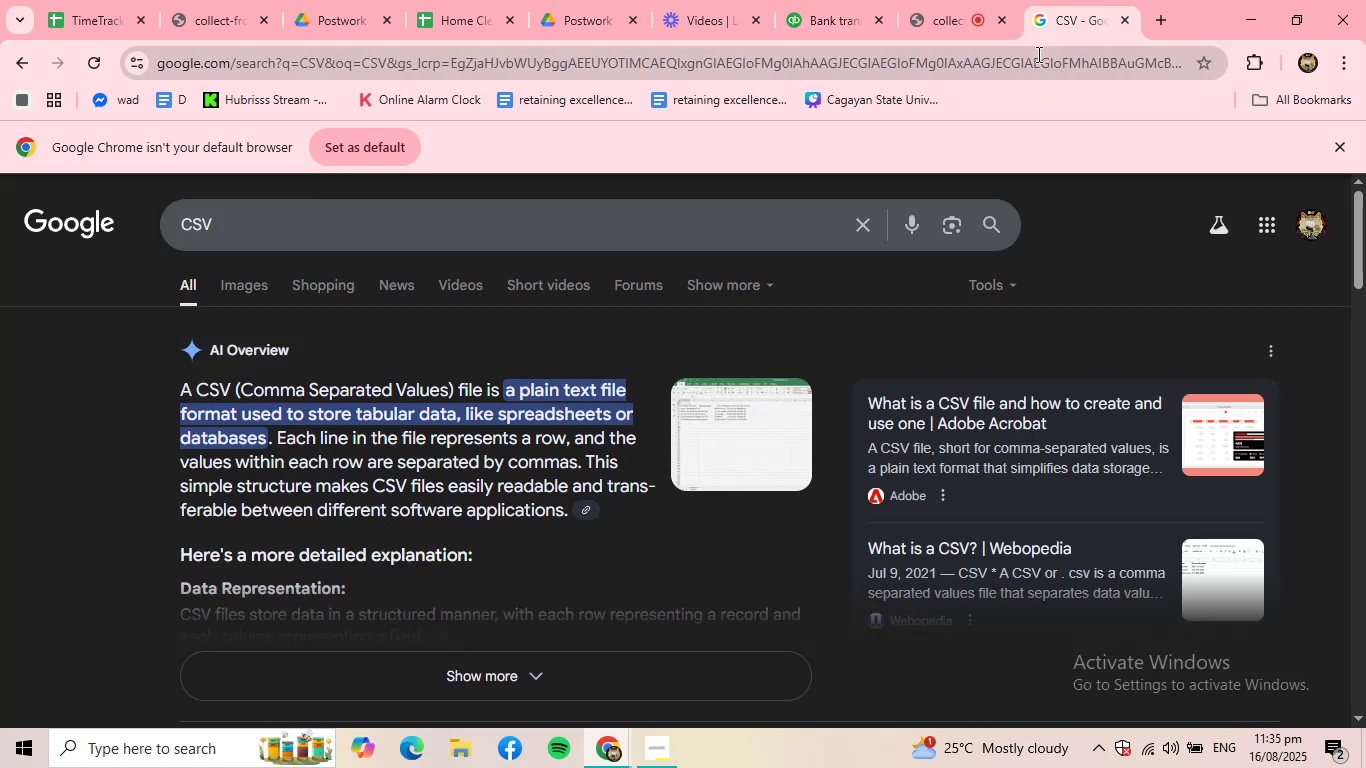 
double_click([1037, 54])
 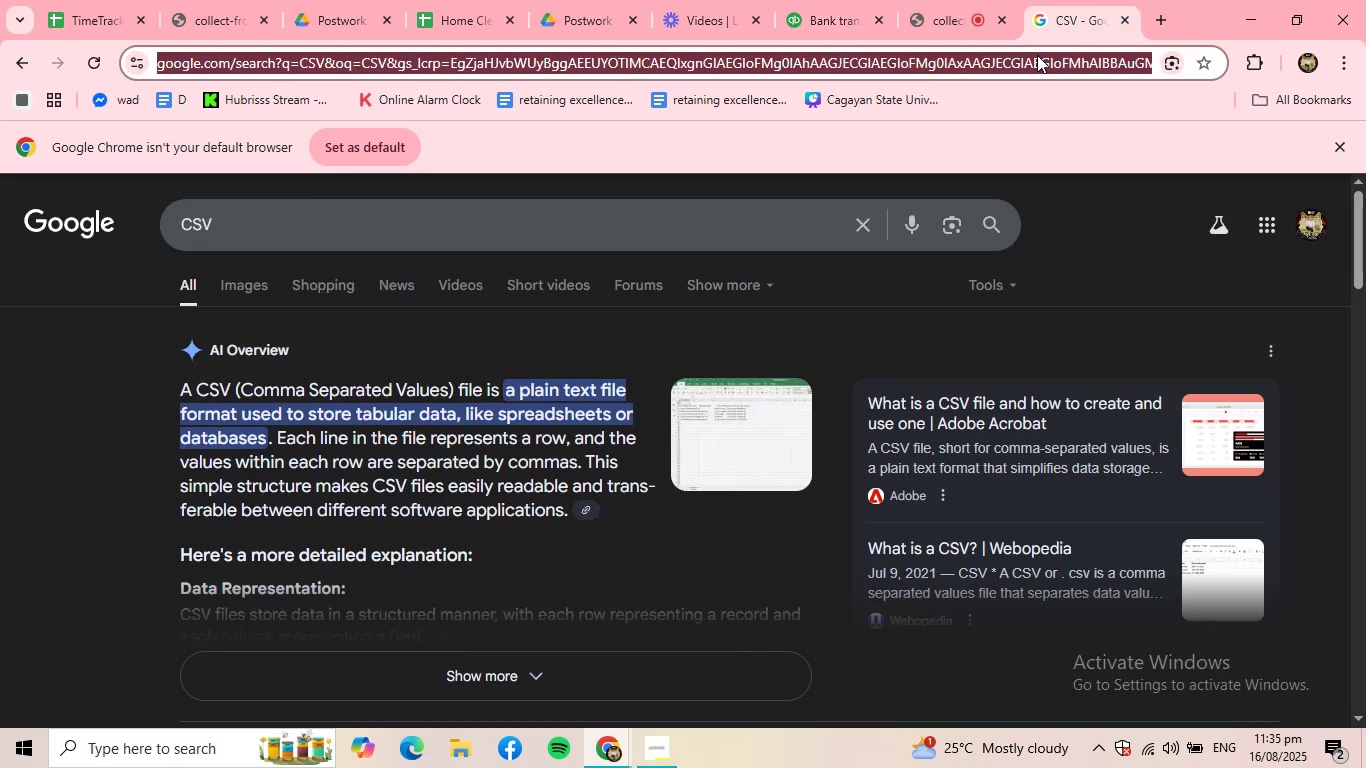 
key(Control+V)
 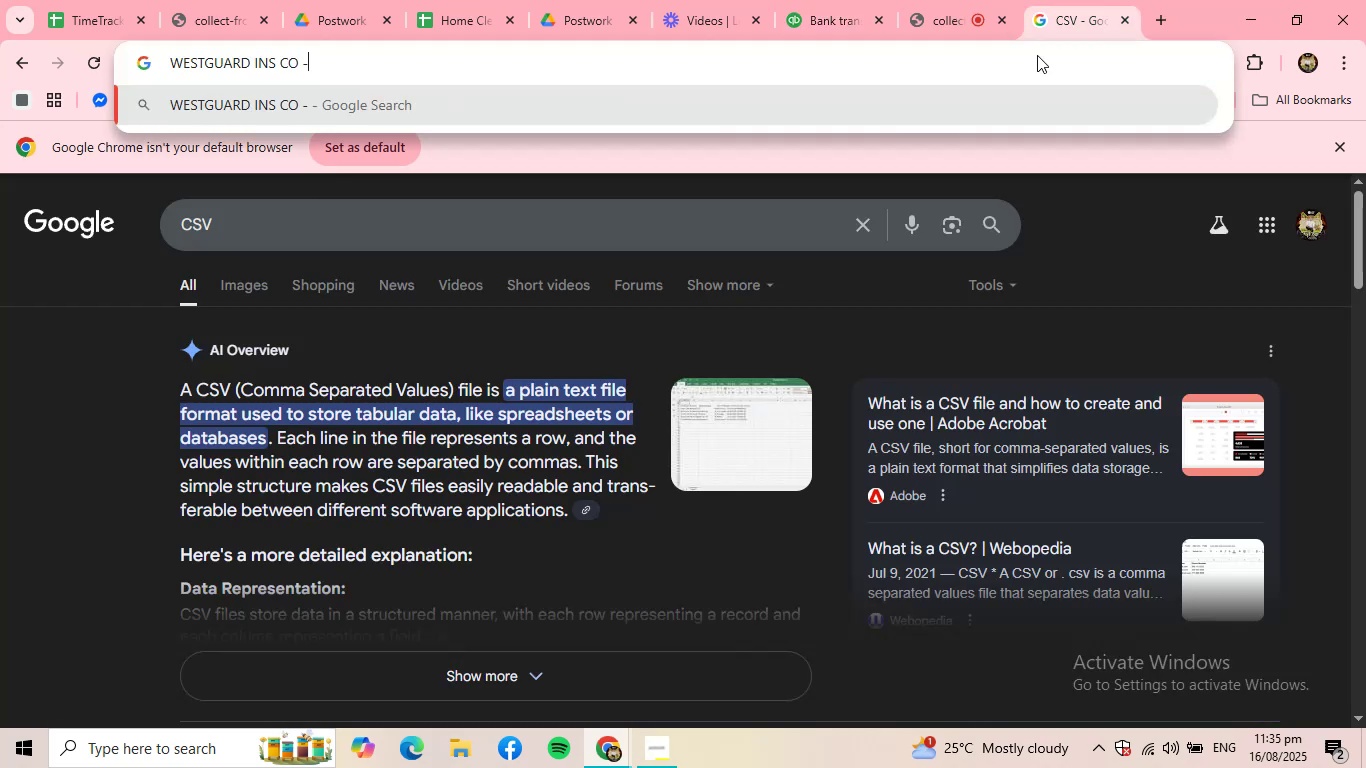 
key(NumpadEnter)
 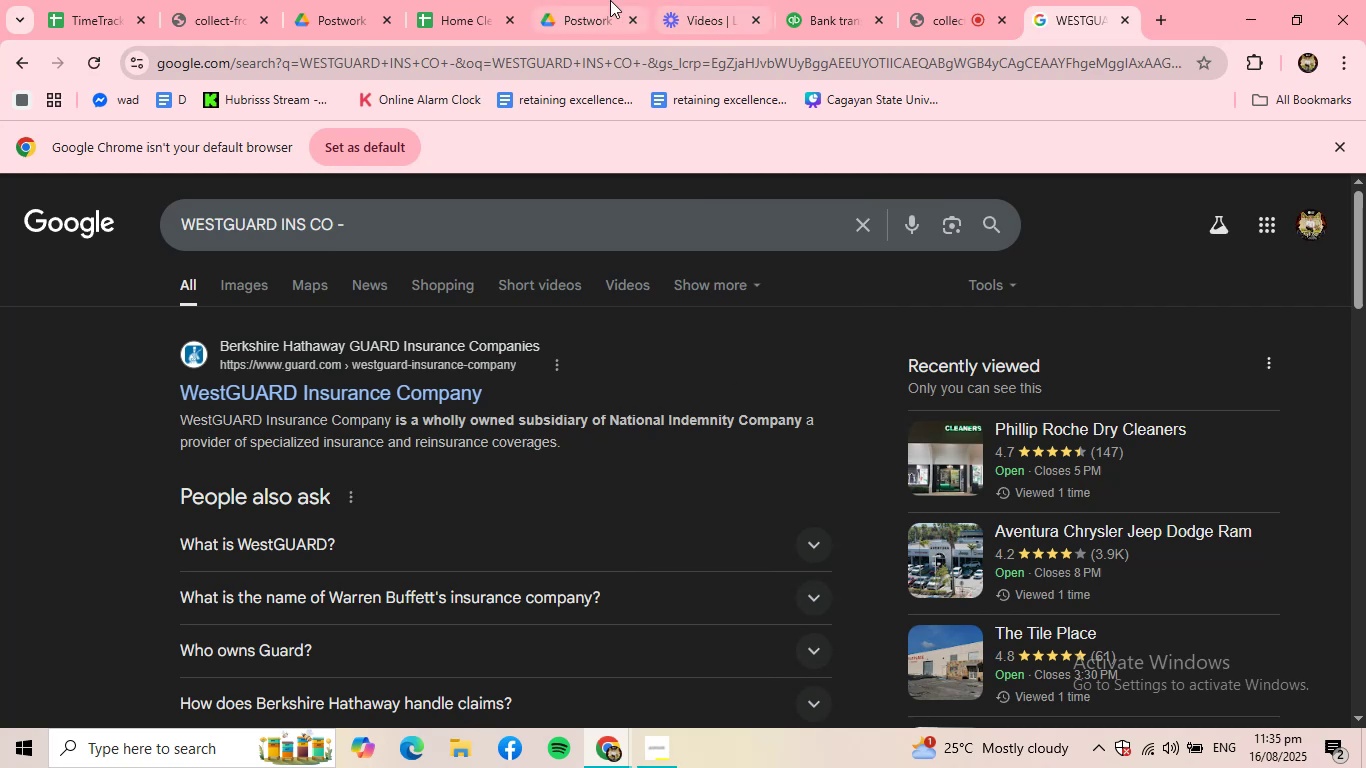 
left_click([825, 4])
 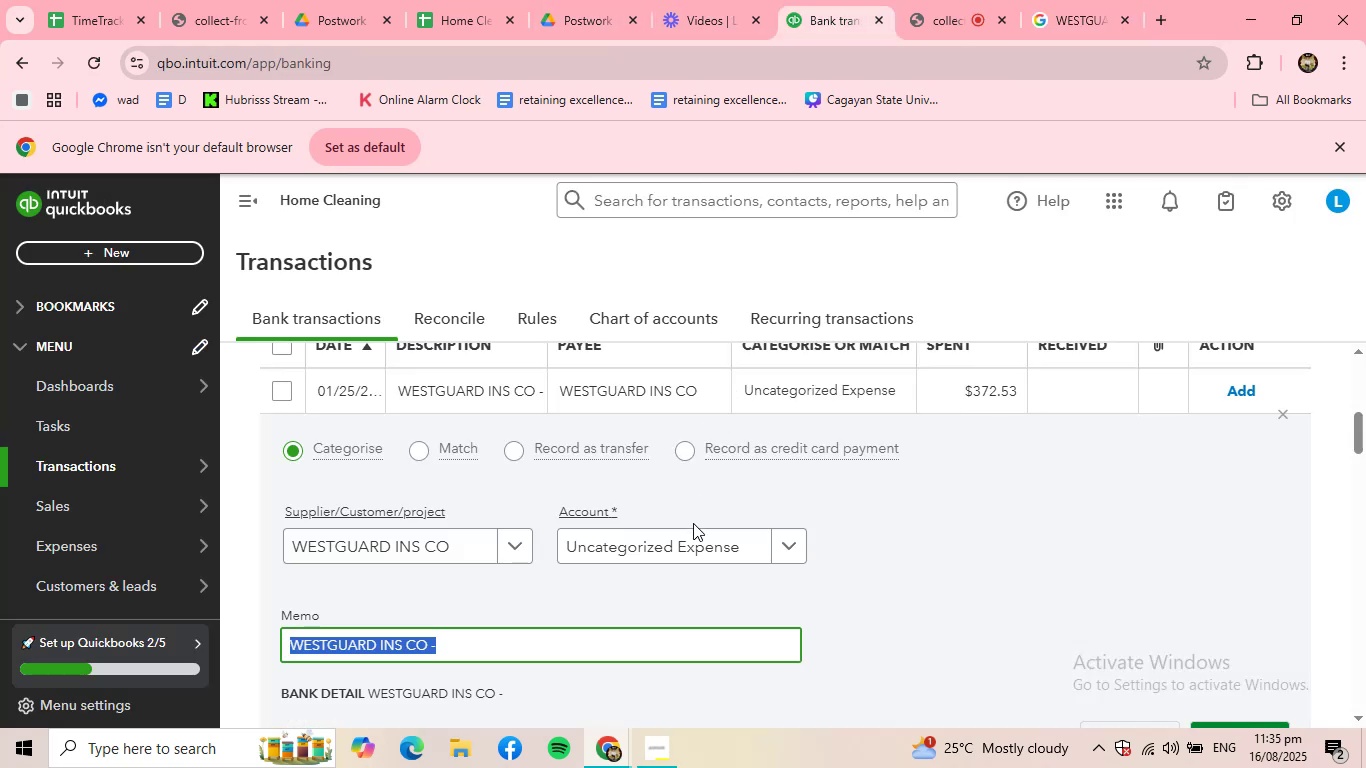 
double_click([693, 544])
 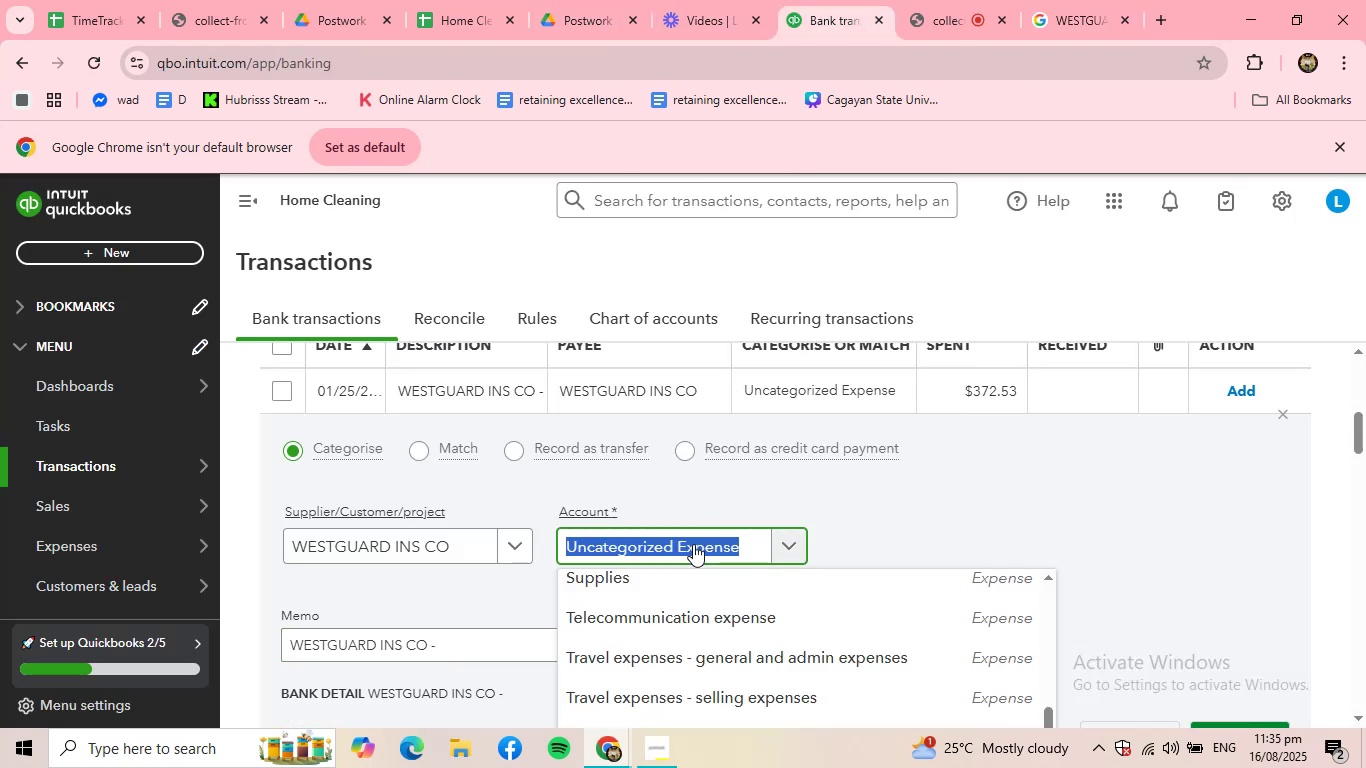 
type(INSUI)
key(Backspace)
type(RA)
 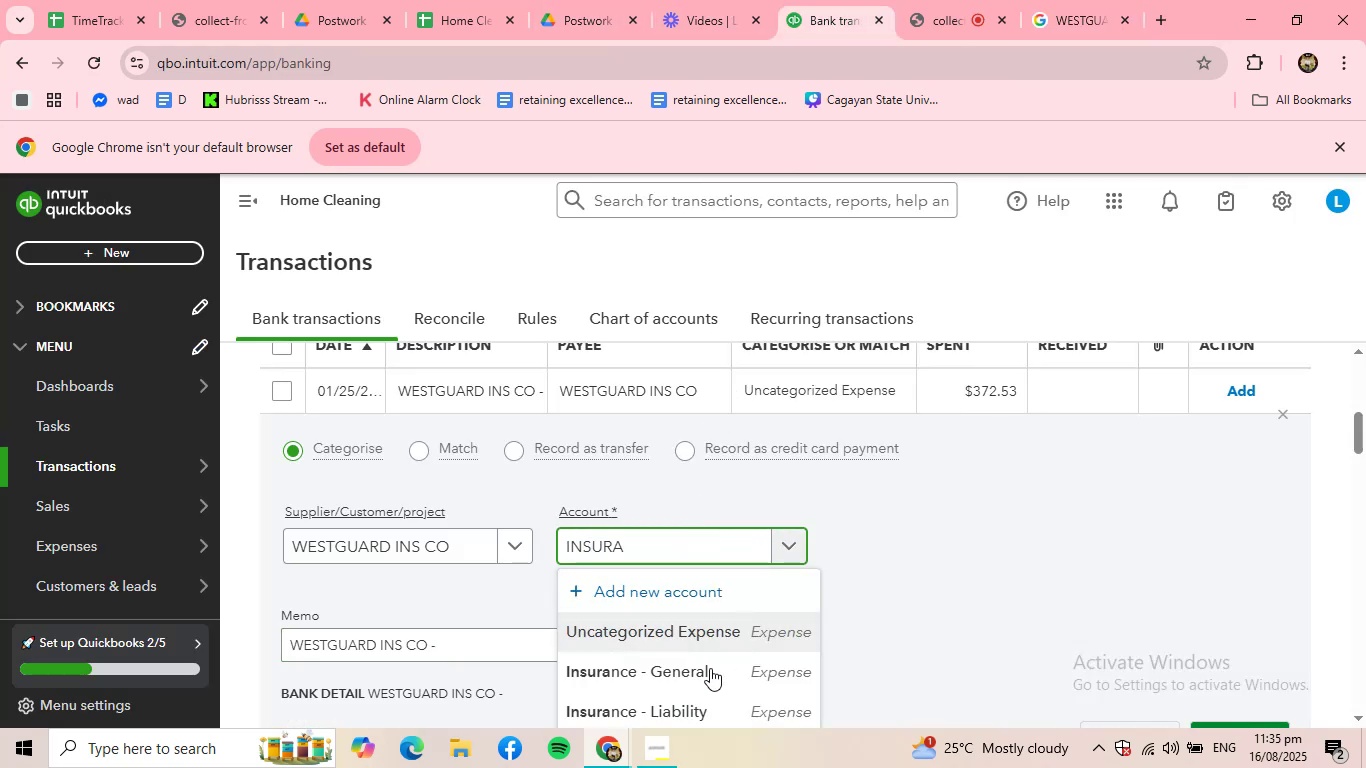 
left_click([703, 672])
 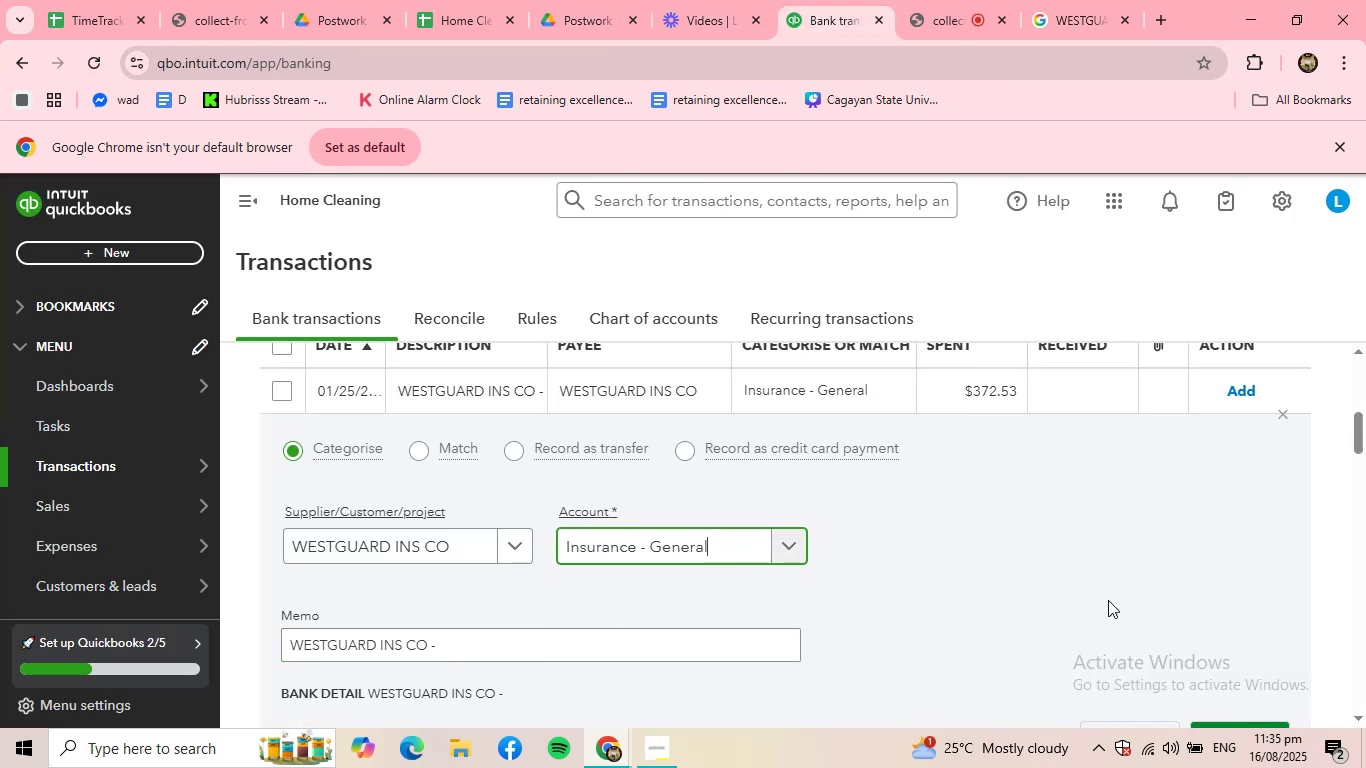 
scroll: coordinate [1130, 592], scroll_direction: down, amount: 1.0
 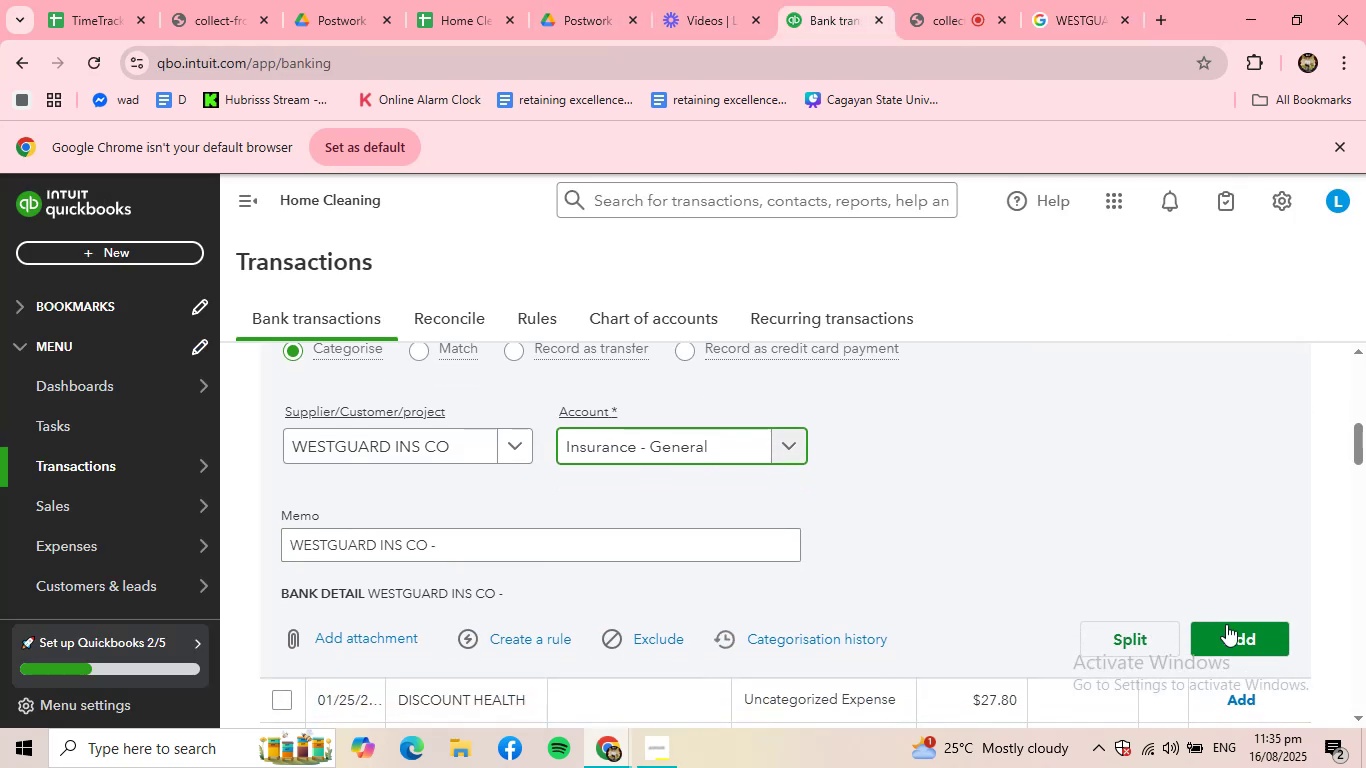 
left_click([1232, 634])
 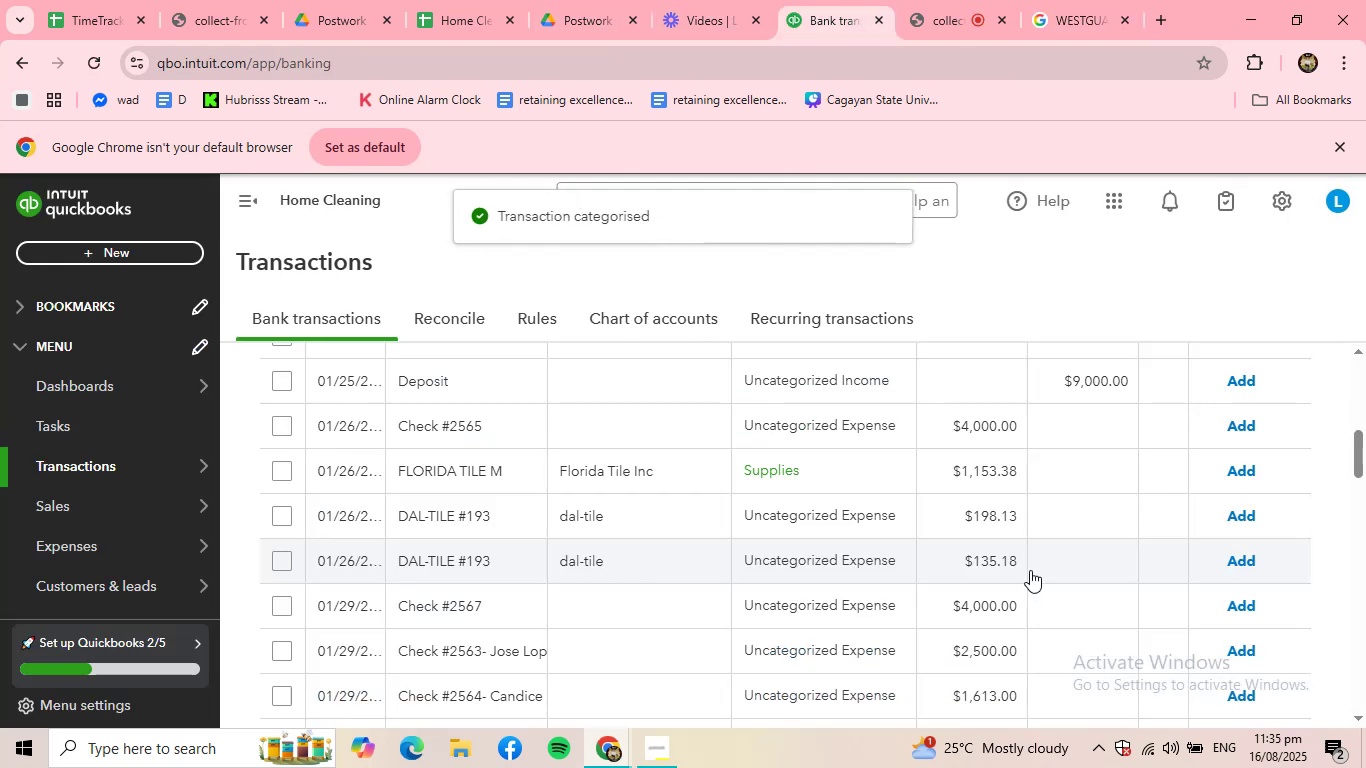 
scroll: coordinate [475, 451], scroll_direction: up, amount: 1.0
 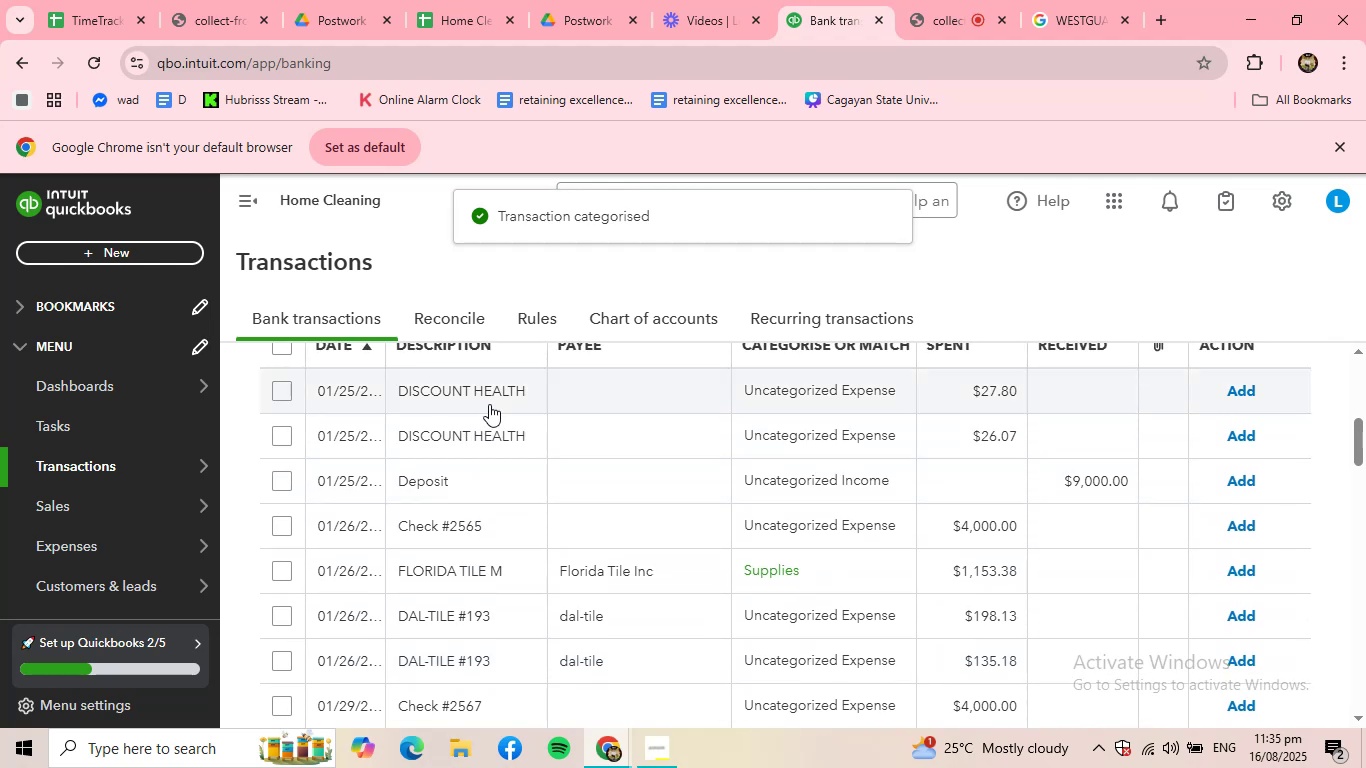 
left_click([490, 403])
 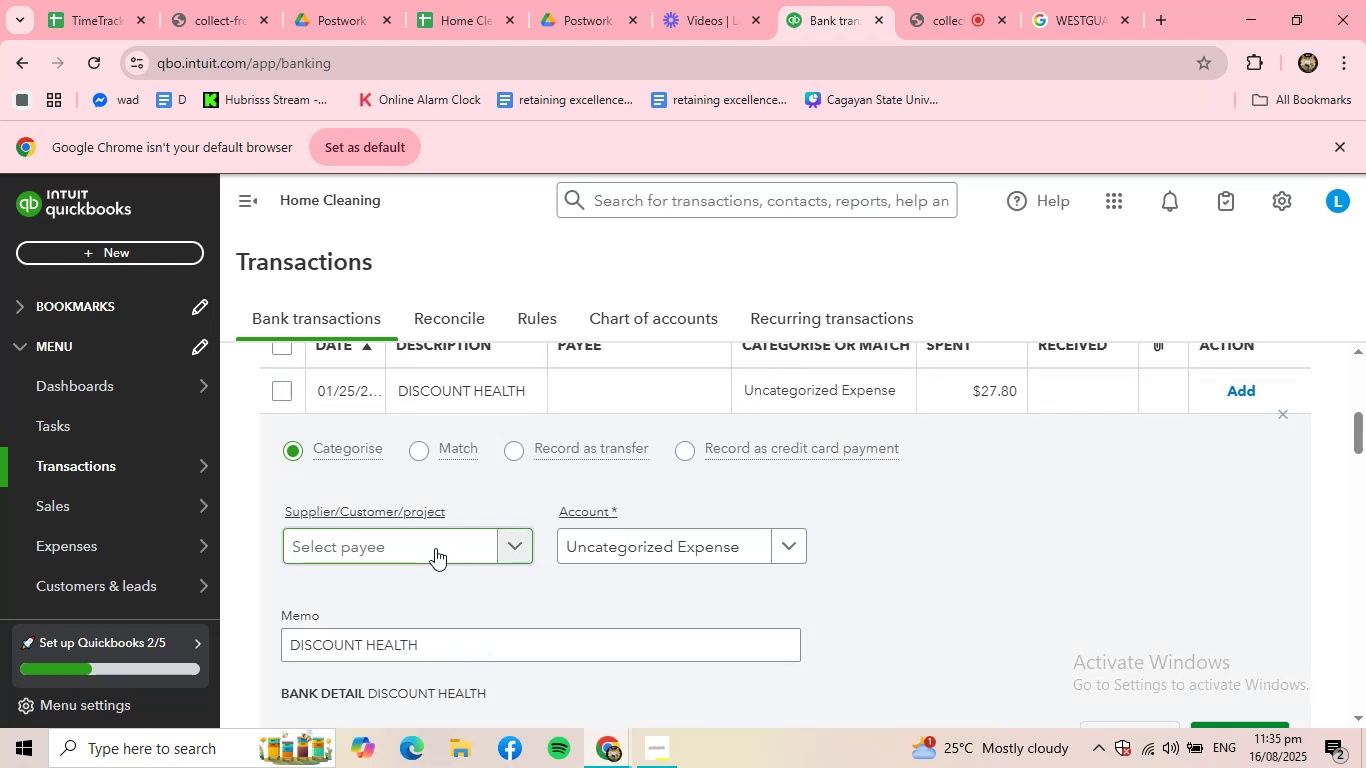 
left_click([435, 548])
 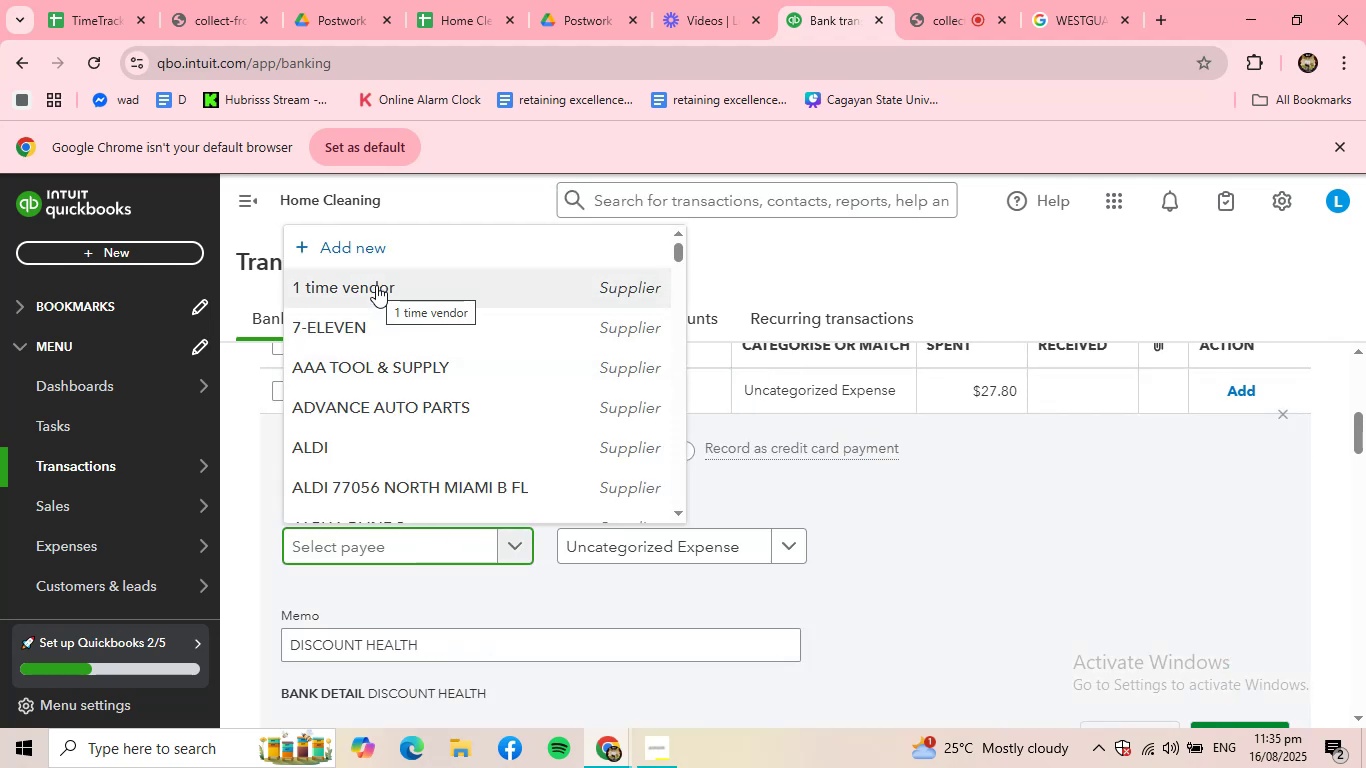 
wait(6.59)
 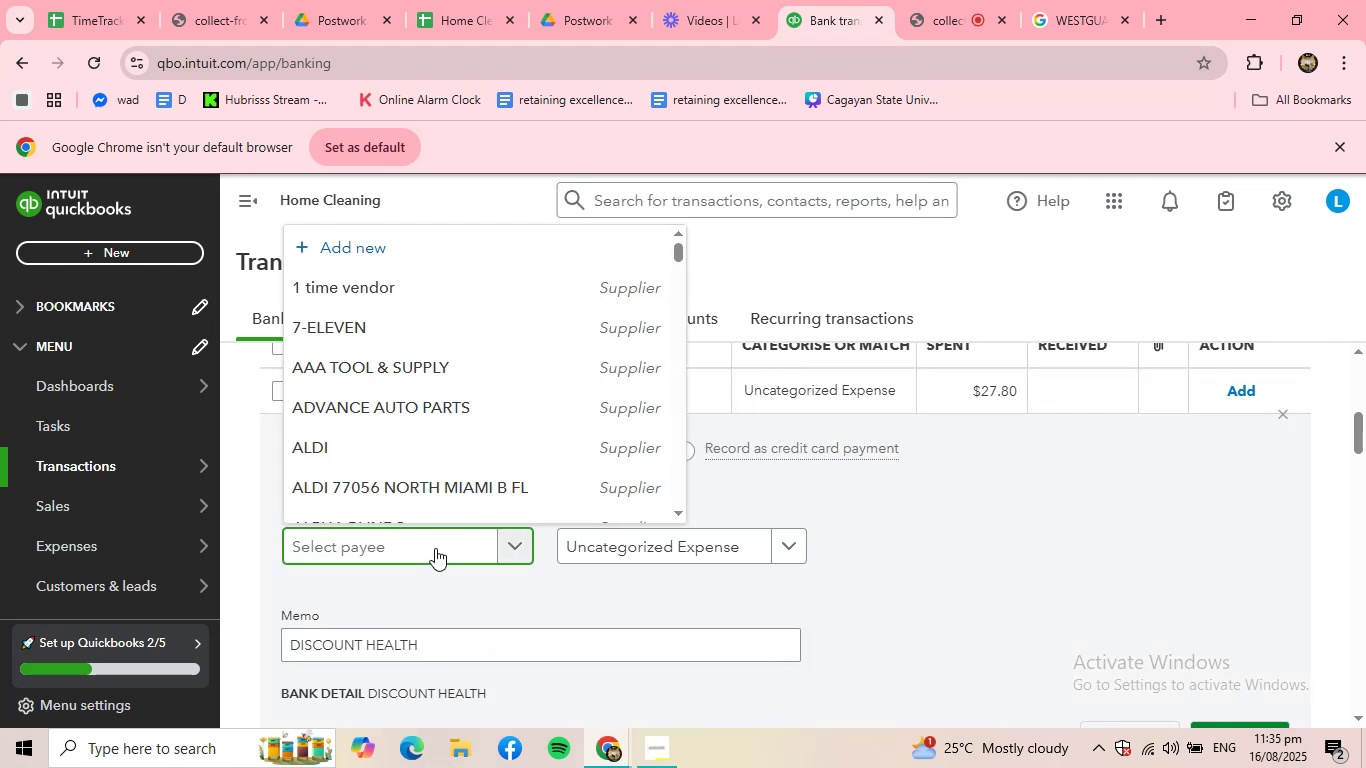 
left_click([371, 246])
 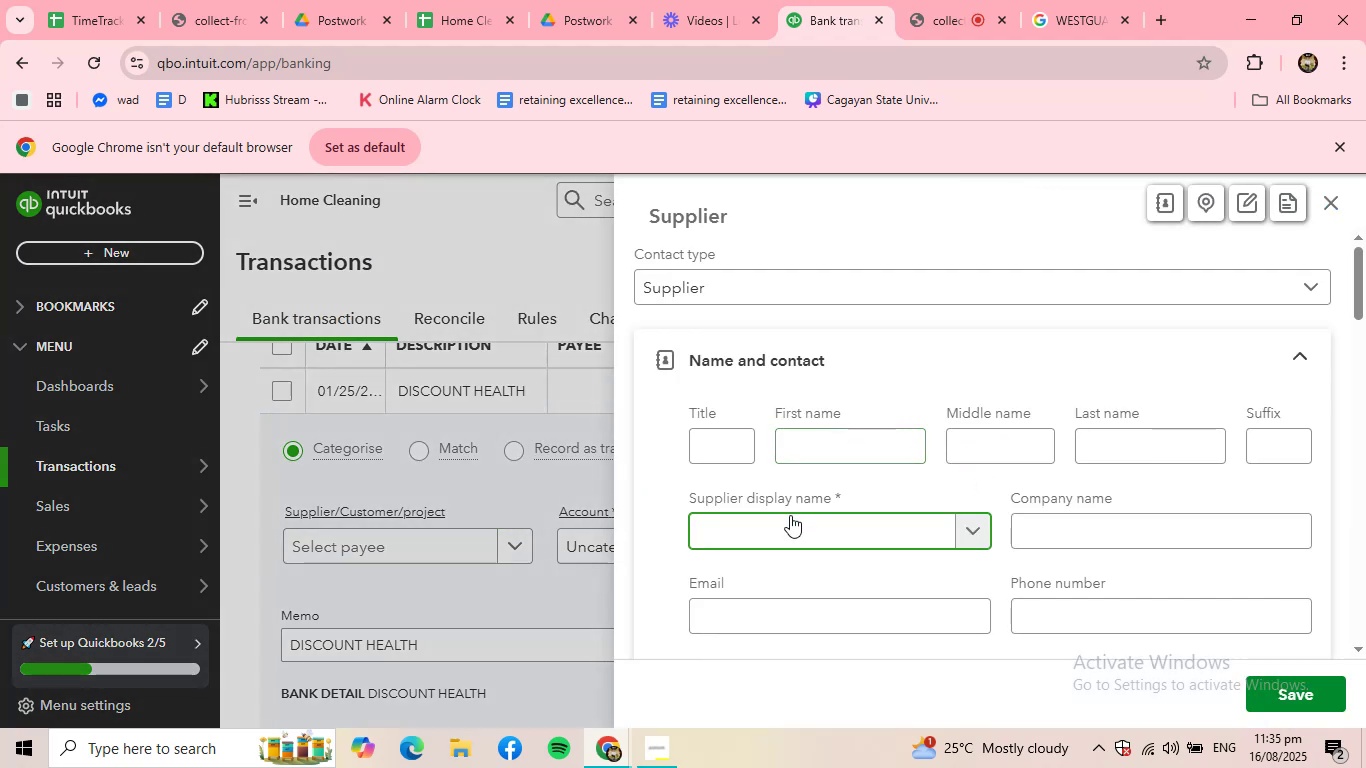 
type(HEALTH DISCOUNT)
 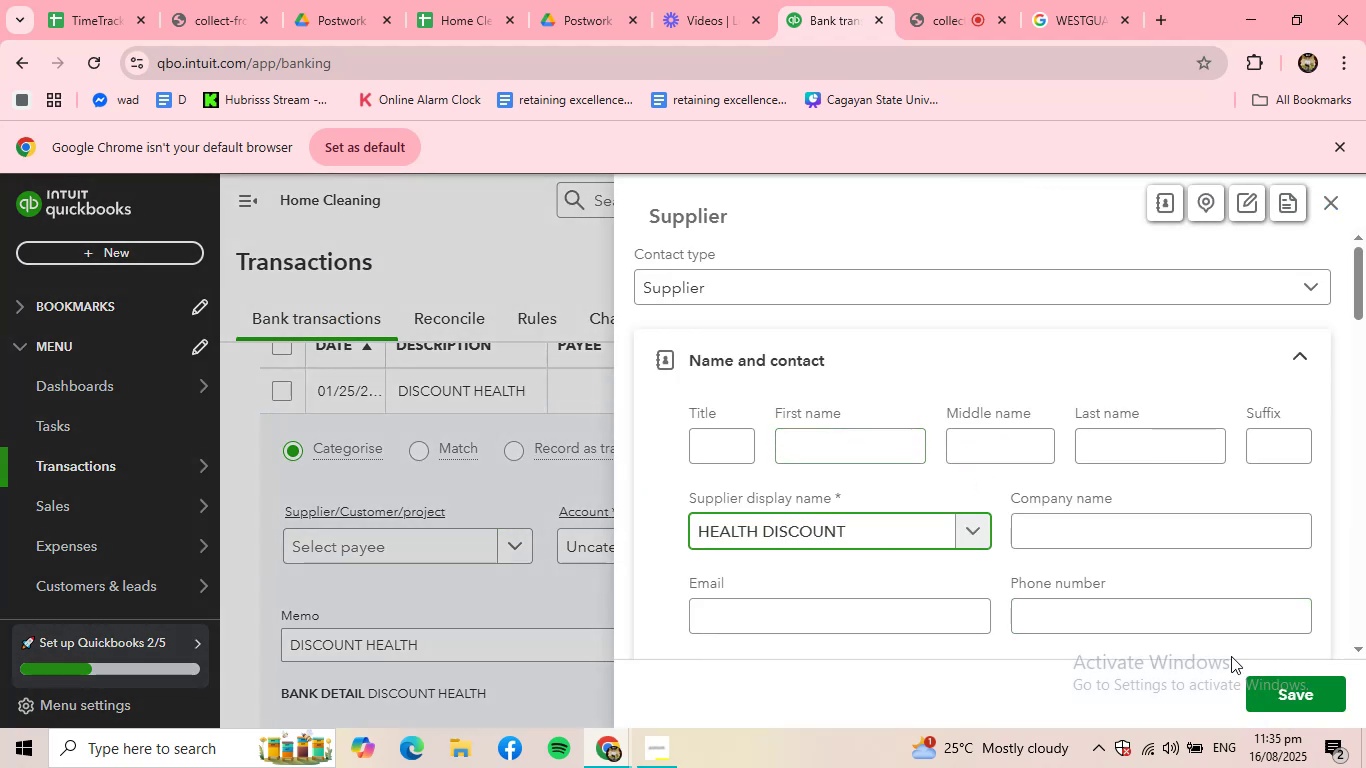 
left_click([1278, 685])
 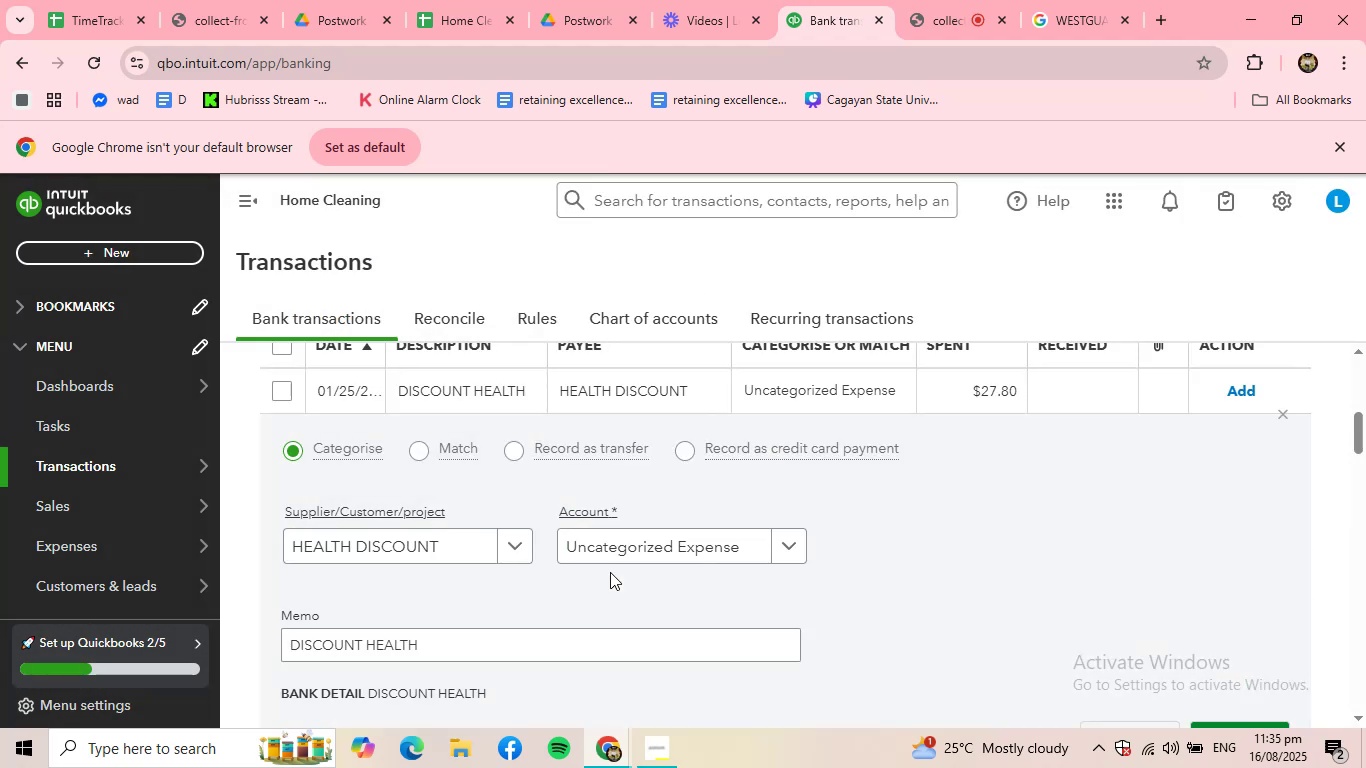 
left_click([659, 552])
 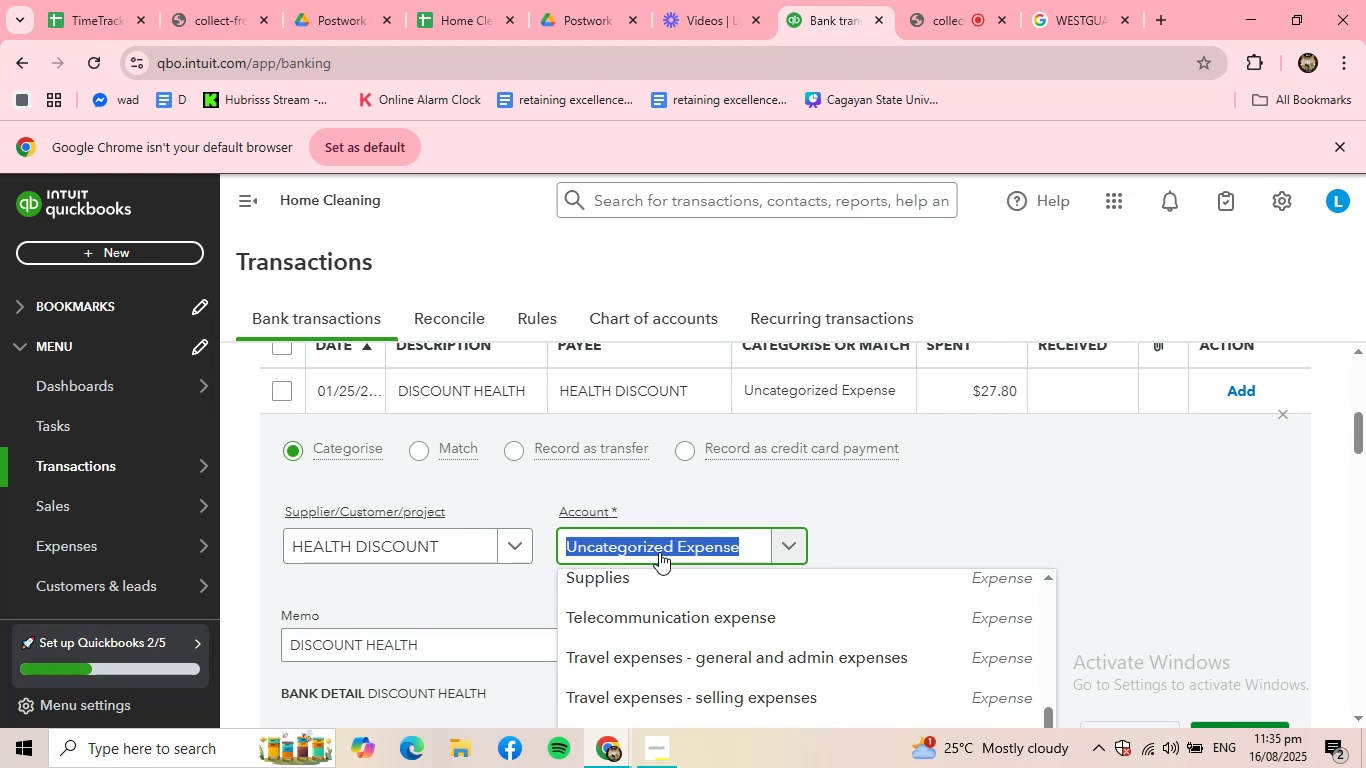 
key(D)
 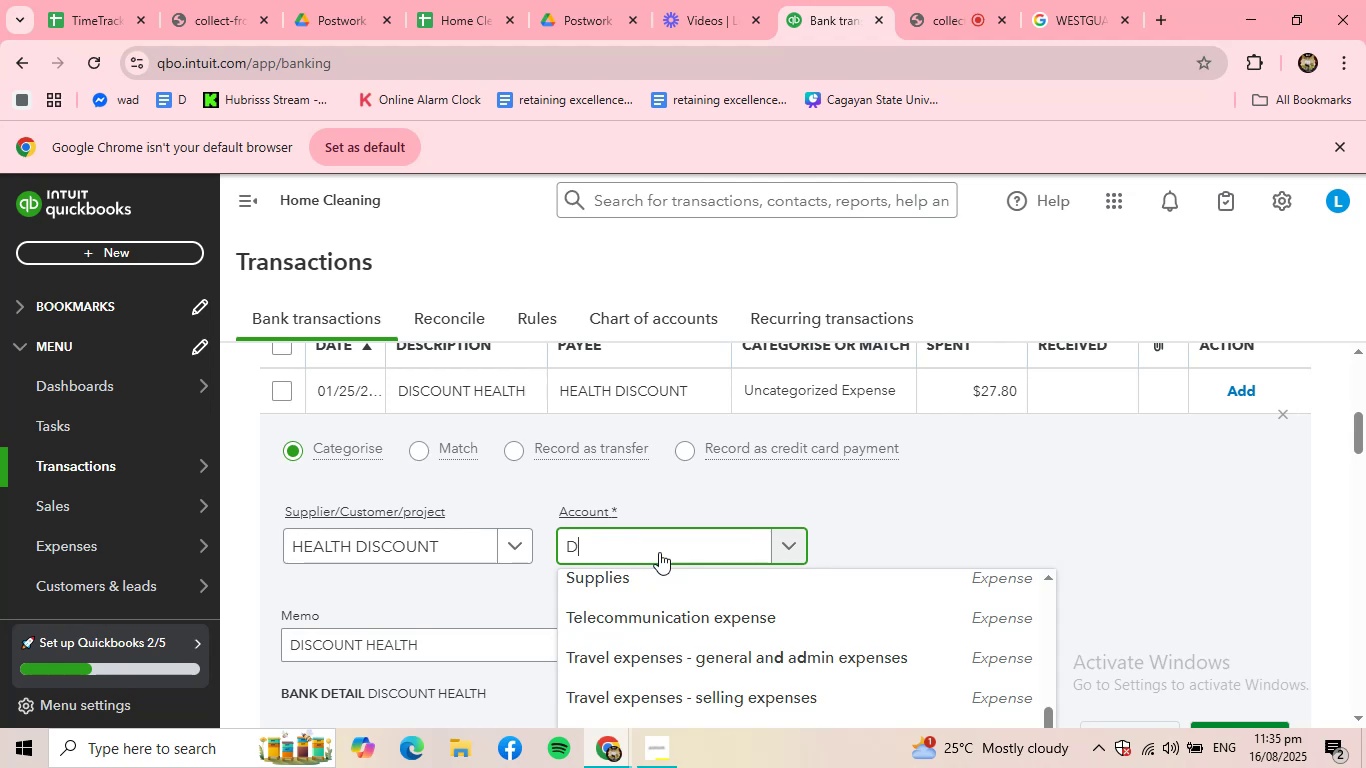 
key(Backspace)
 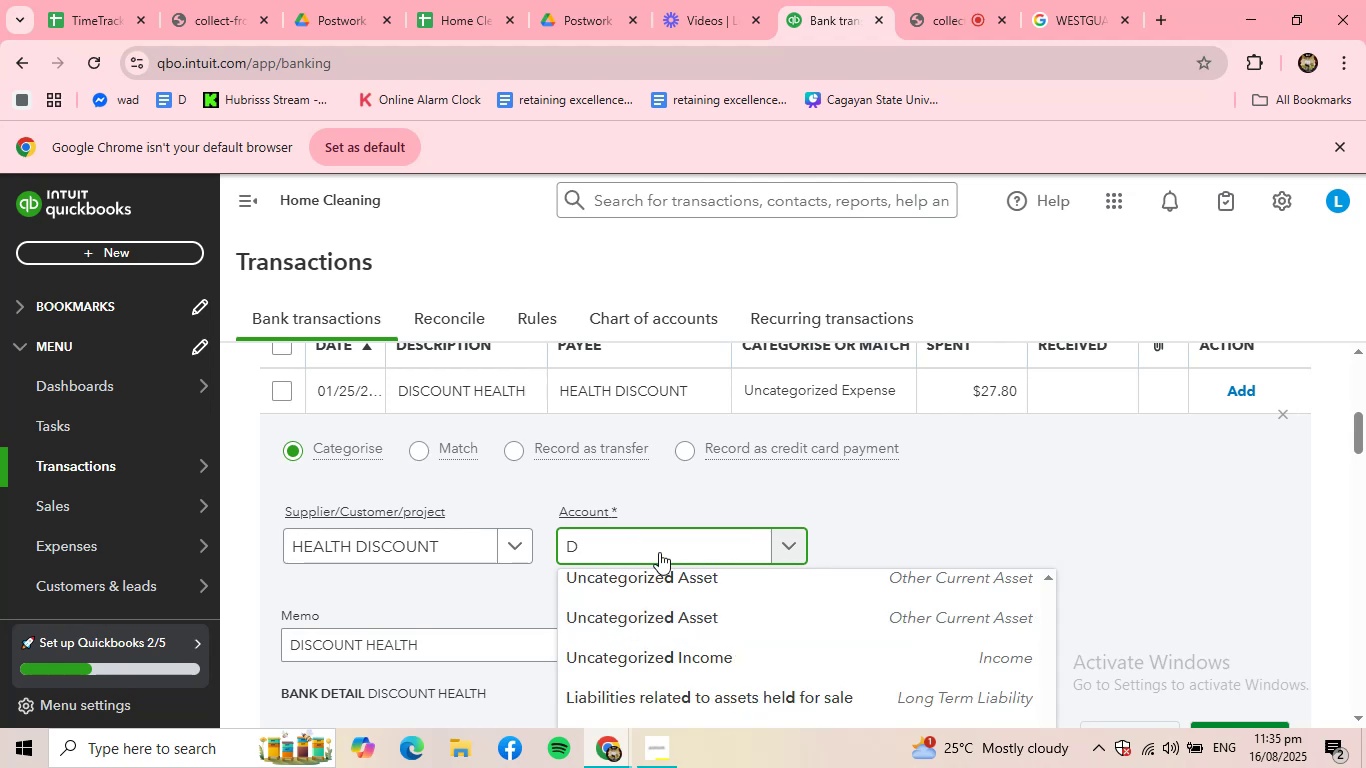 
key(Backspace)
 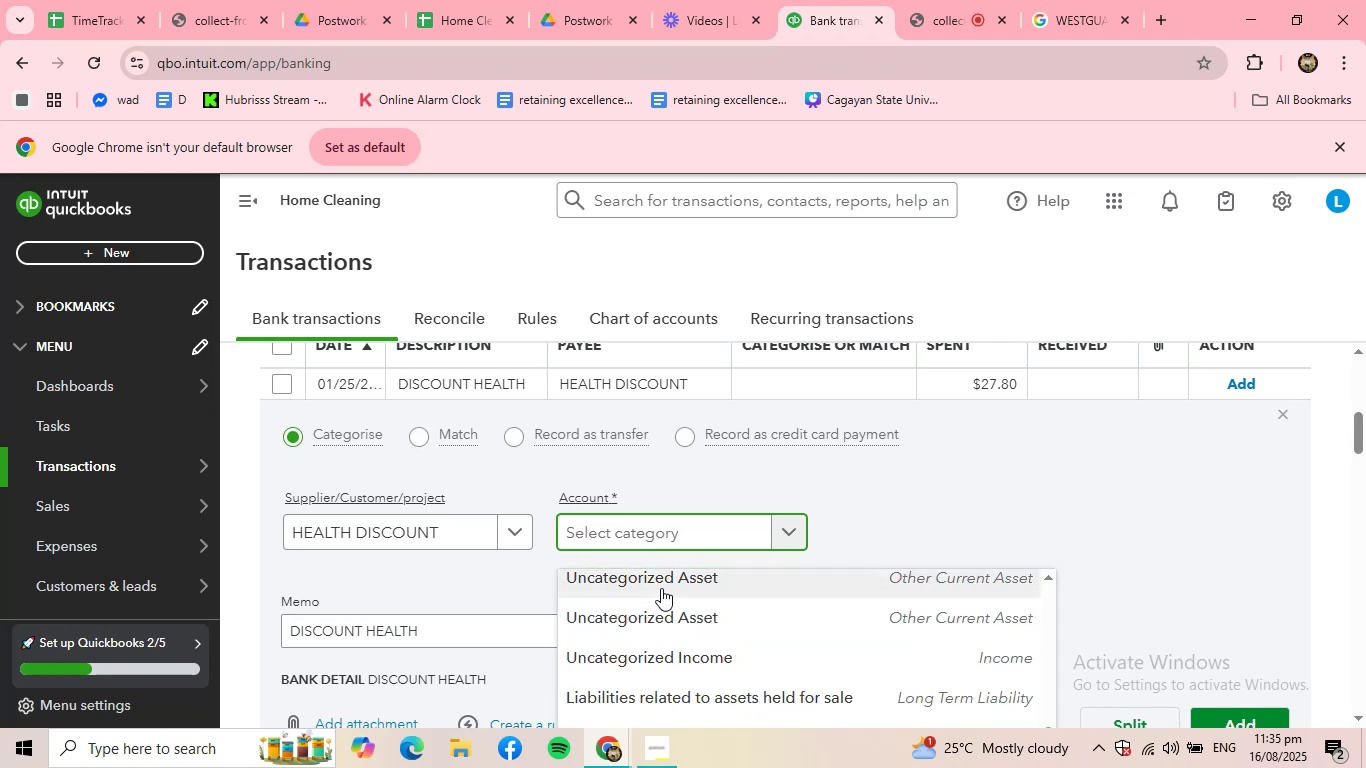 
scroll: coordinate [686, 658], scroll_direction: down, amount: 1.0
 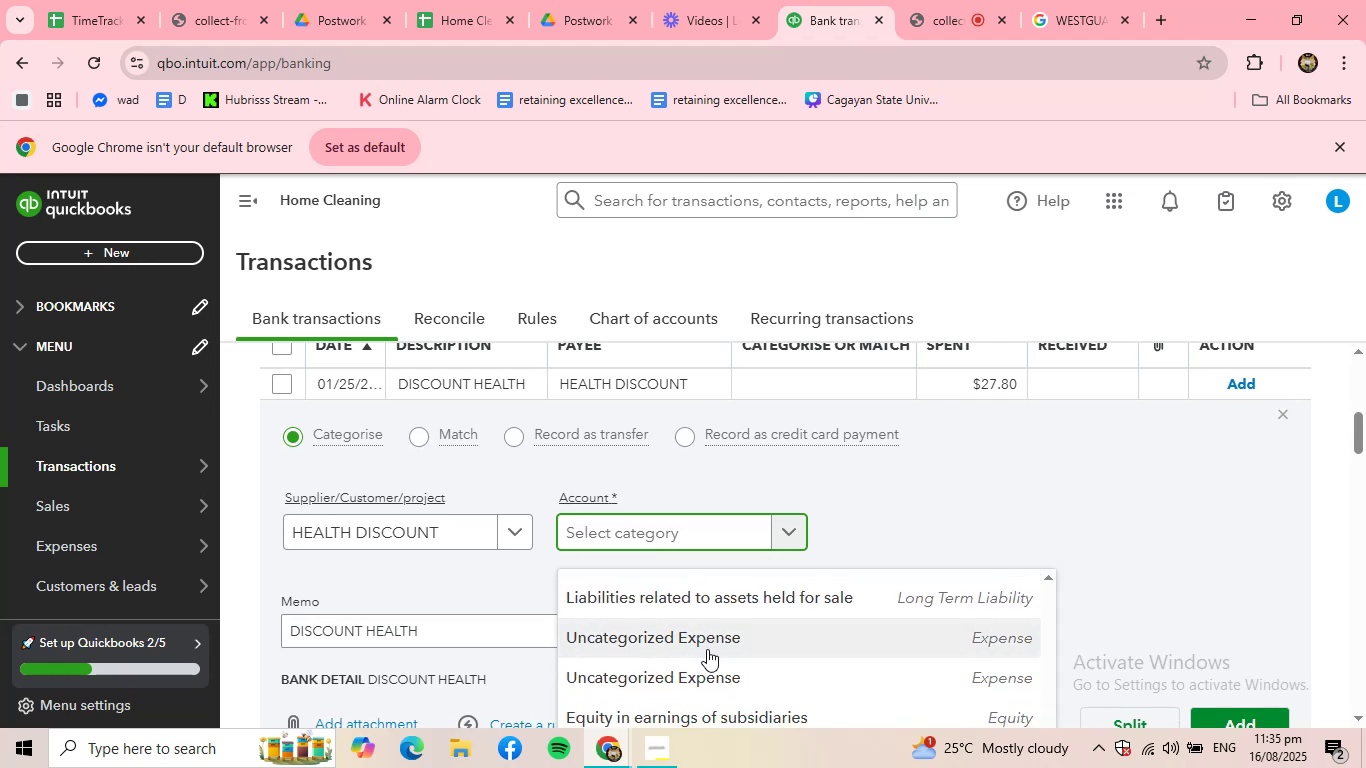 
left_click([710, 645])
 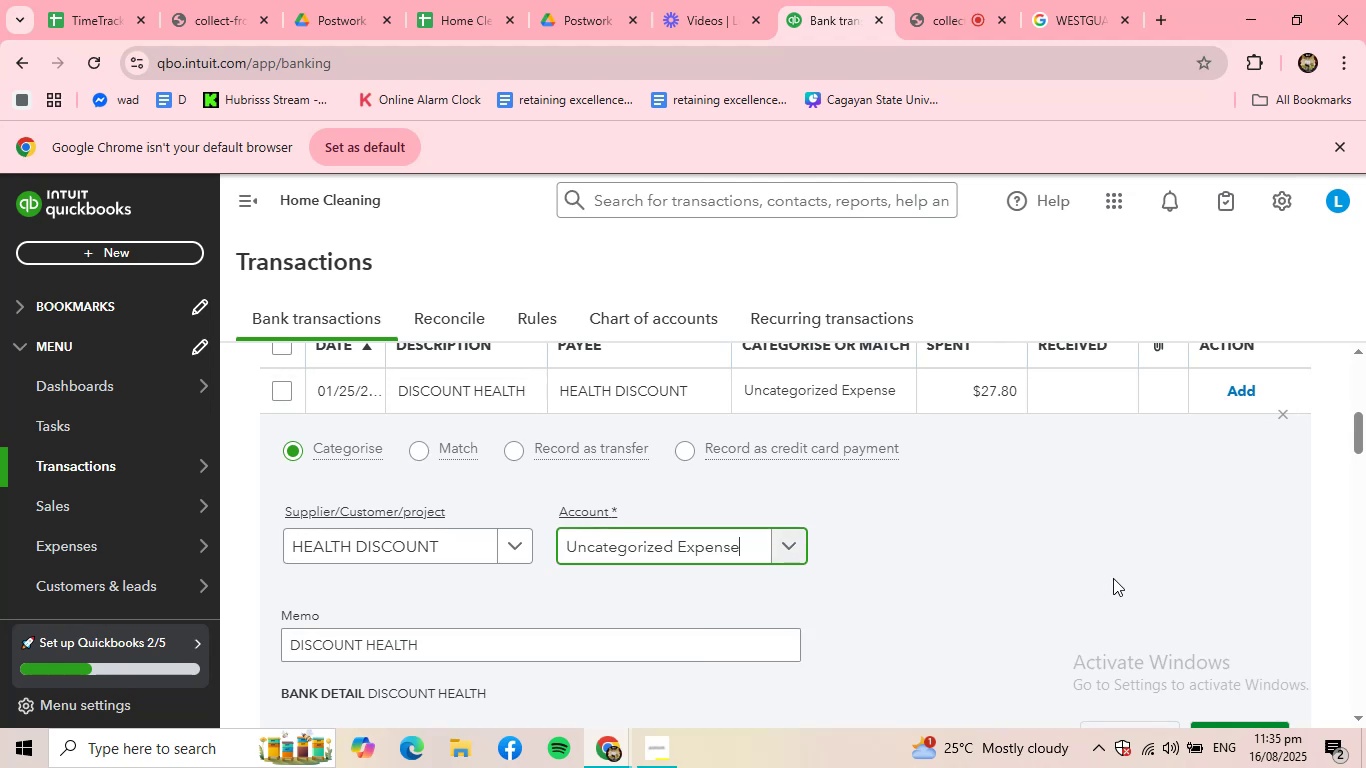 
scroll: coordinate [1138, 578], scroll_direction: down, amount: 1.0
 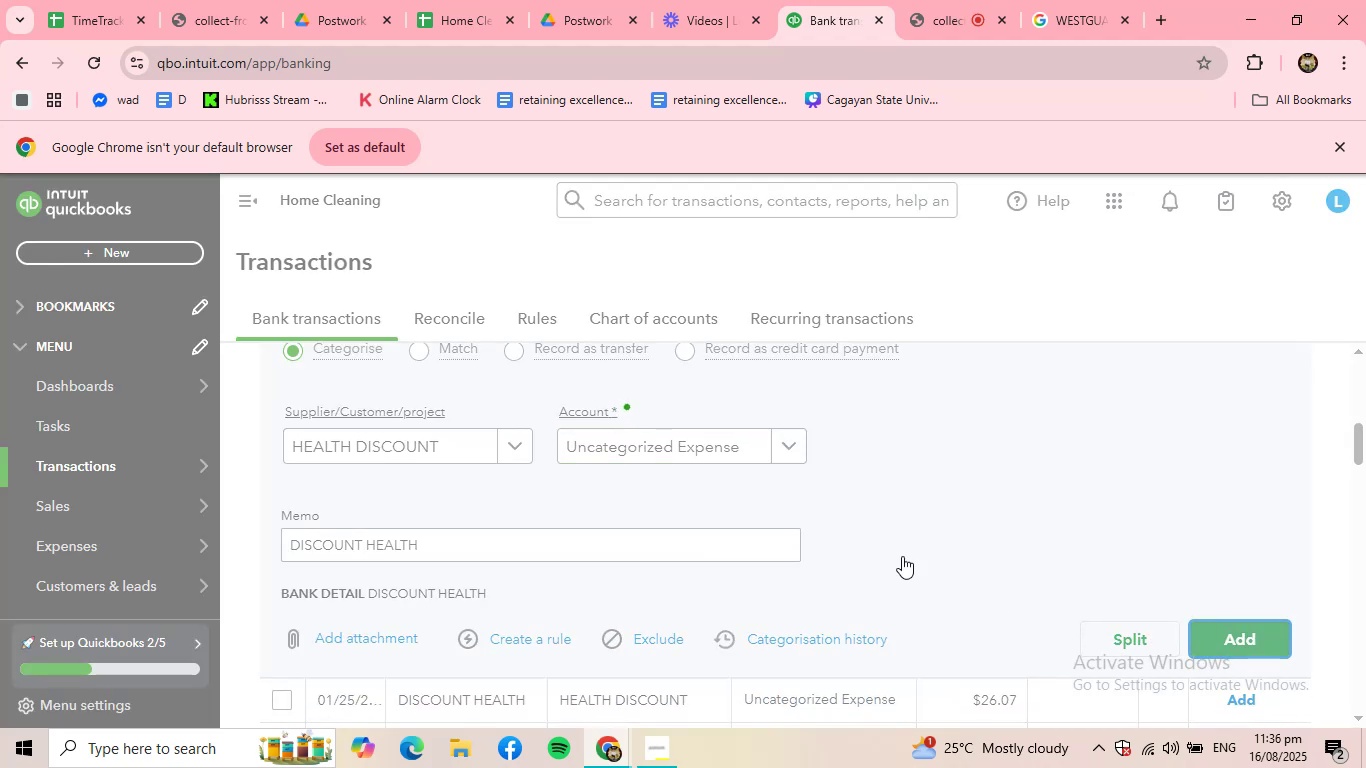 
scroll: coordinate [707, 575], scroll_direction: up, amount: 2.0
 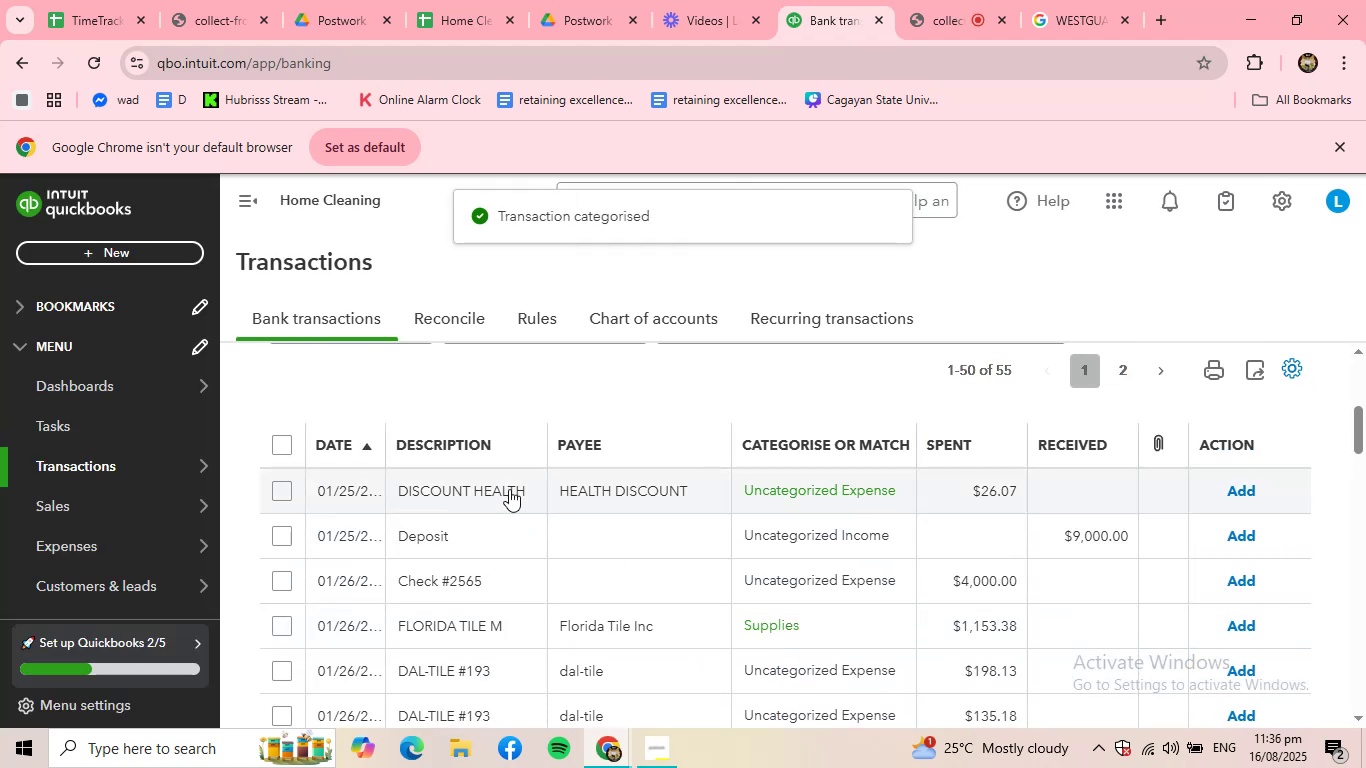 
left_click([509, 489])
 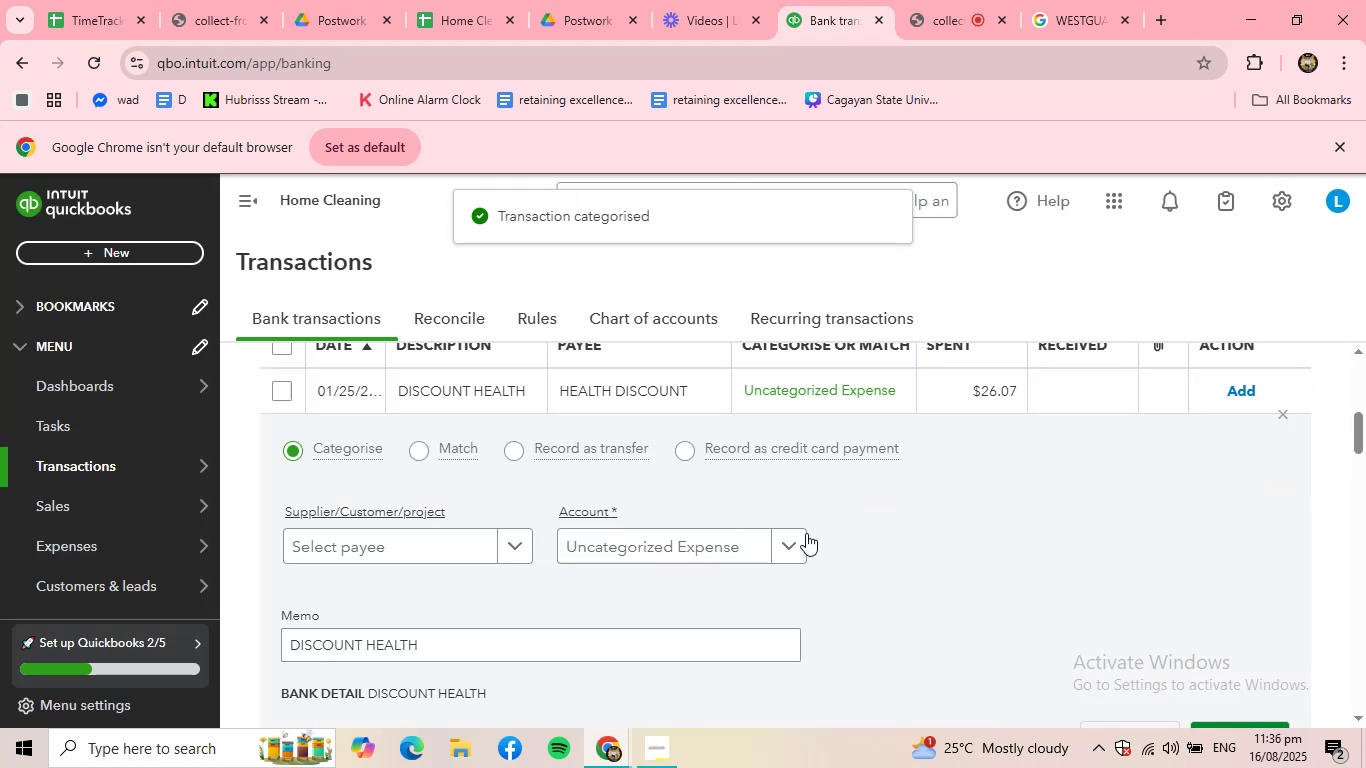 
scroll: coordinate [897, 536], scroll_direction: down, amount: 1.0
 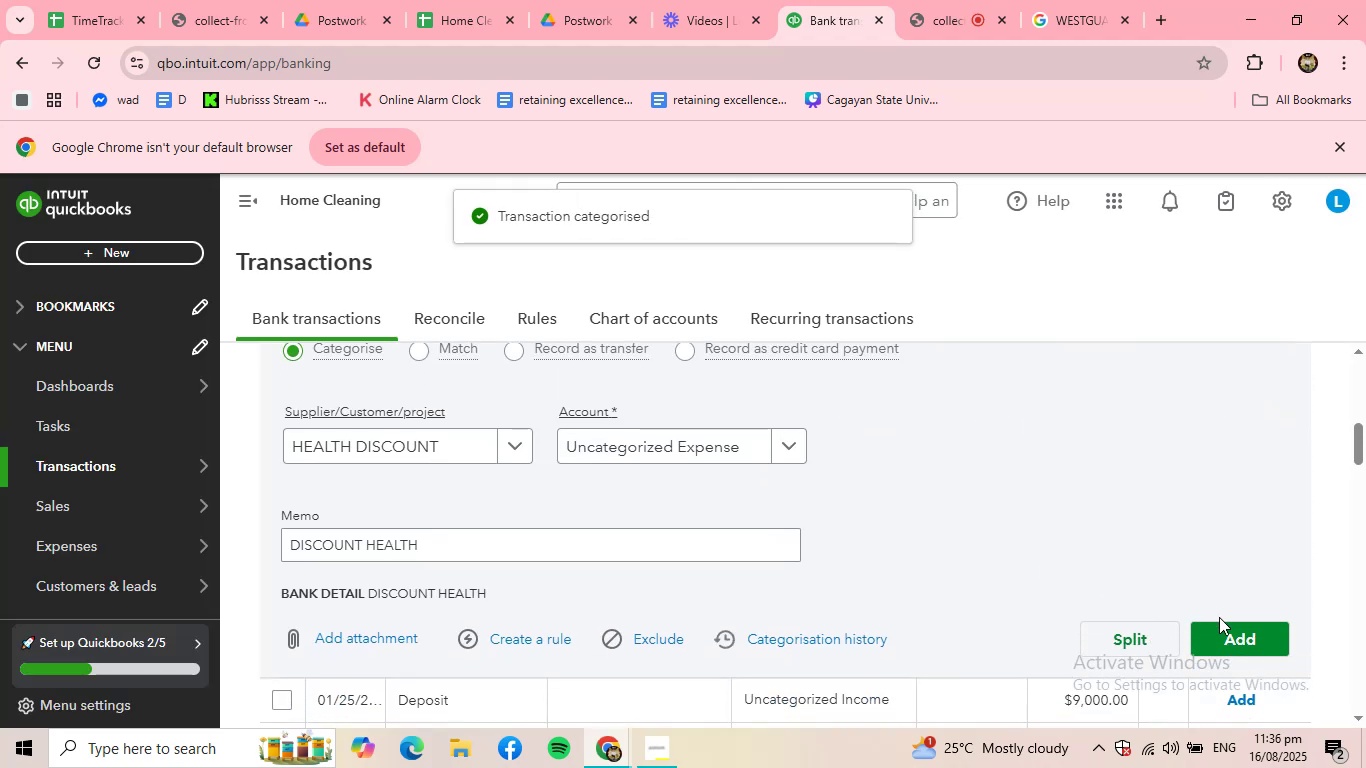 
double_click([1226, 639])
 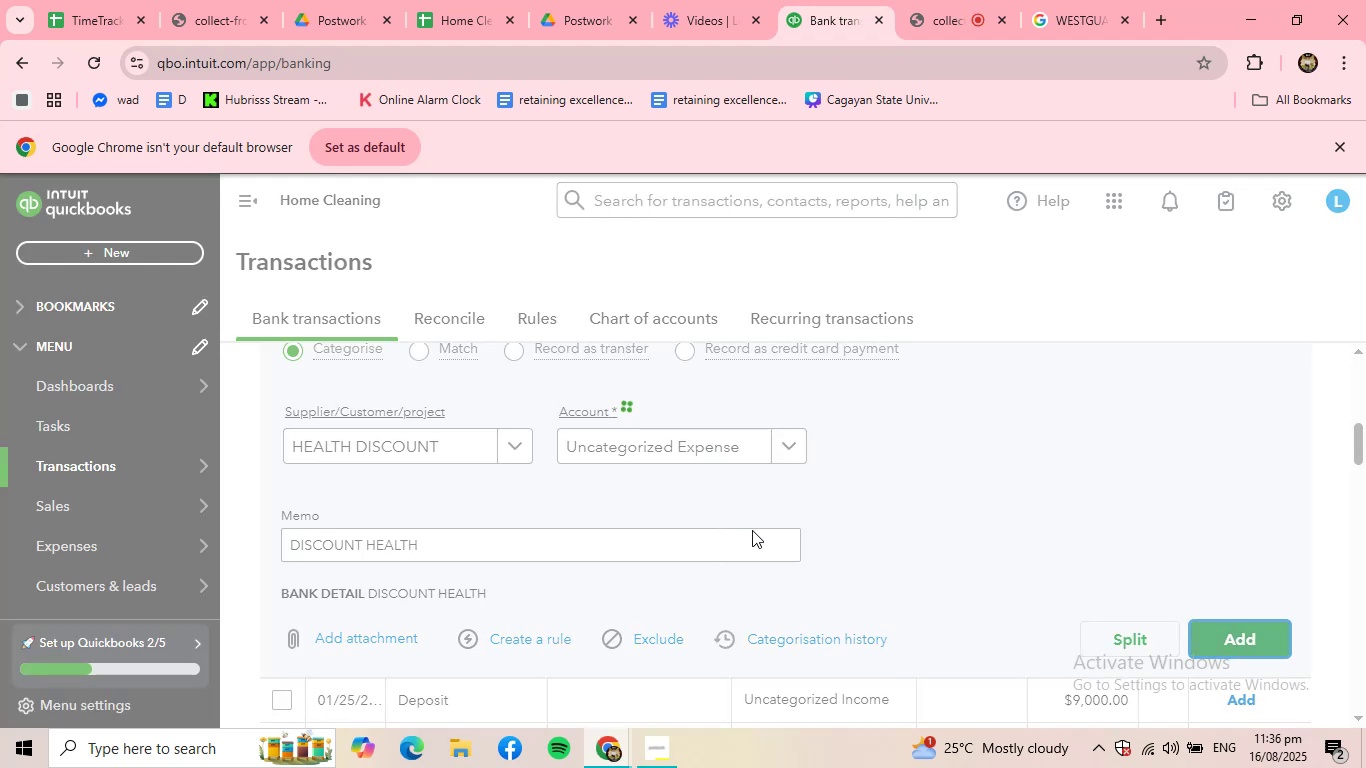 
scroll: coordinate [578, 507], scroll_direction: up, amount: 2.0
 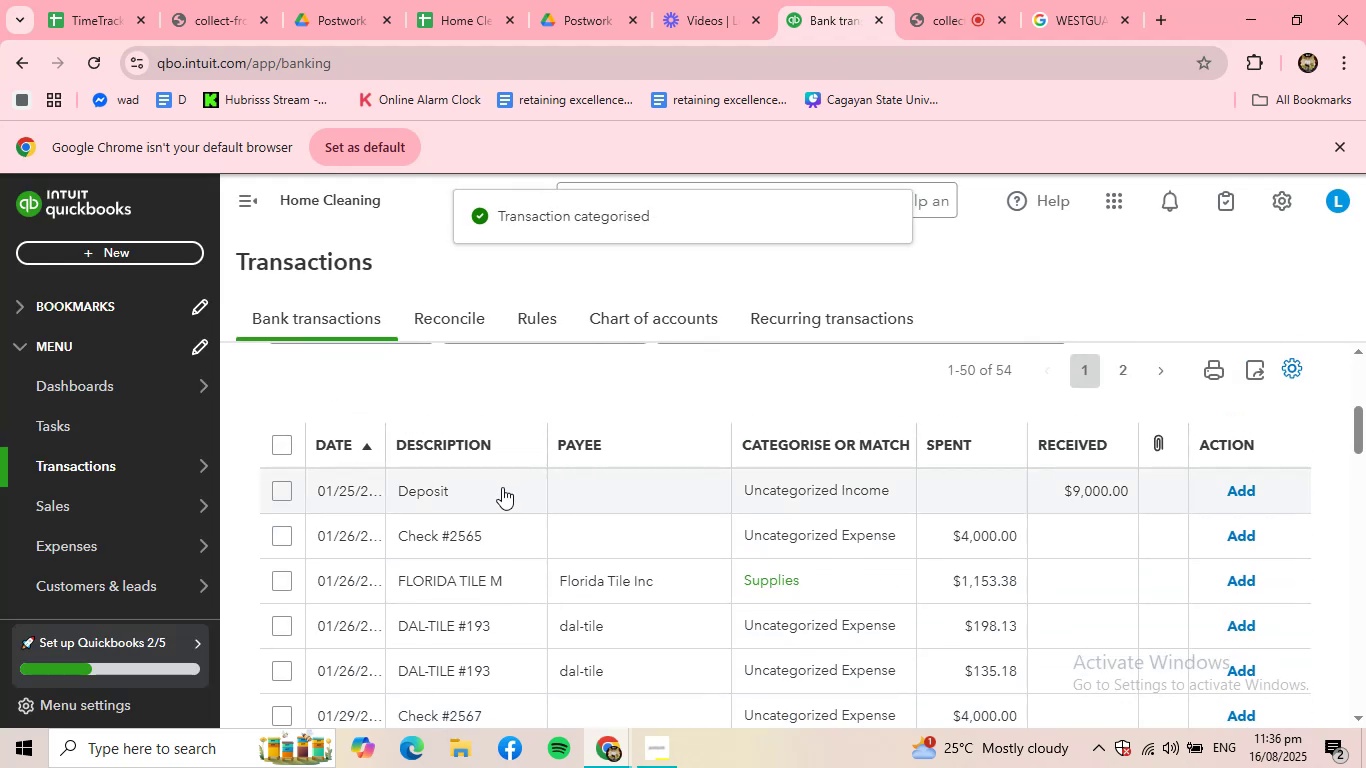 
left_click([502, 501])
 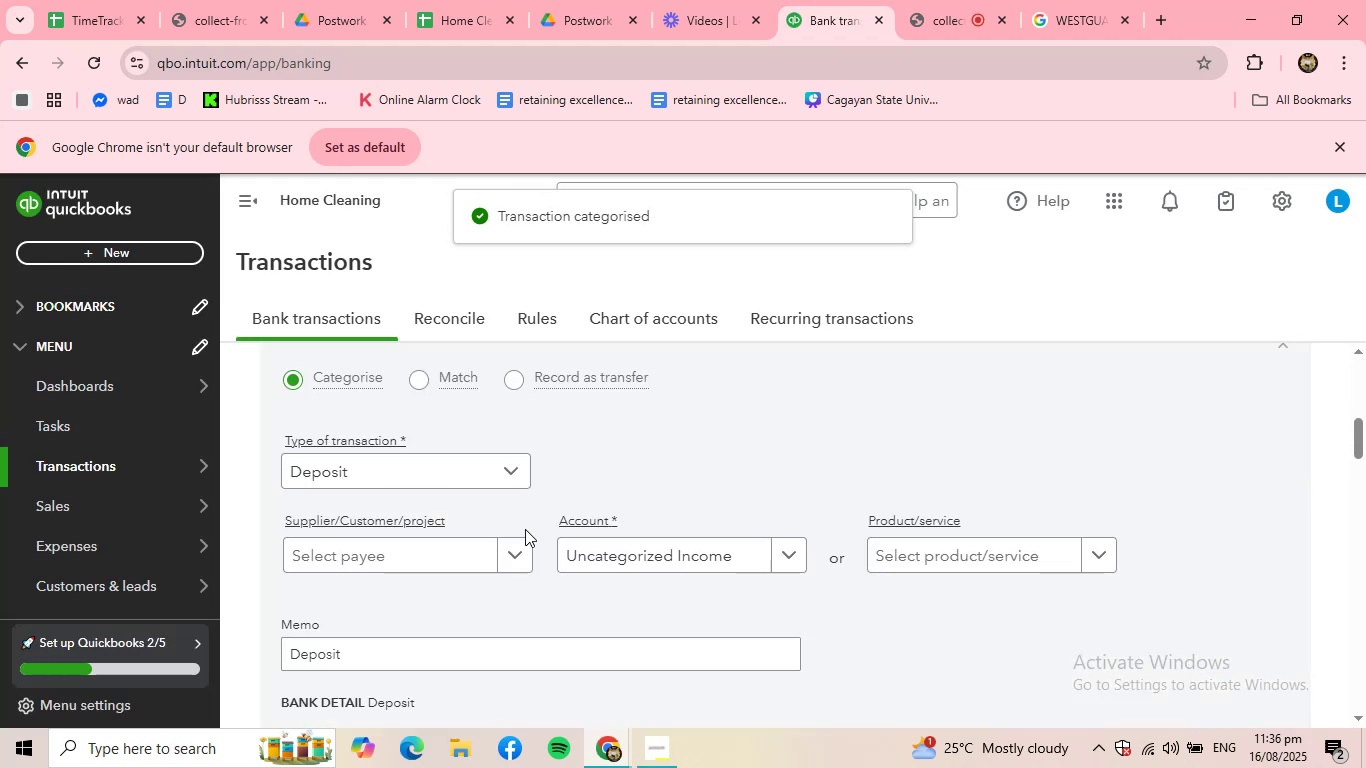 
scroll: coordinate [726, 589], scroll_direction: down, amount: 1.0
 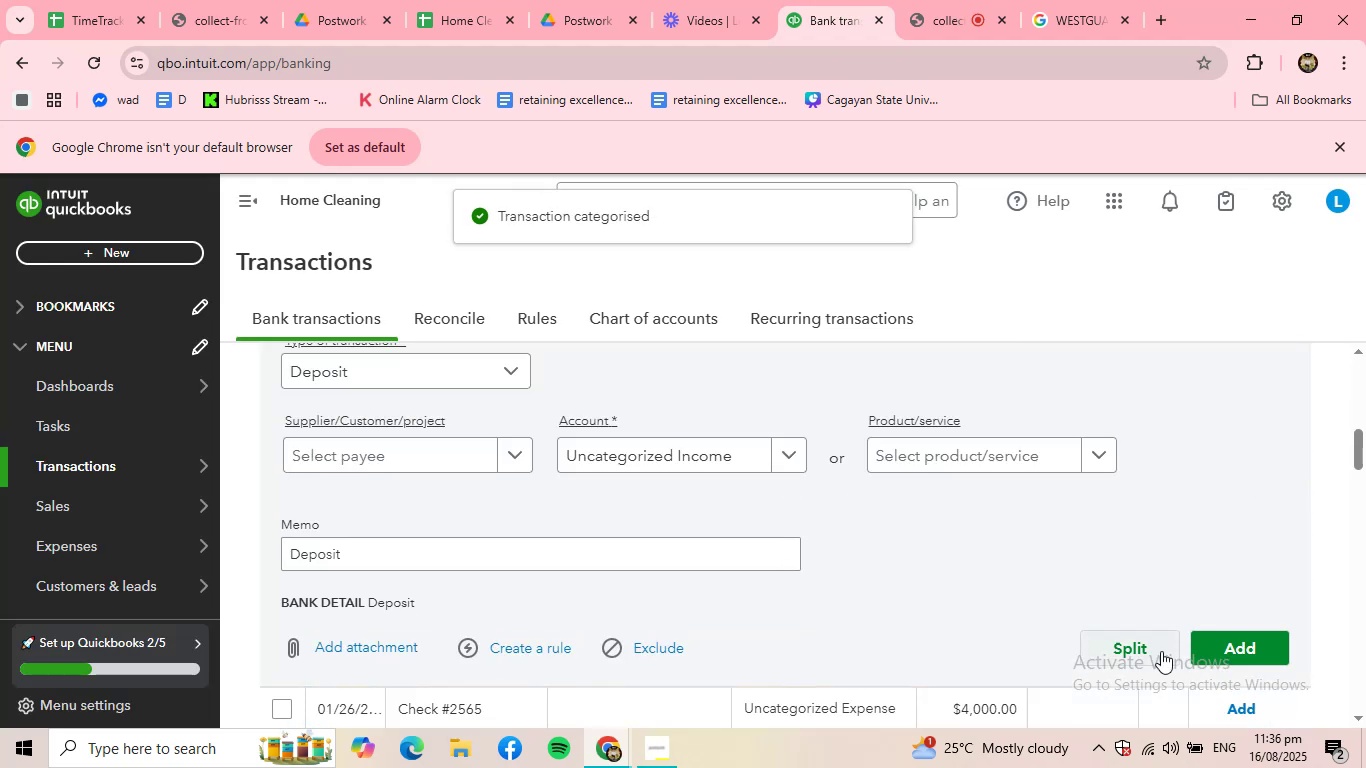 
left_click([1222, 653])
 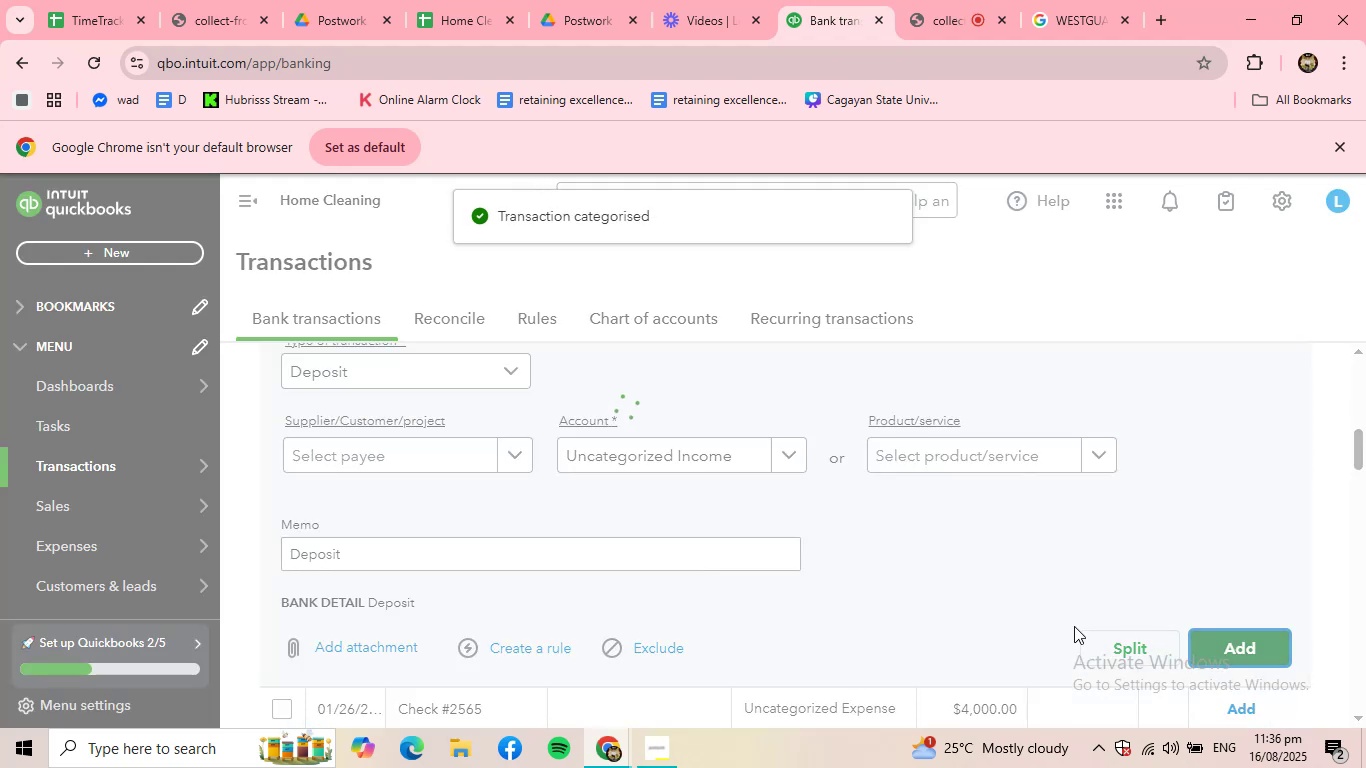 
scroll: coordinate [684, 530], scroll_direction: up, amount: 3.0
 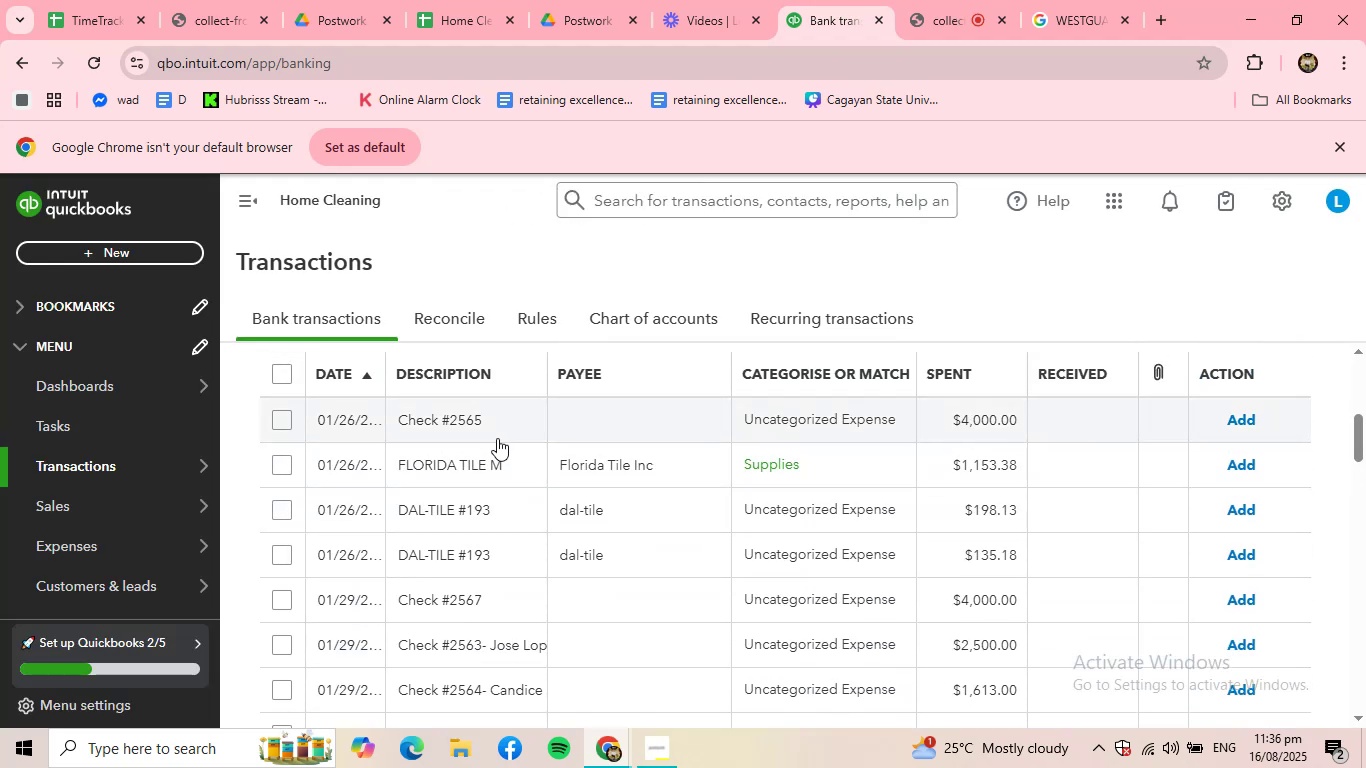 
left_click([499, 431])
 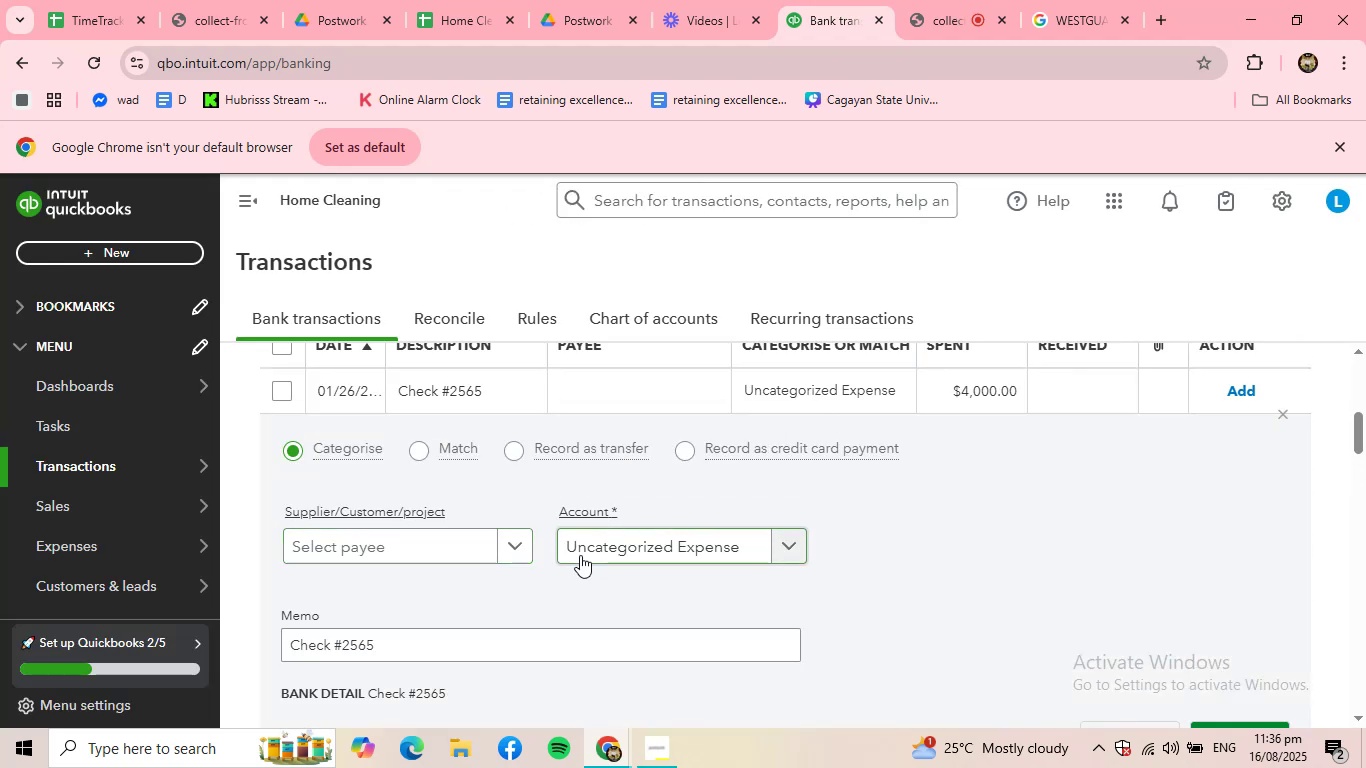 
left_click([506, 548])
 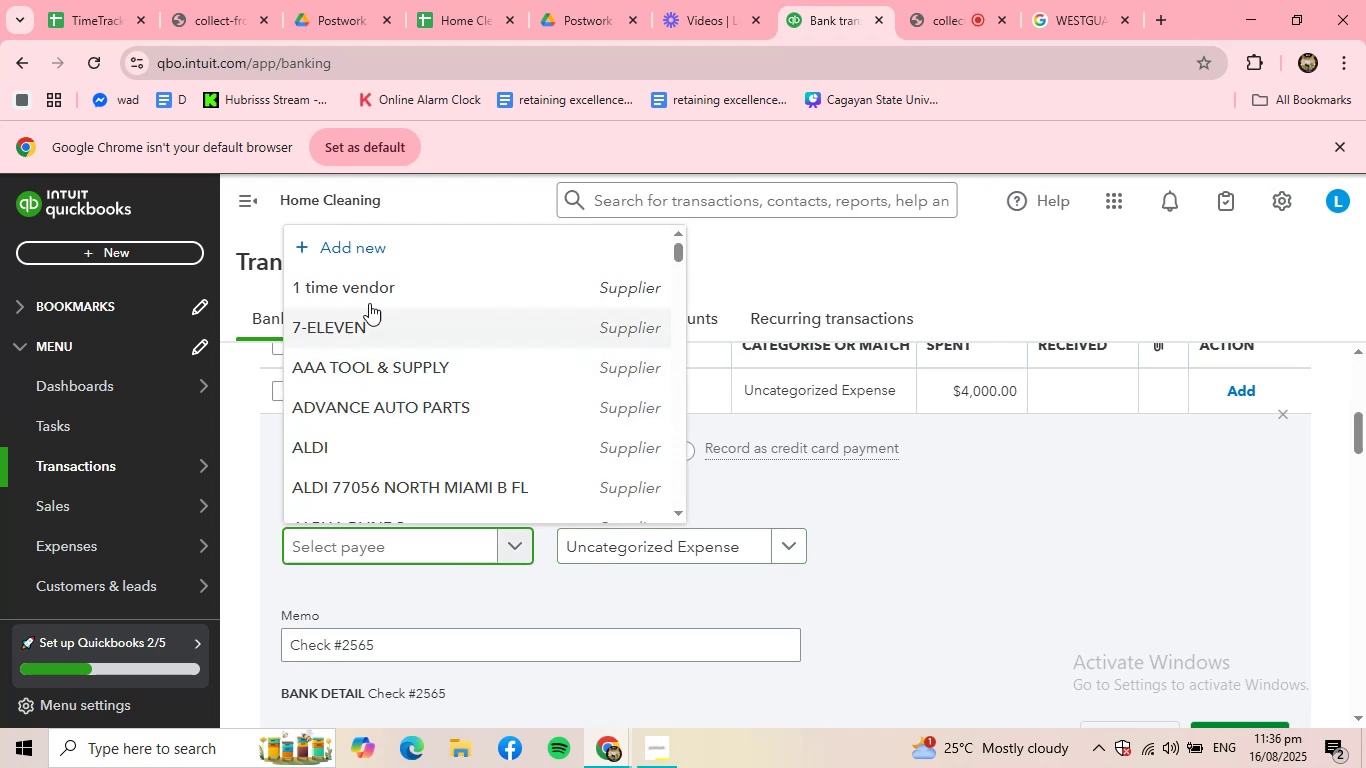 
left_click([372, 295])
 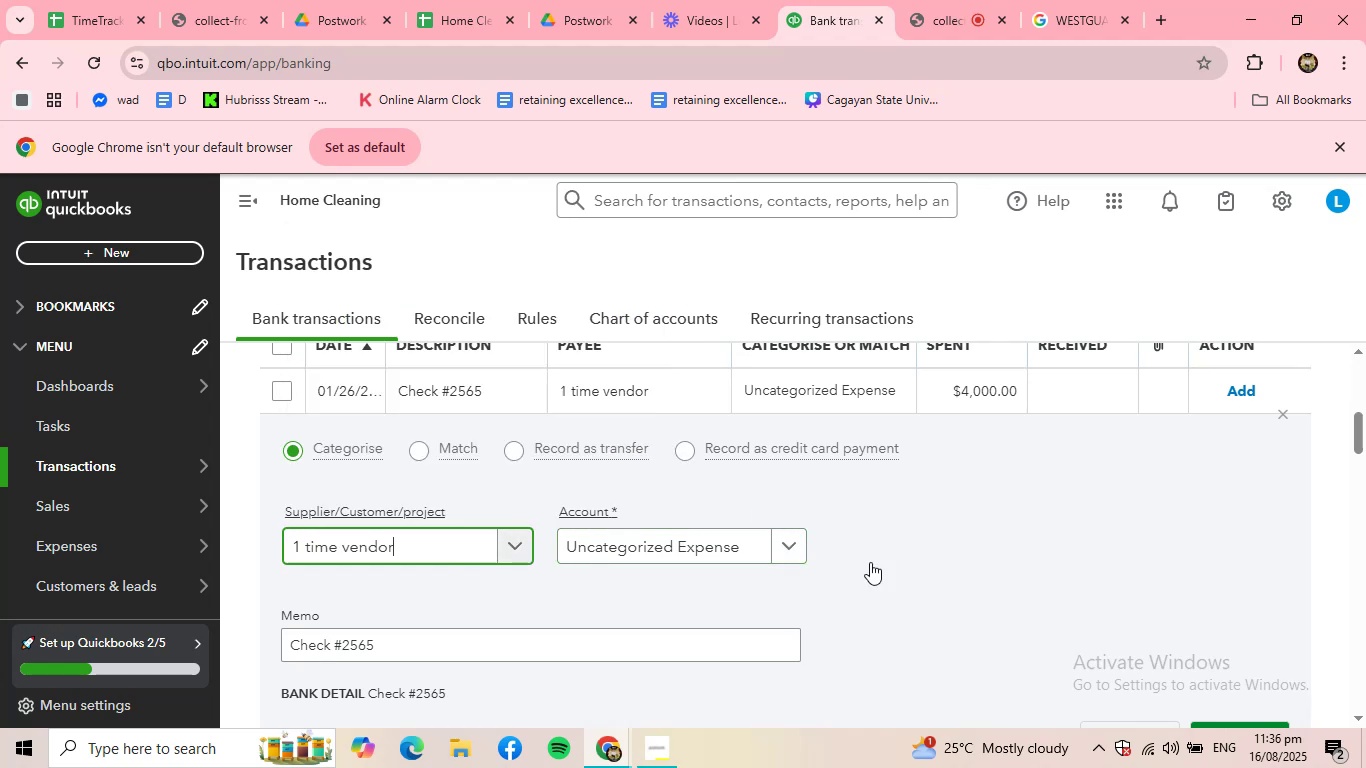 
scroll: coordinate [1036, 597], scroll_direction: down, amount: 1.0
 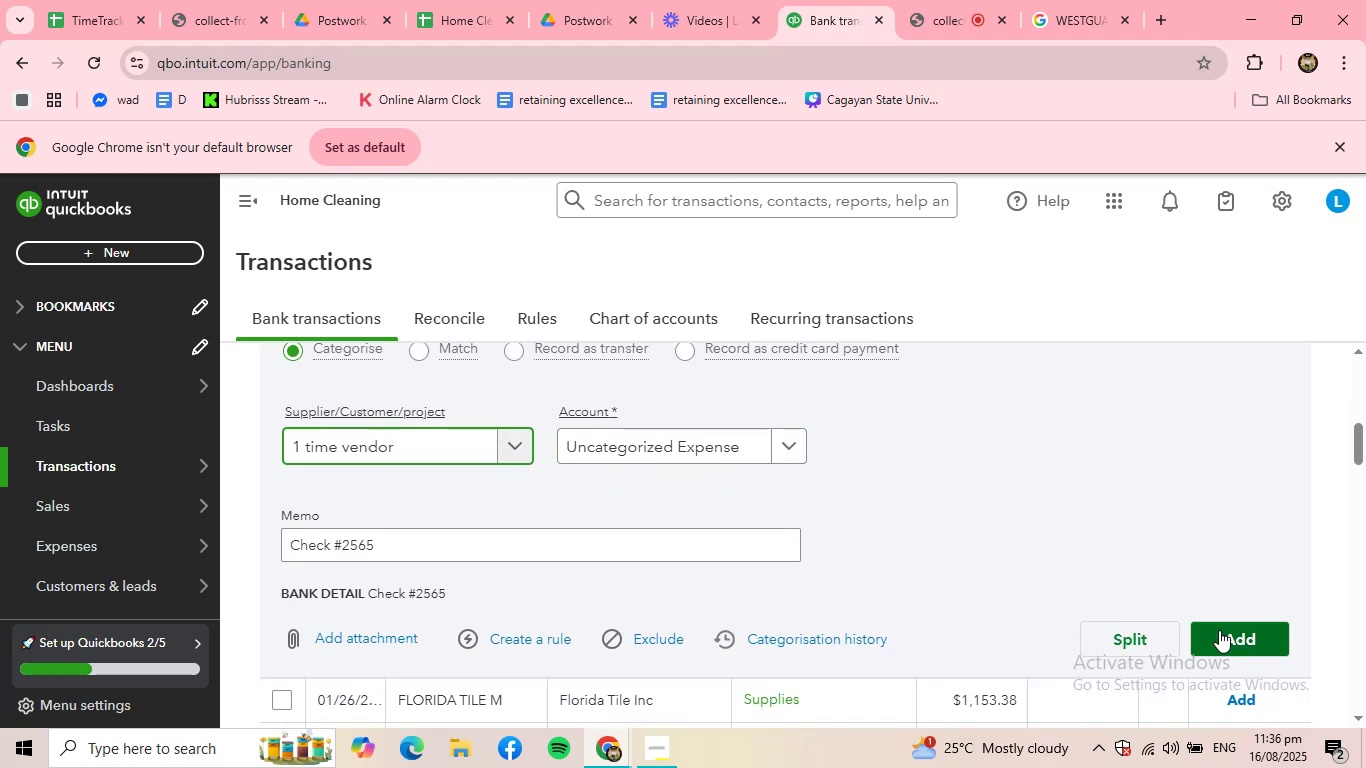 
left_click([1219, 630])
 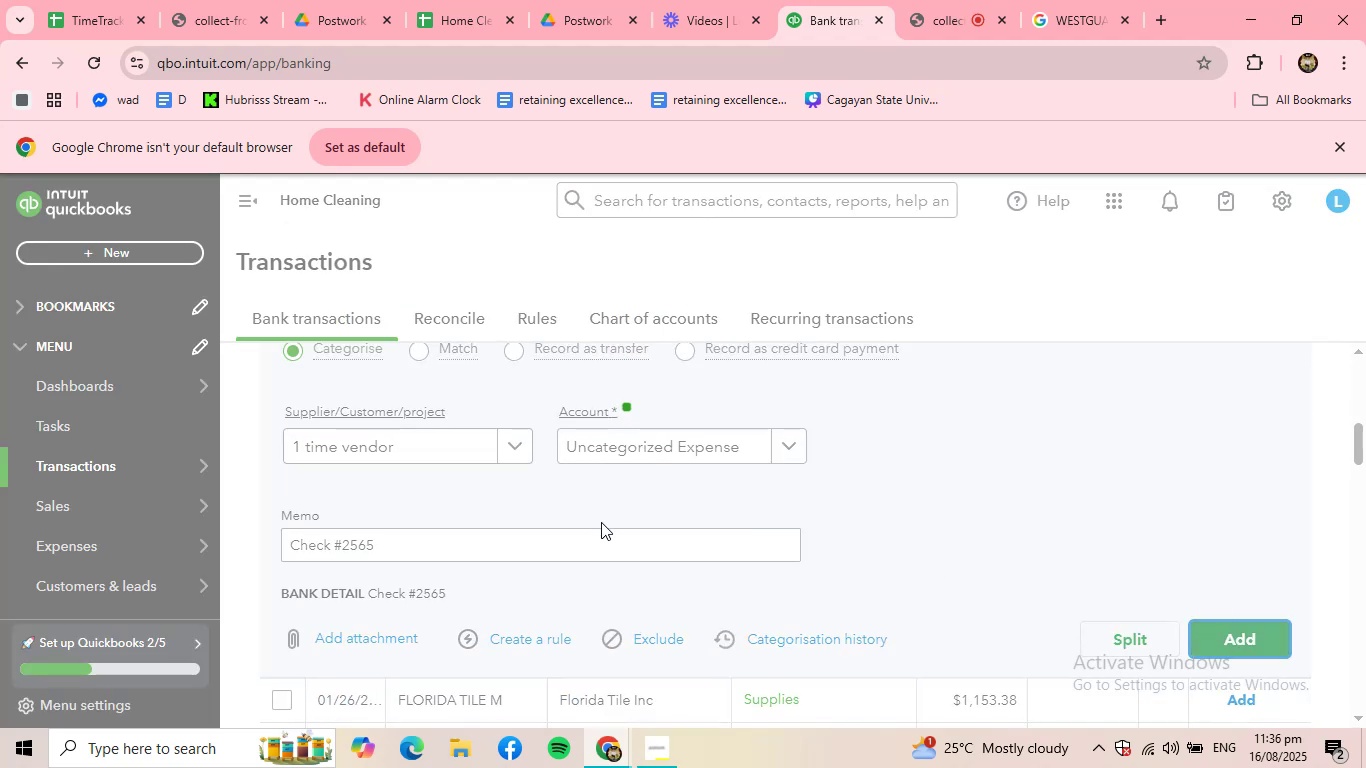 
scroll: coordinate [601, 522], scroll_direction: up, amount: 1.0
 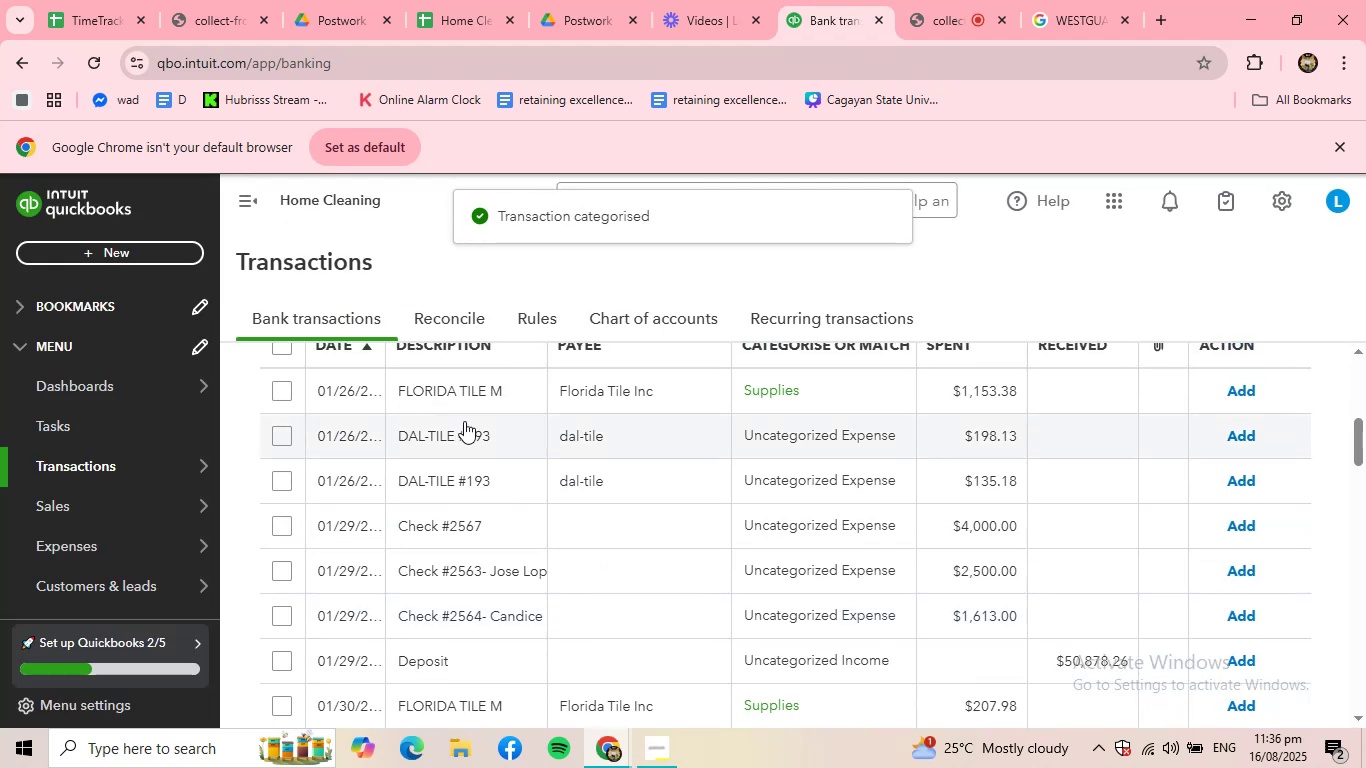 
left_click([493, 397])
 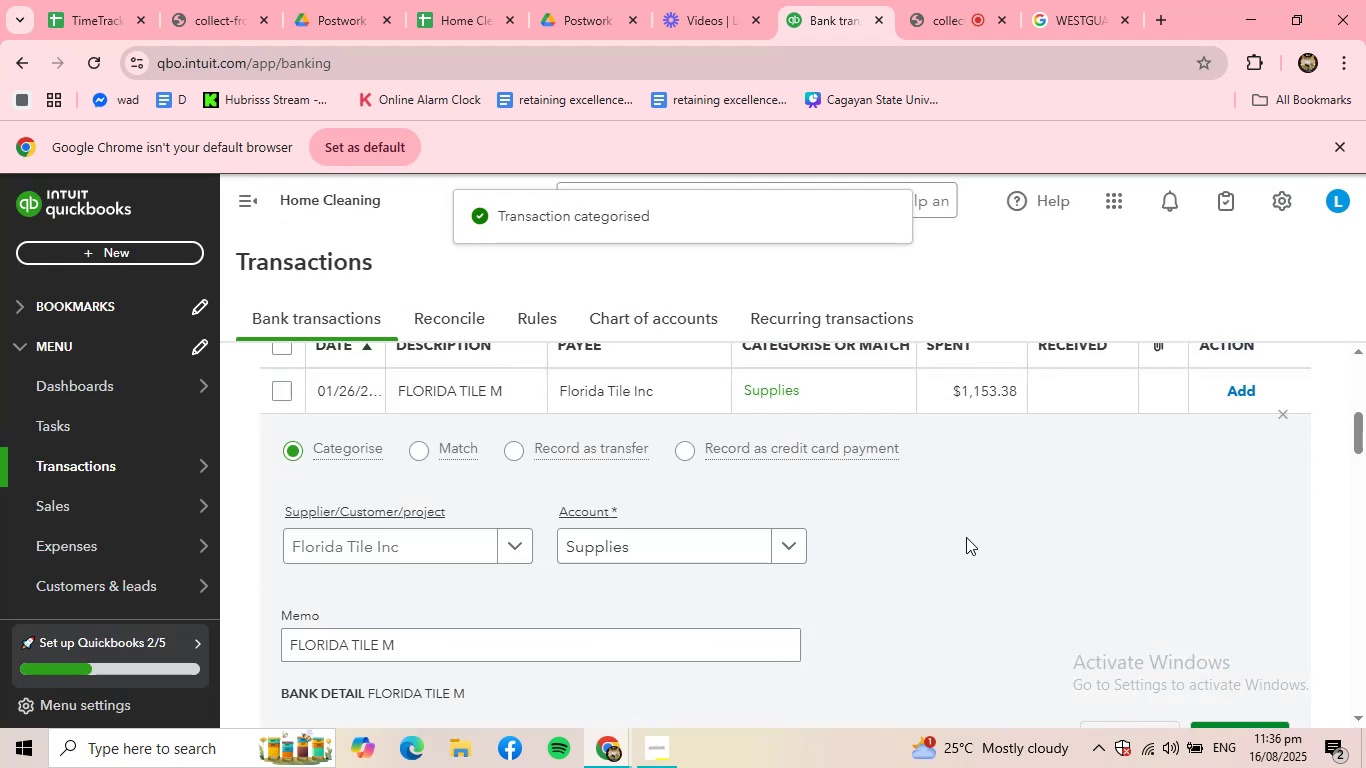 
scroll: coordinate [998, 547], scroll_direction: down, amount: 1.0
 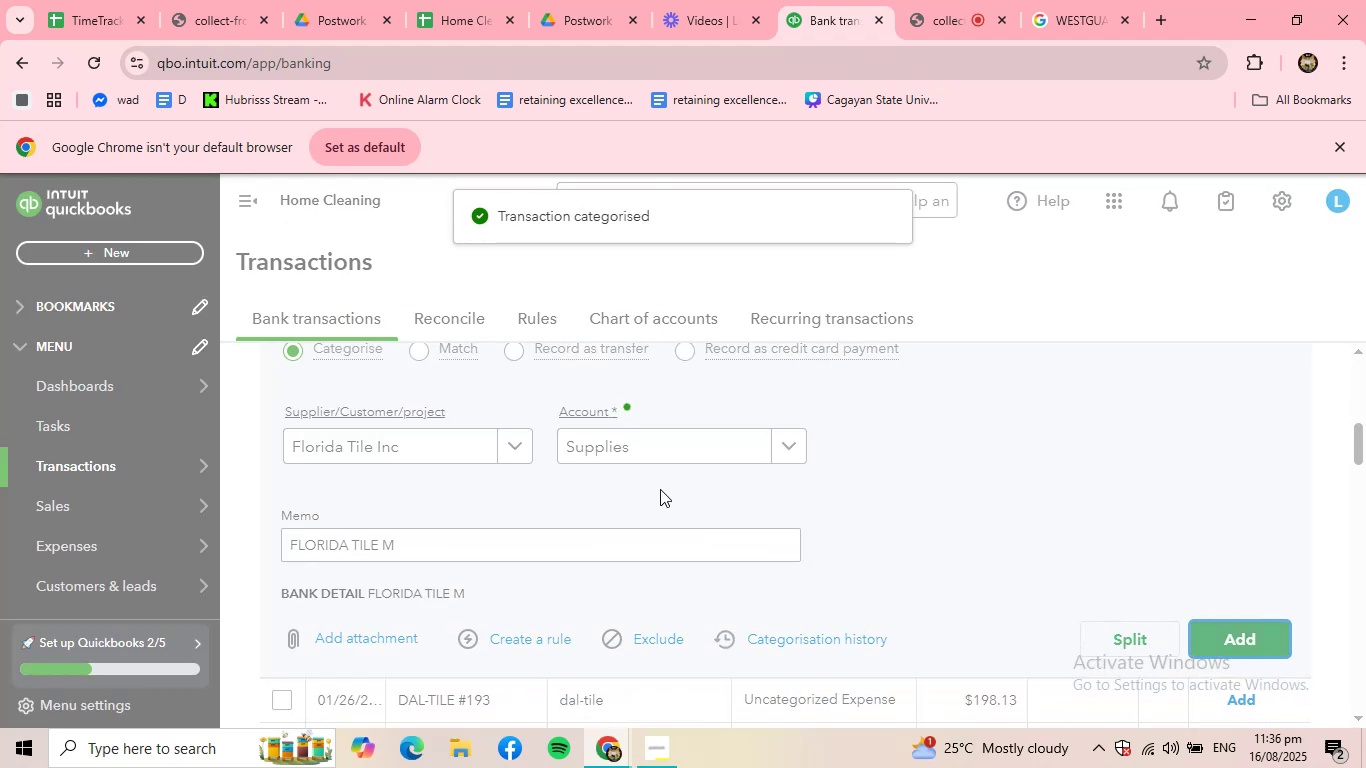 
scroll: coordinate [659, 489], scroll_direction: up, amount: 1.0
 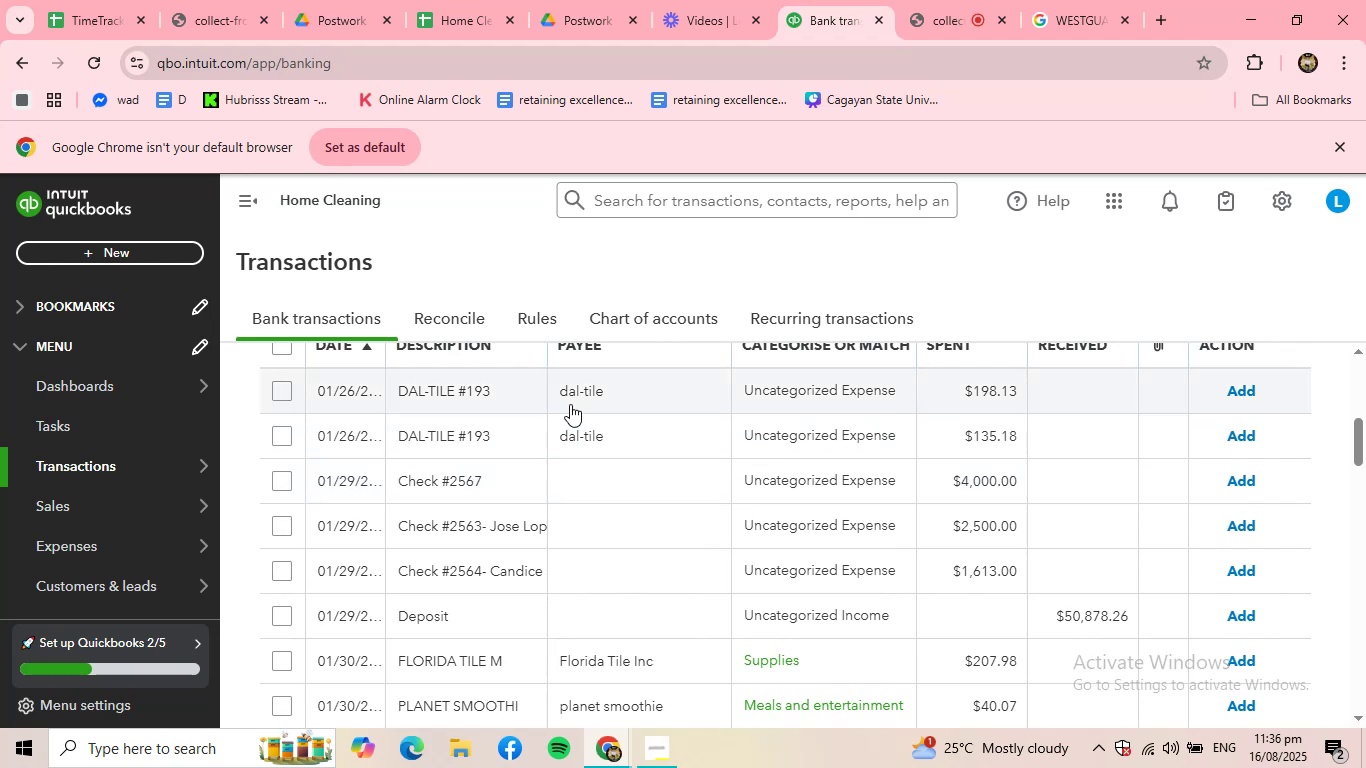 
left_click([570, 406])
 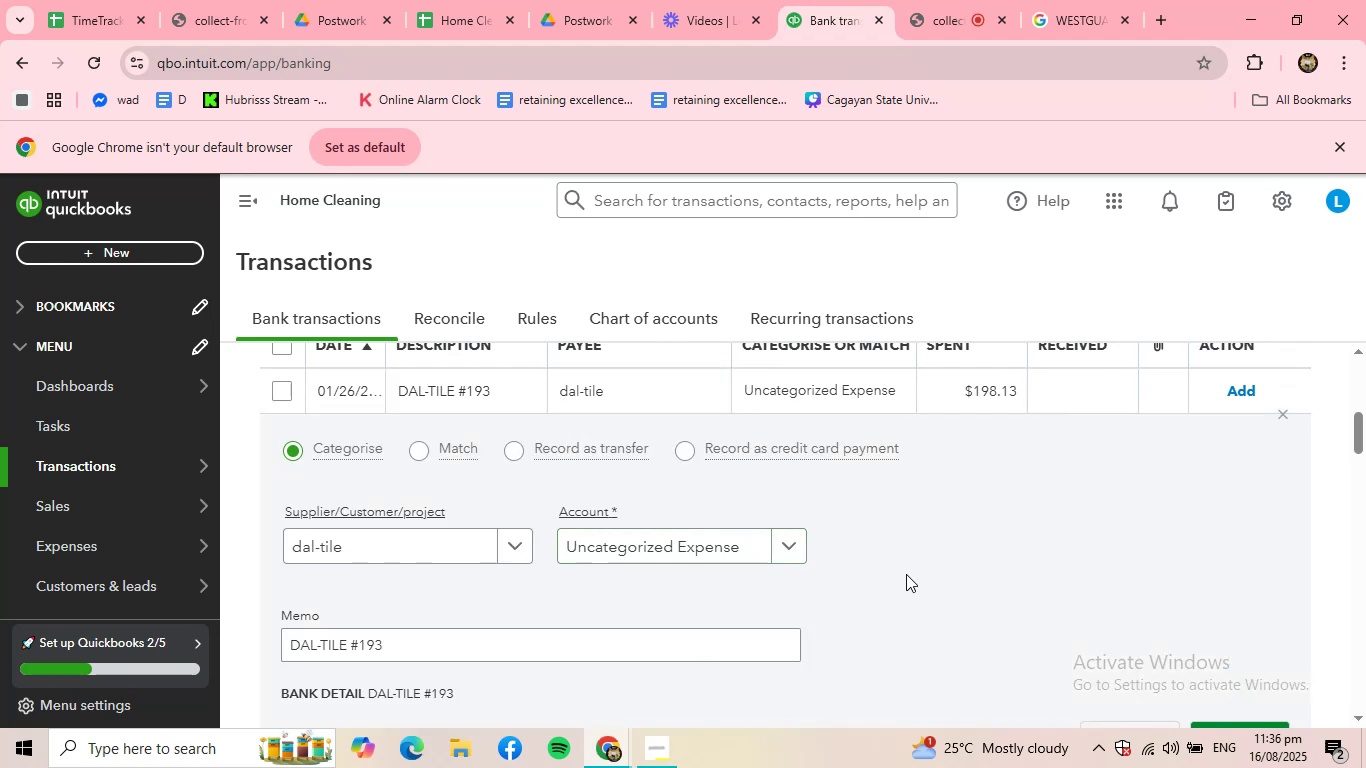 
left_click([764, 543])
 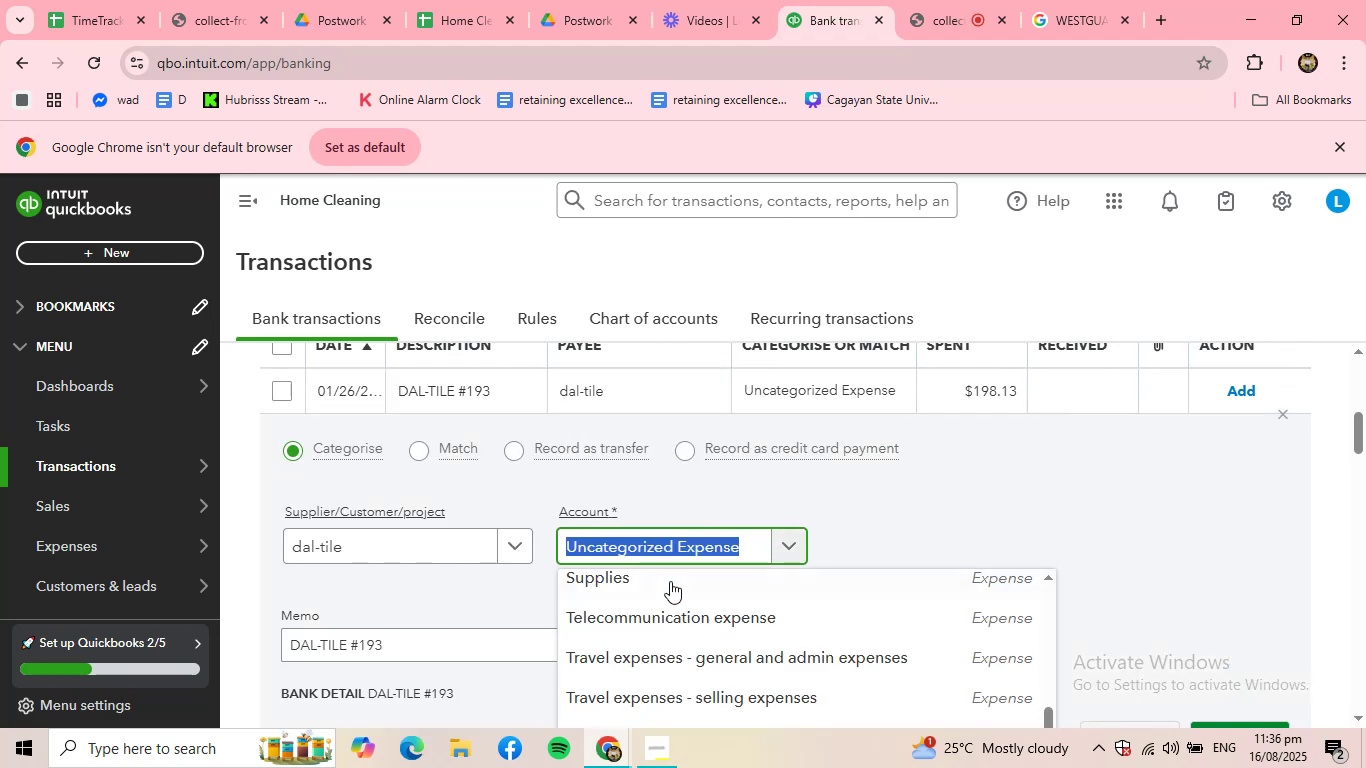 
left_click([661, 592])
 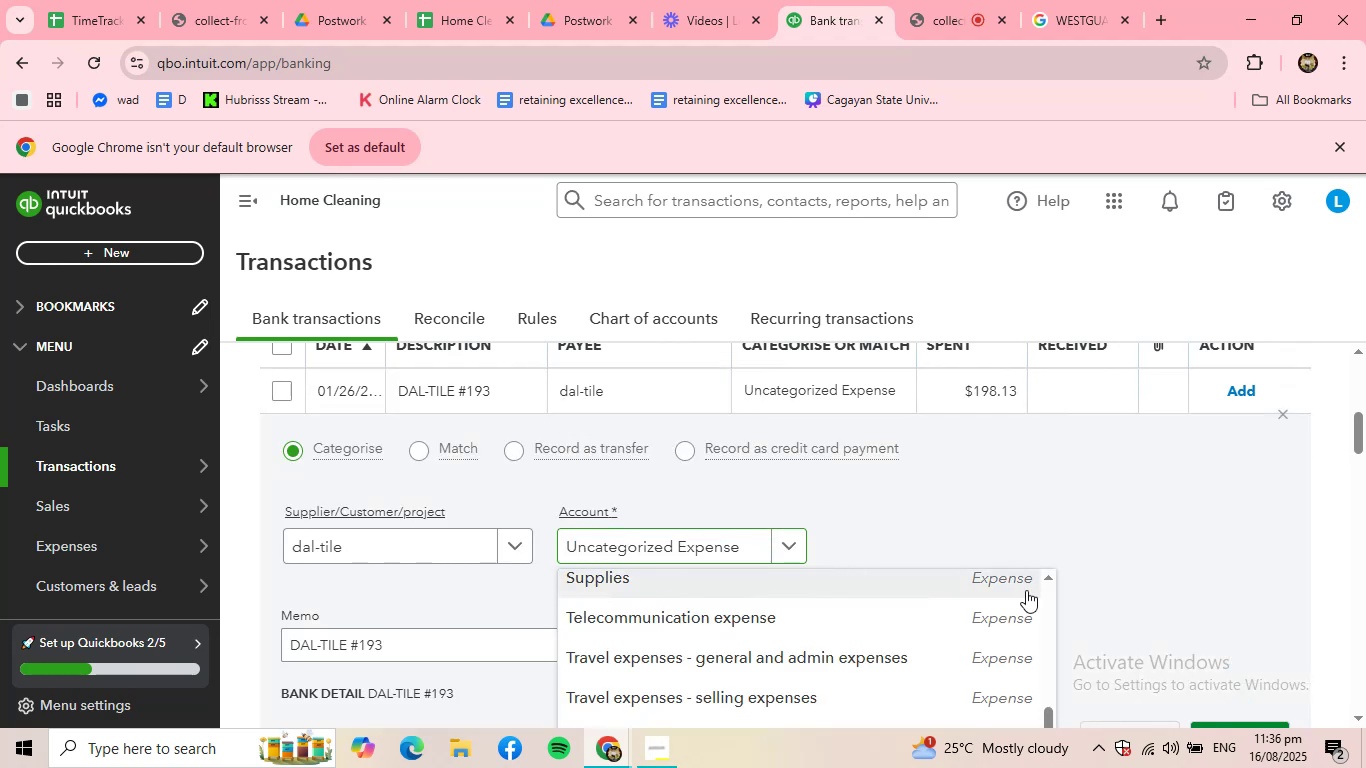 
scroll: coordinate [1074, 590], scroll_direction: down, amount: 1.0
 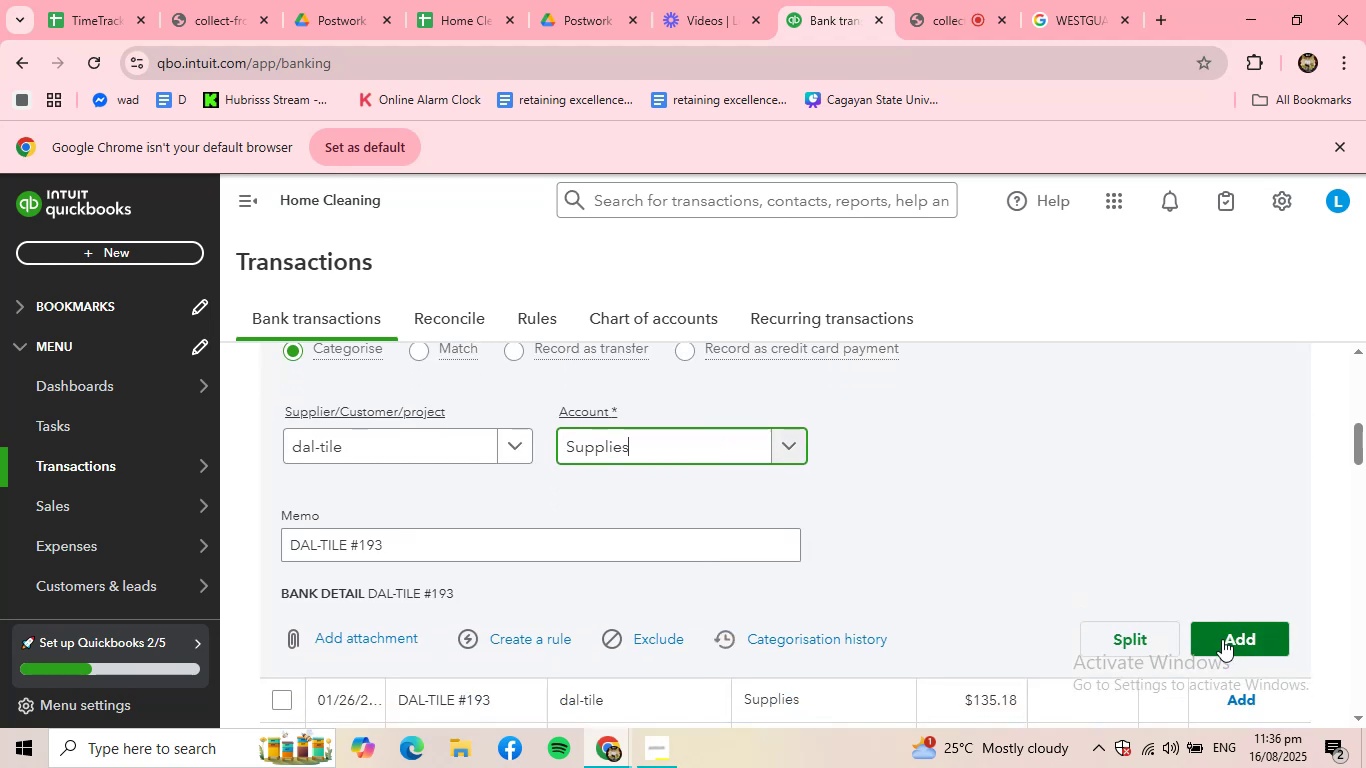 
left_click([1227, 641])
 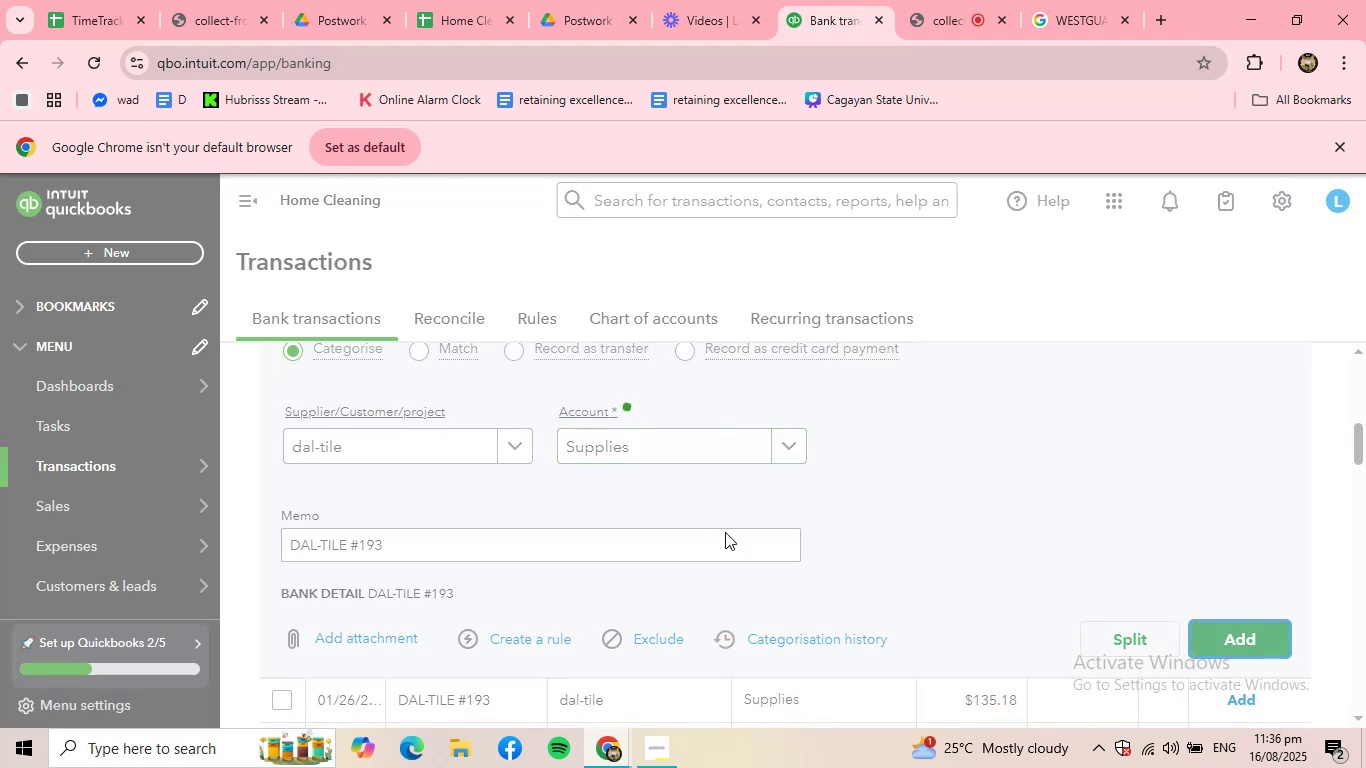 
scroll: coordinate [725, 532], scroll_direction: up, amount: 5.0
 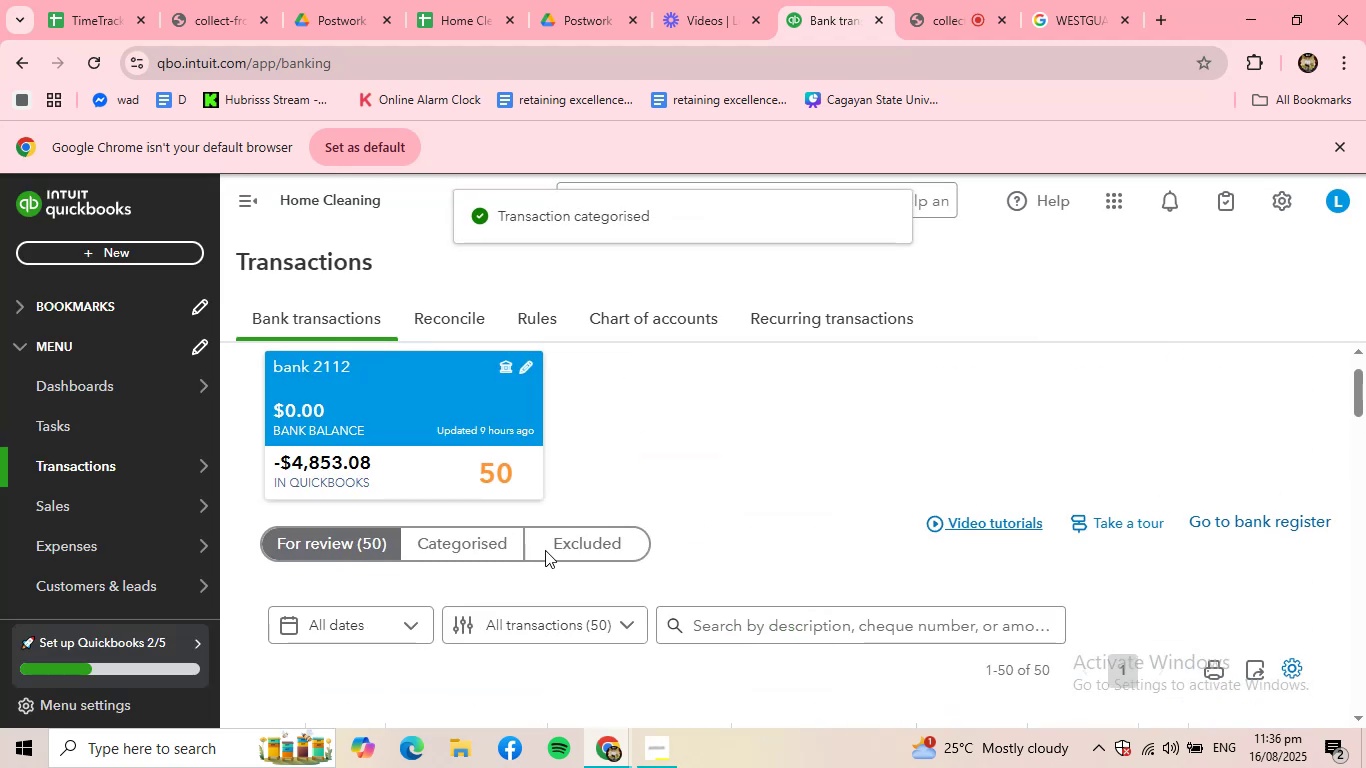 
scroll: coordinate [540, 570], scroll_direction: down, amount: 2.0
 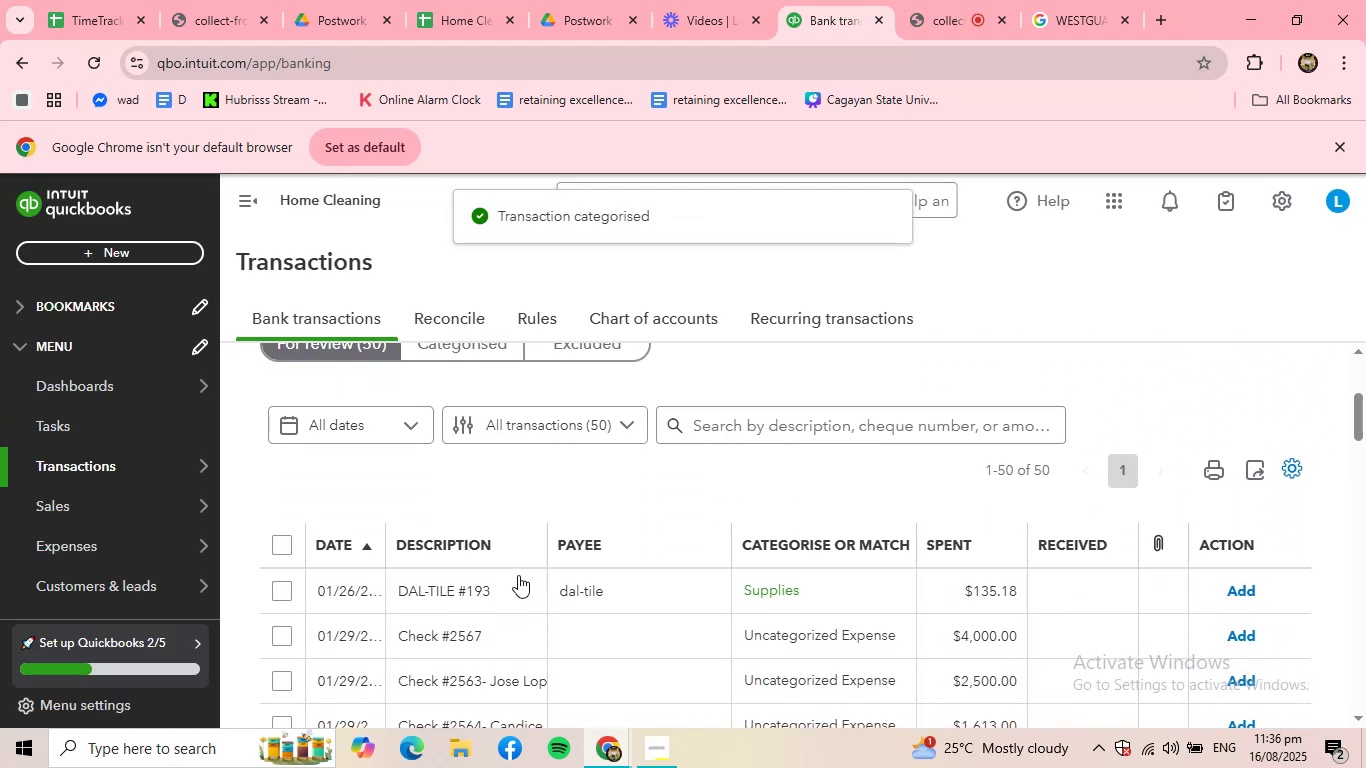 
left_click([511, 585])
 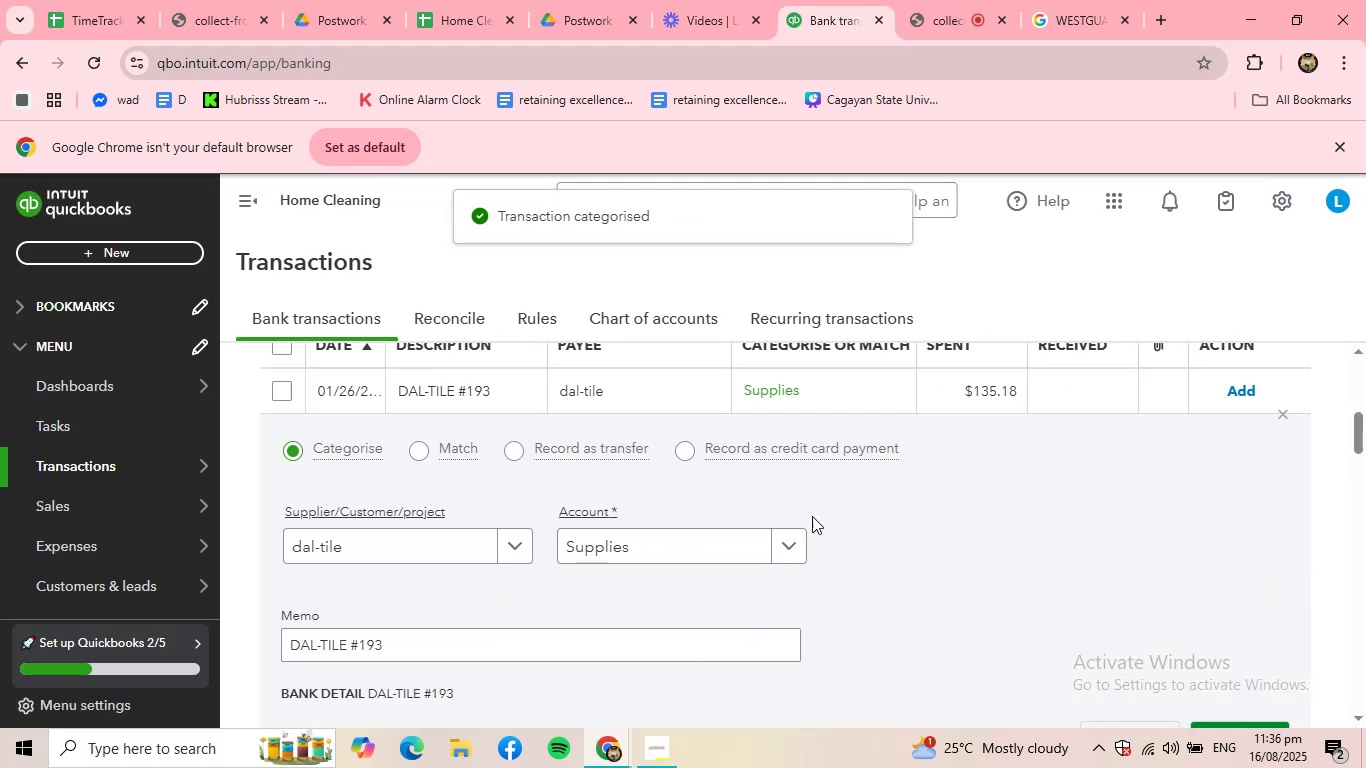 
scroll: coordinate [888, 541], scroll_direction: down, amount: 1.0
 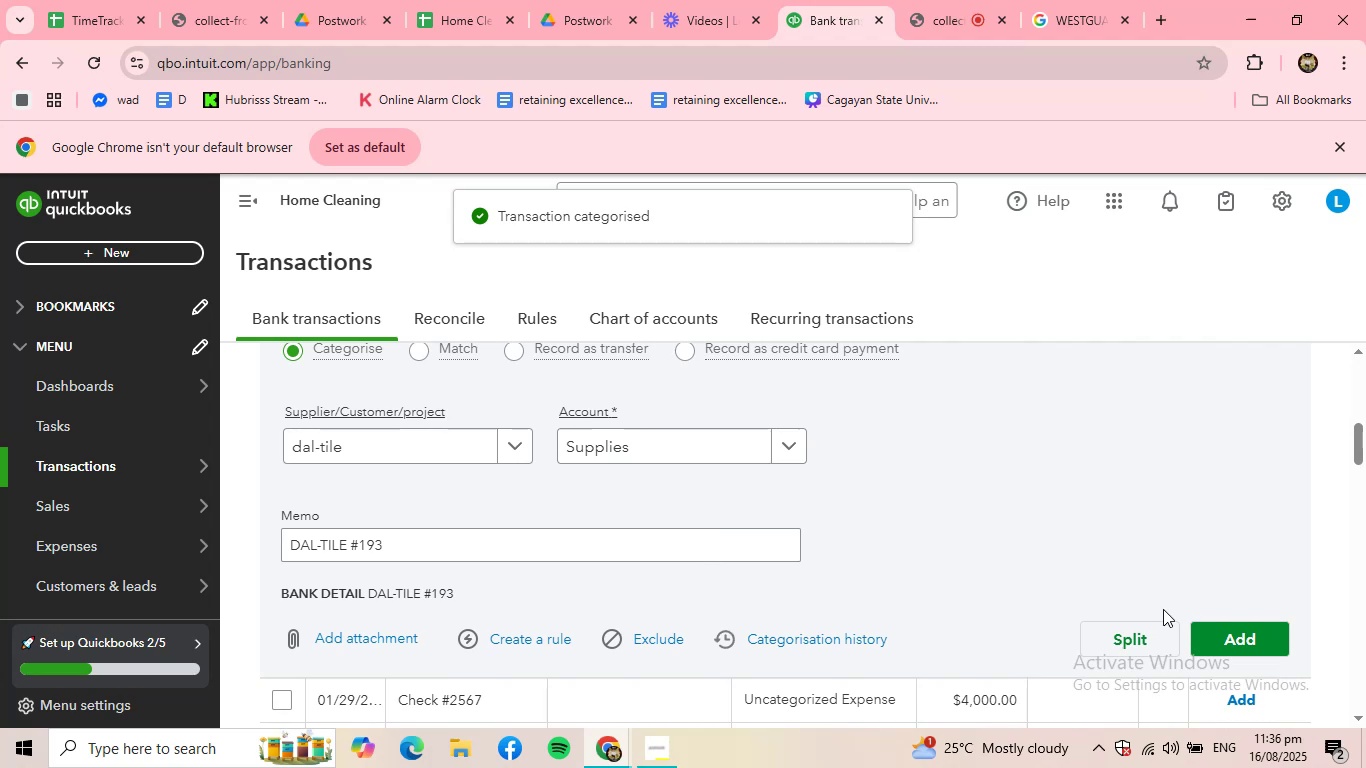 
left_click([1216, 631])
 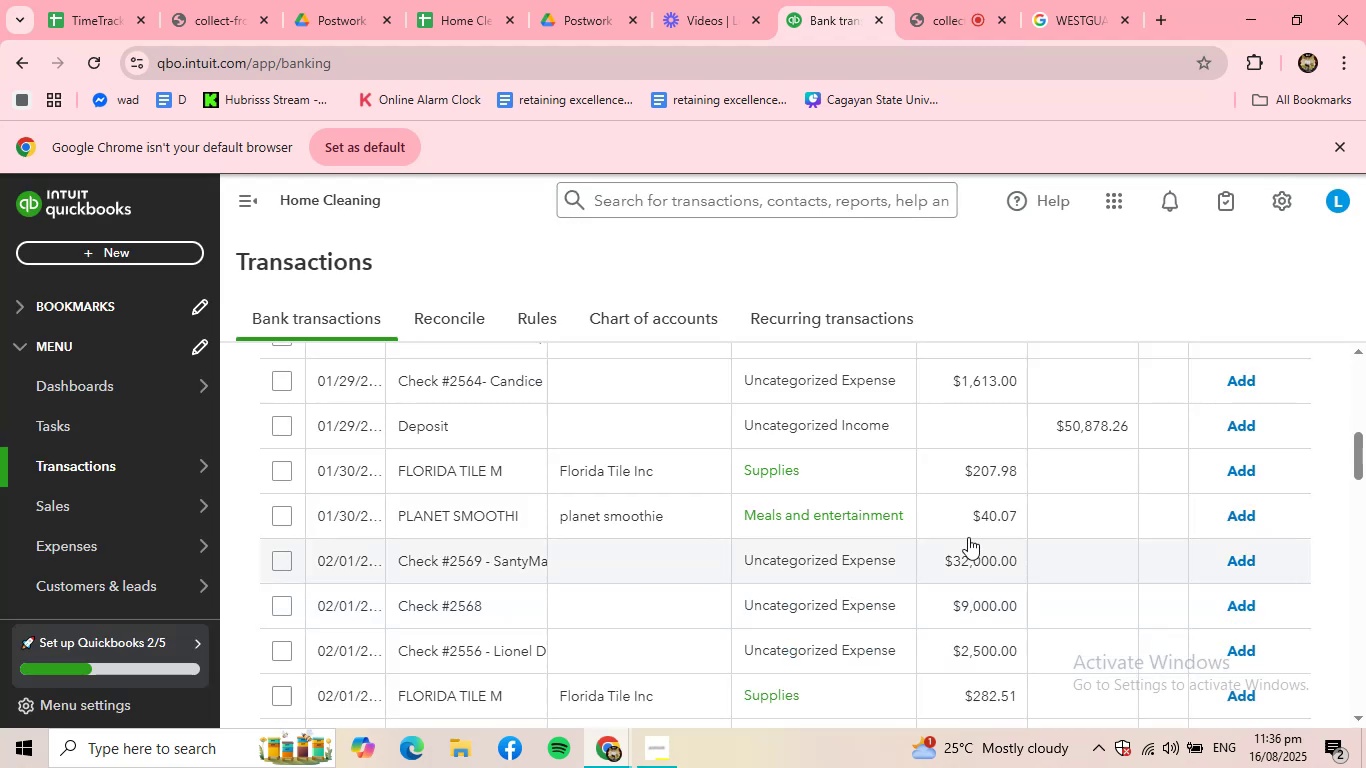 
scroll: coordinate [894, 519], scroll_direction: up, amount: 1.0
 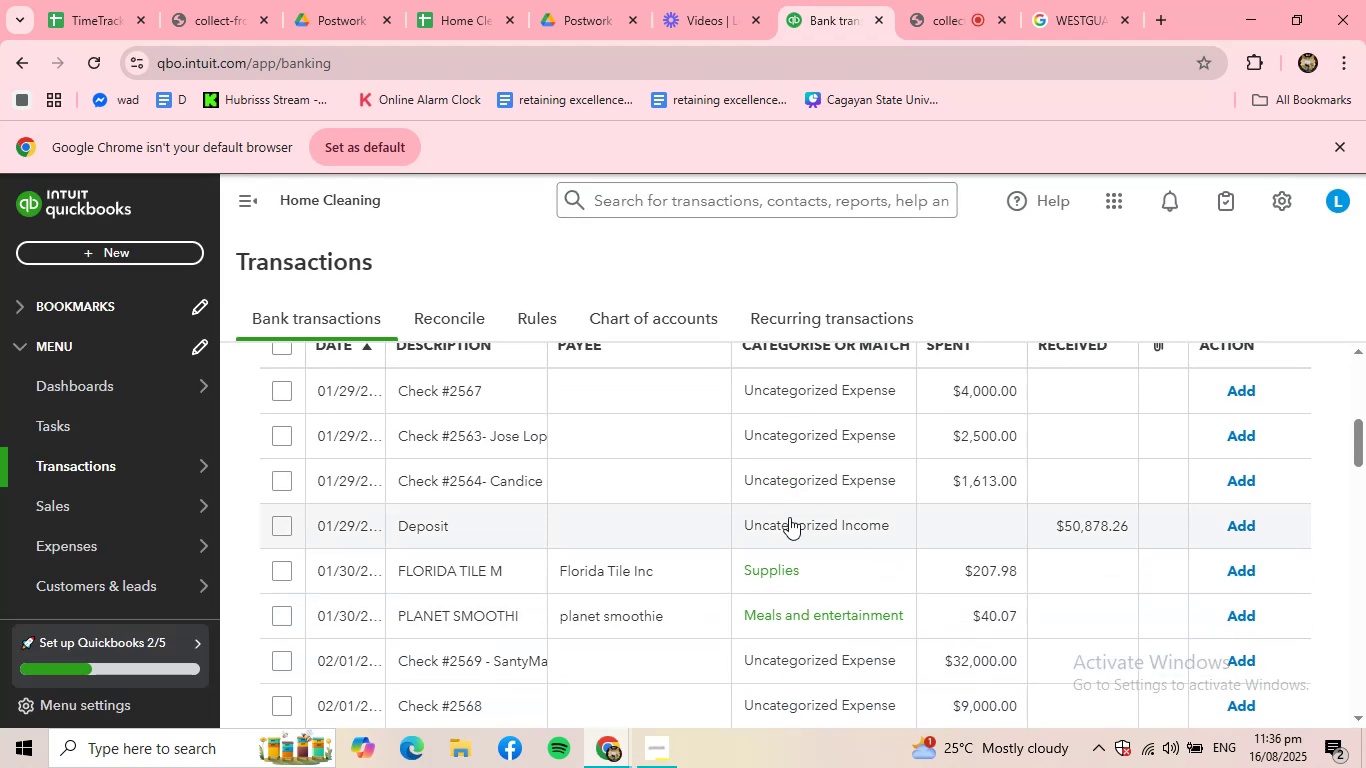 
scroll: coordinate [800, 514], scroll_direction: down, amount: 21.0
 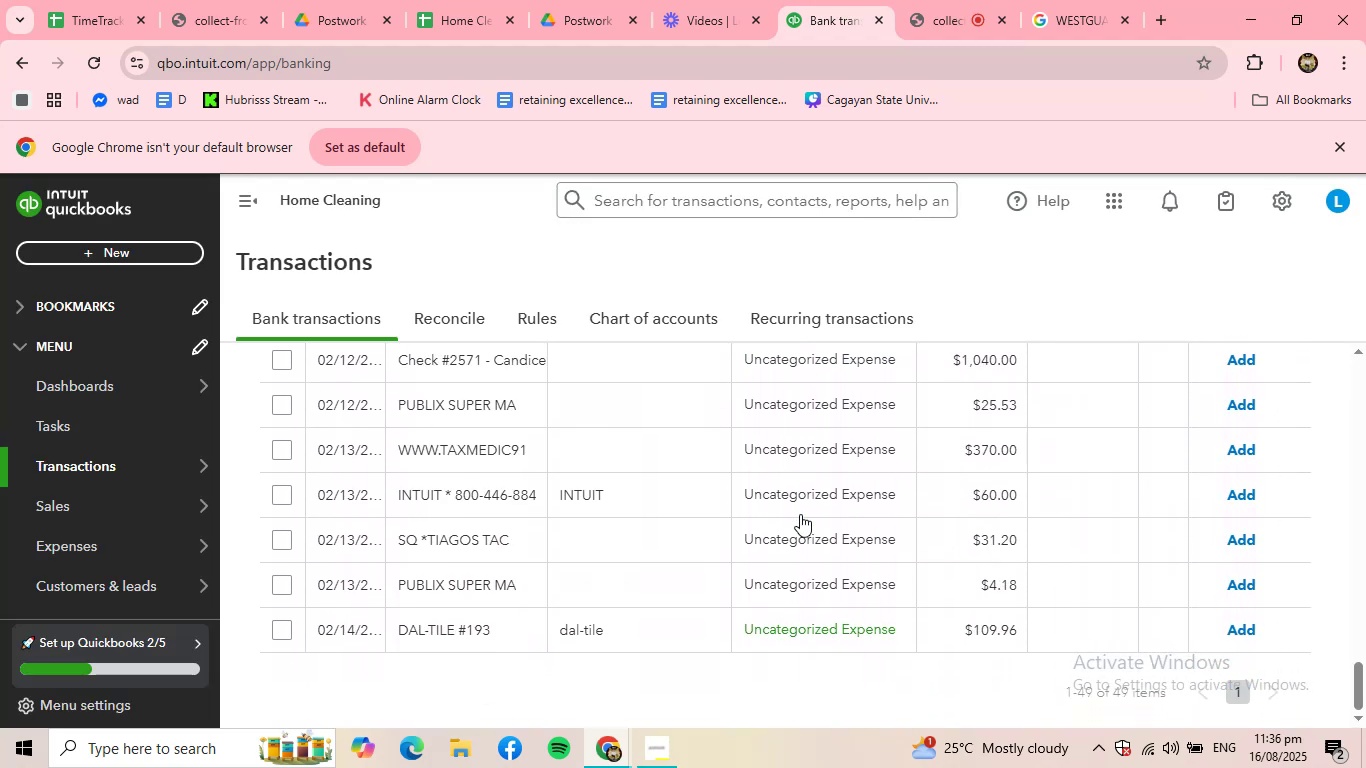 
scroll: coordinate [767, 530], scroll_direction: up, amount: 8.0
 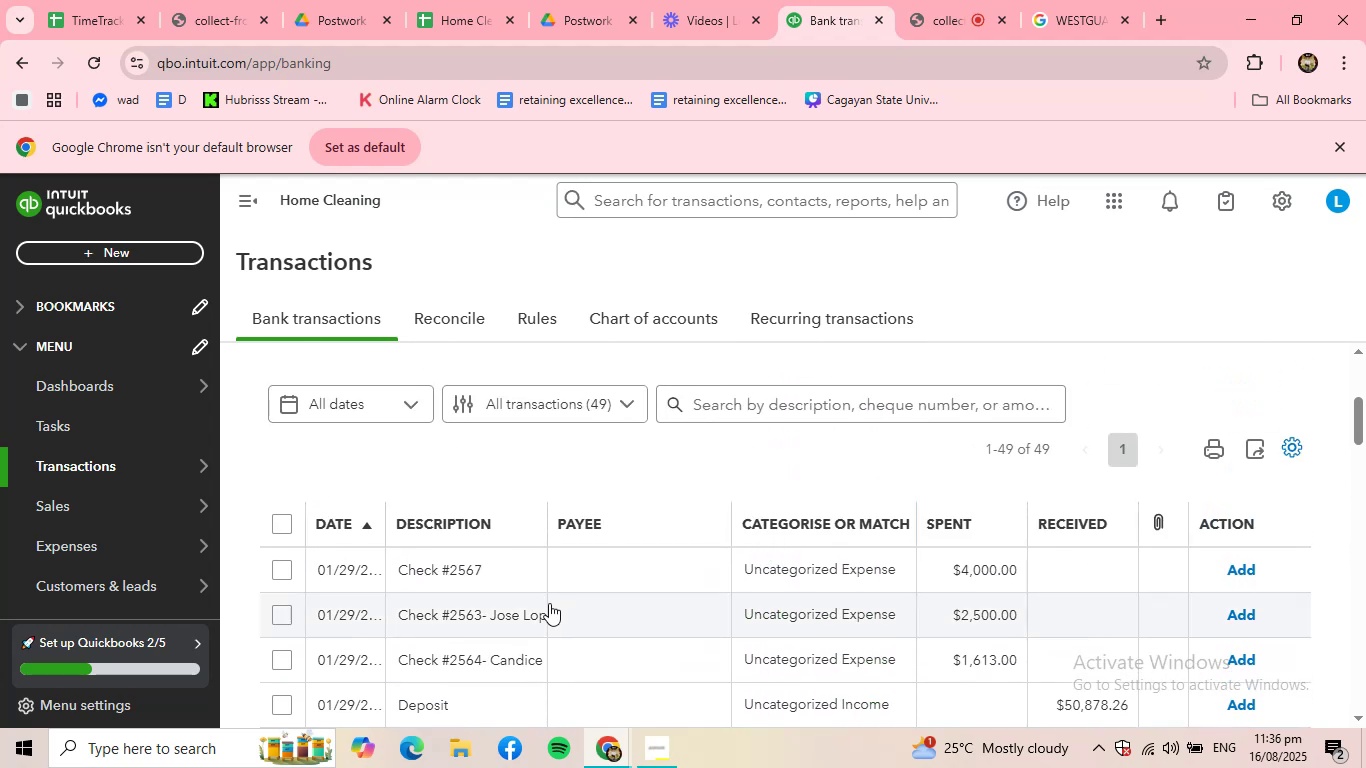 
left_click([493, 561])
 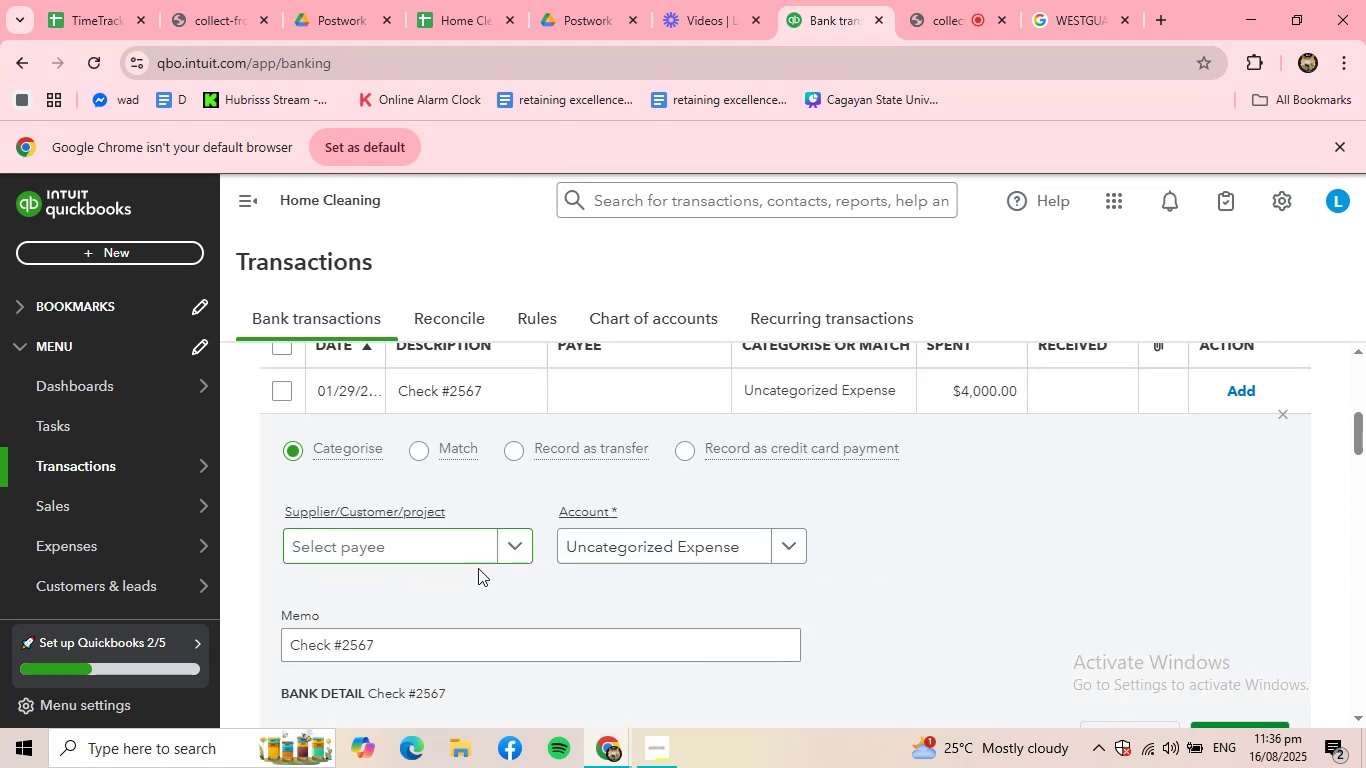 
left_click([408, 551])
 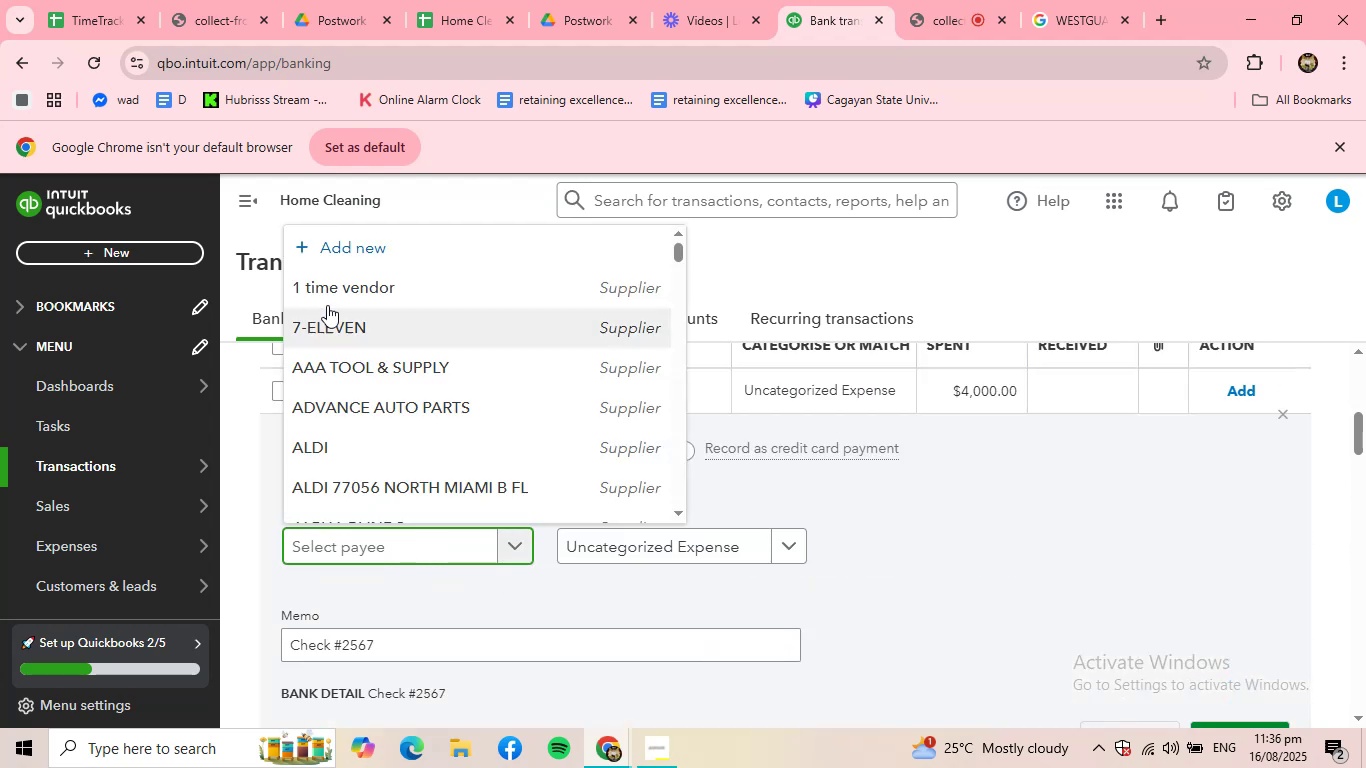 
left_click([341, 292])
 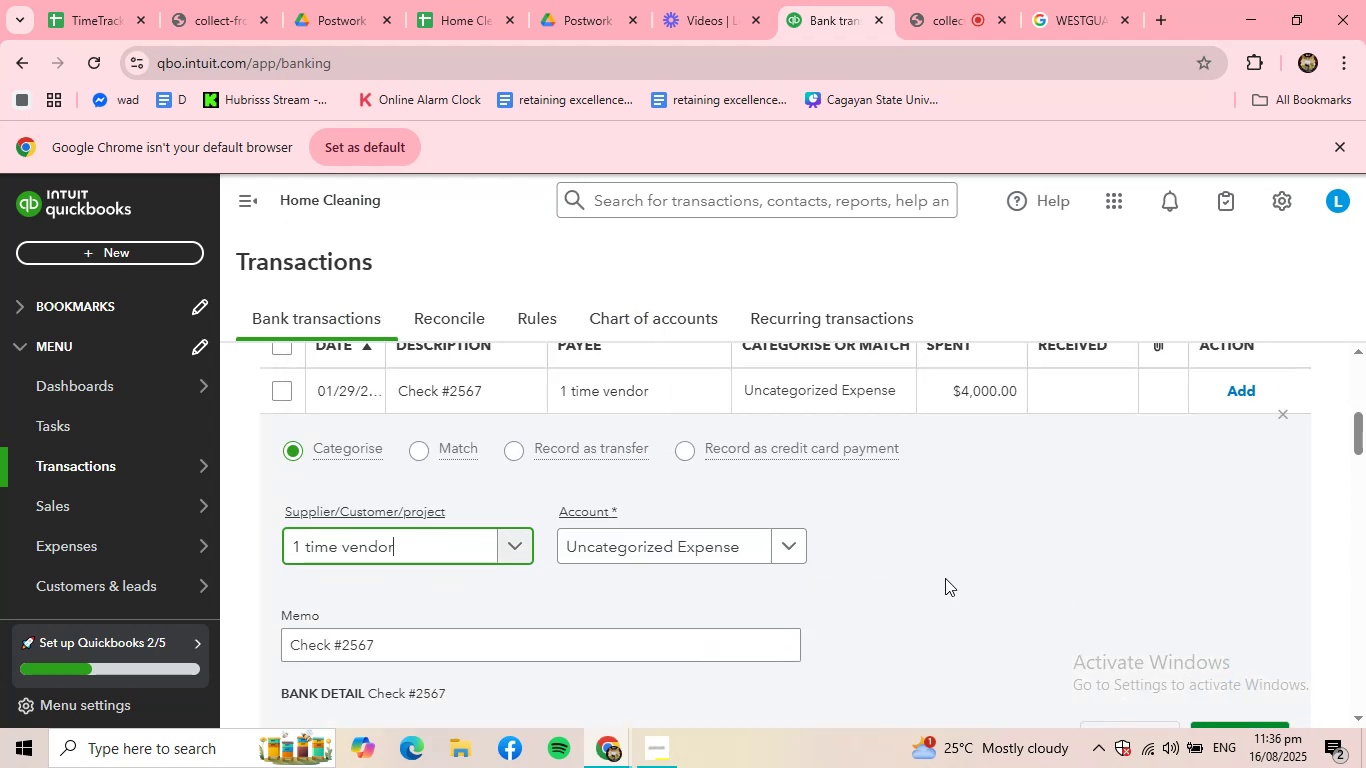 
scroll: coordinate [886, 596], scroll_direction: down, amount: 1.0
 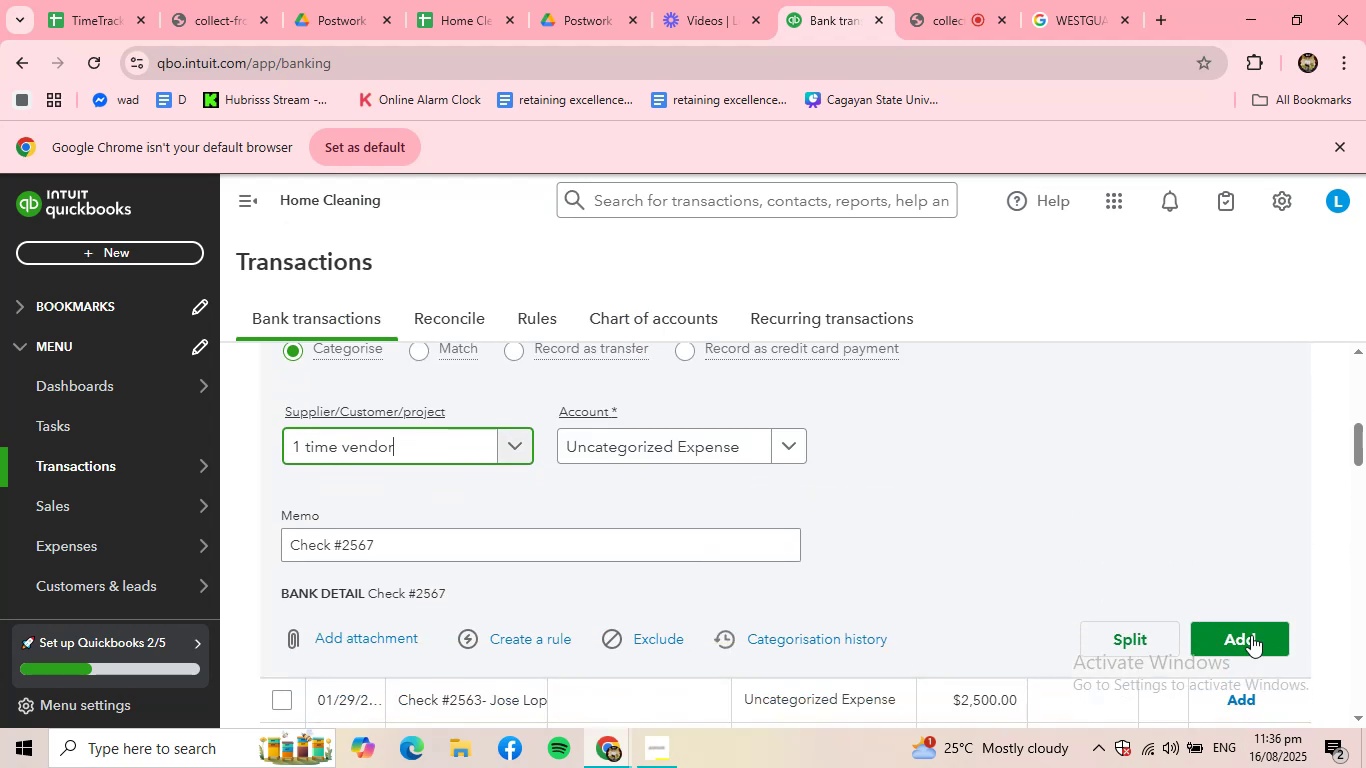 
left_click([1264, 642])
 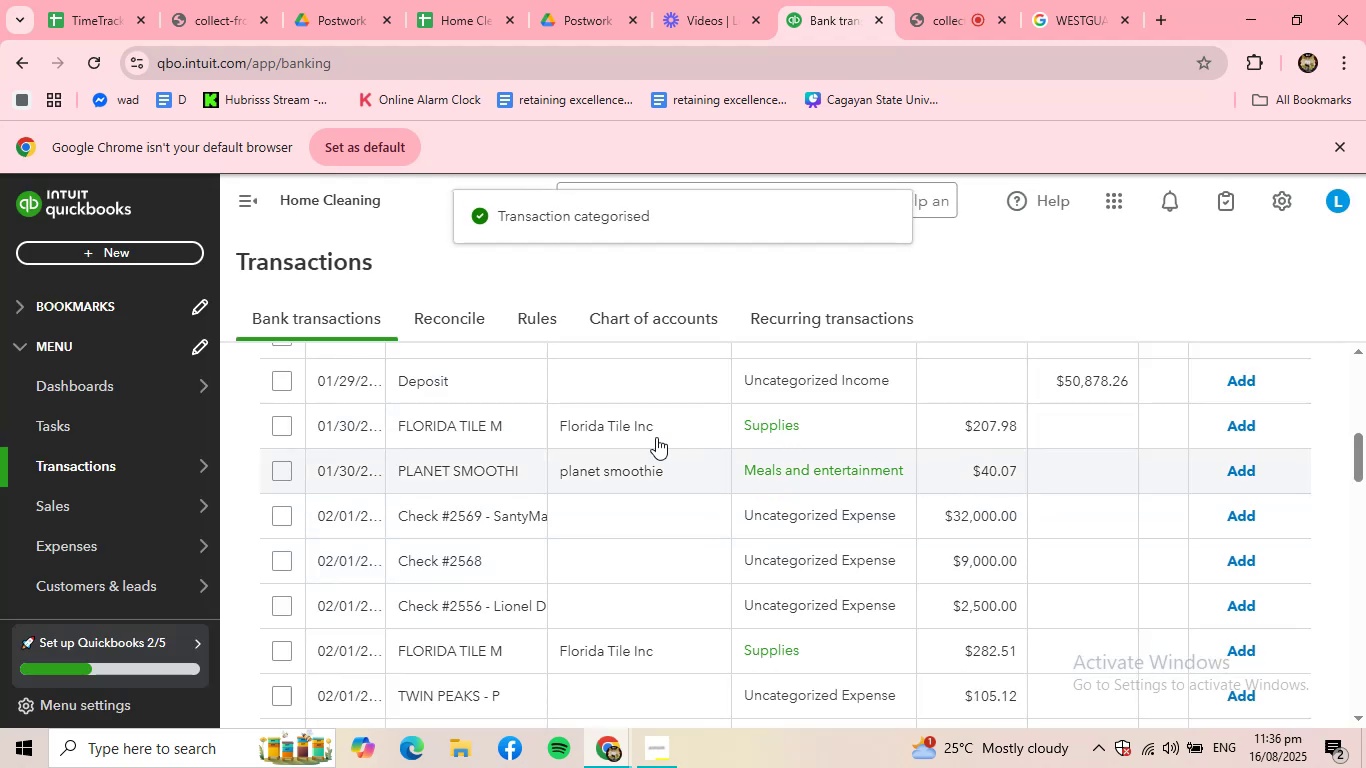 
scroll: coordinate [543, 453], scroll_direction: up, amount: 1.0
 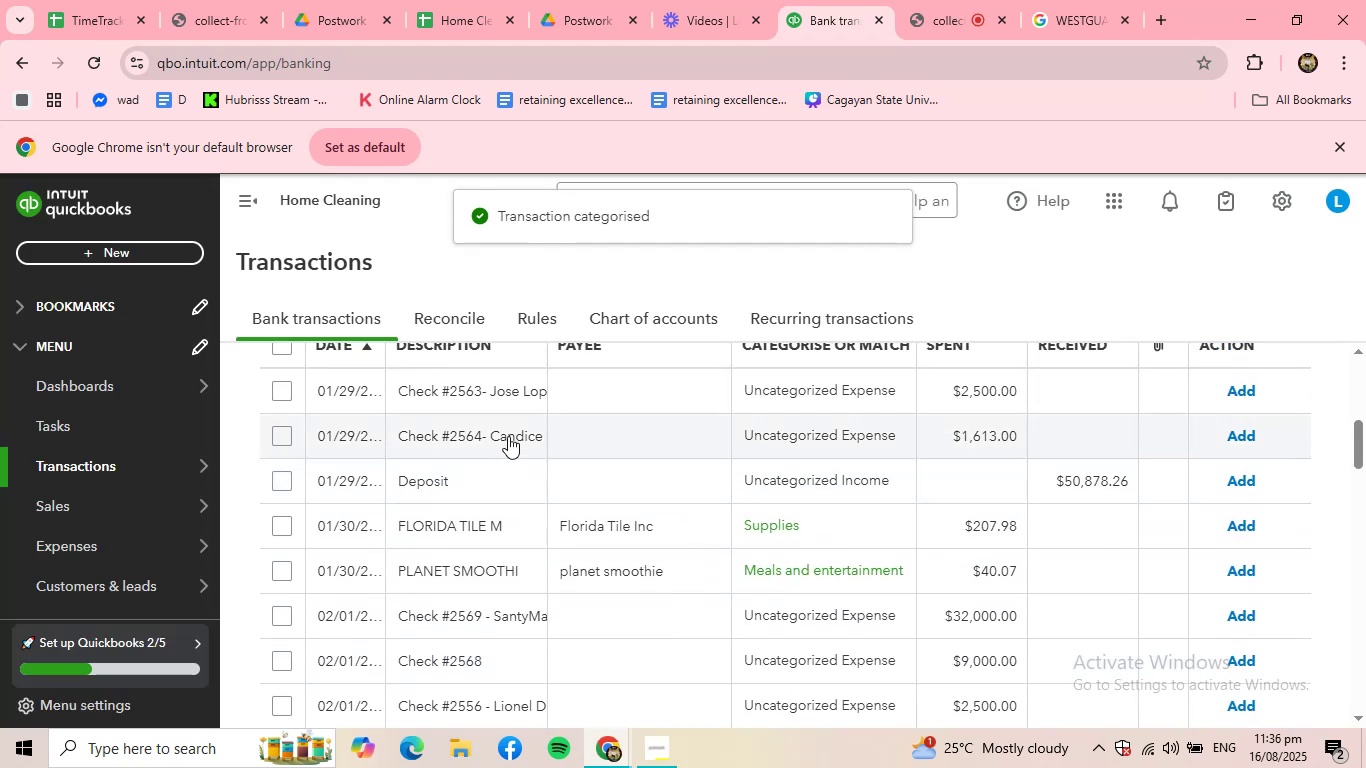 
left_click([501, 381])
 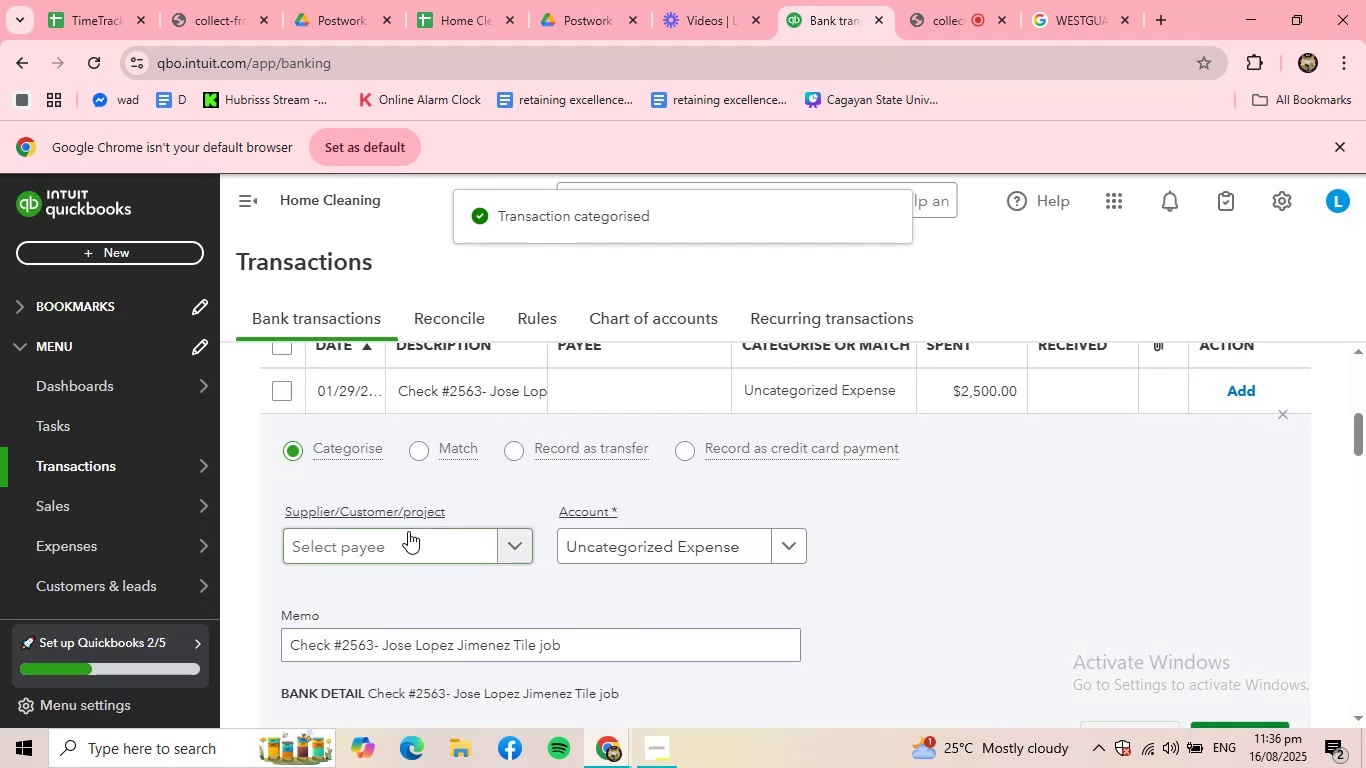 
left_click([409, 547])
 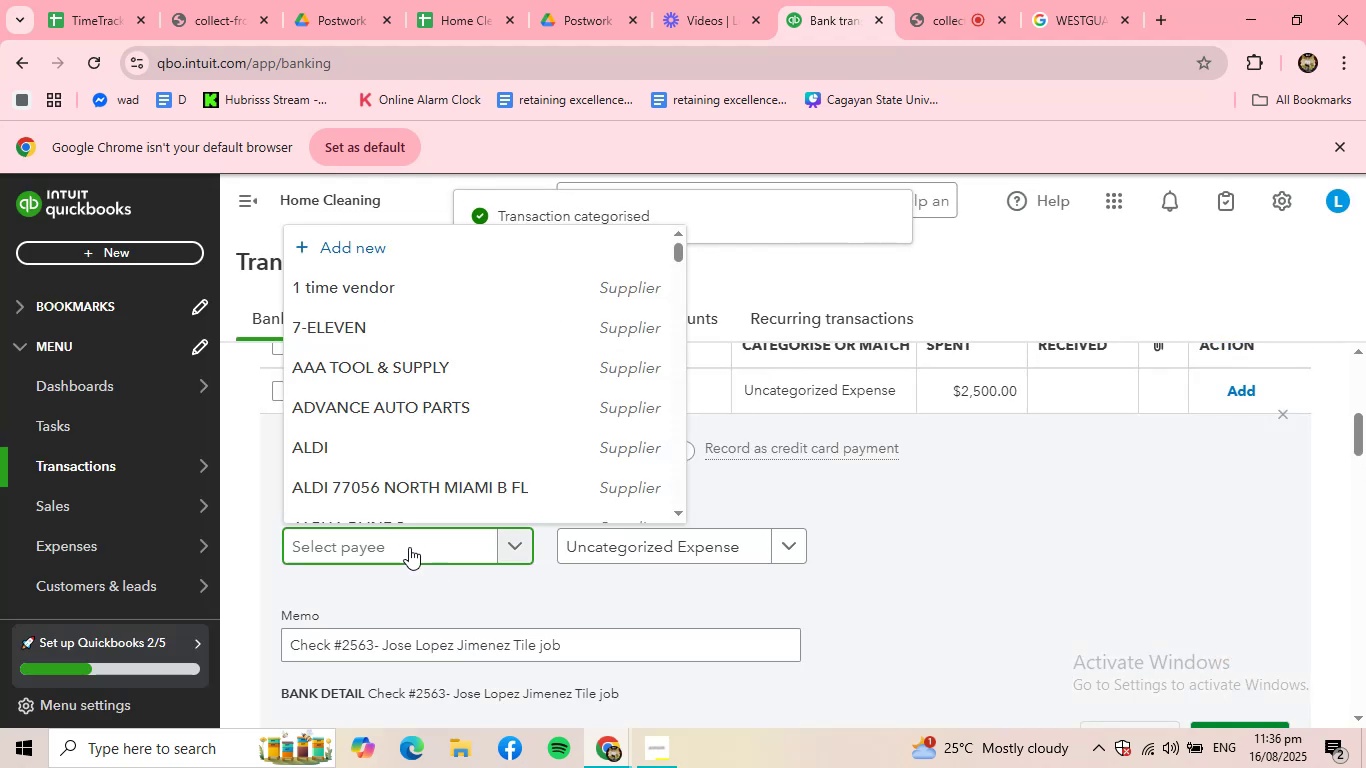 
type(JOSE)
 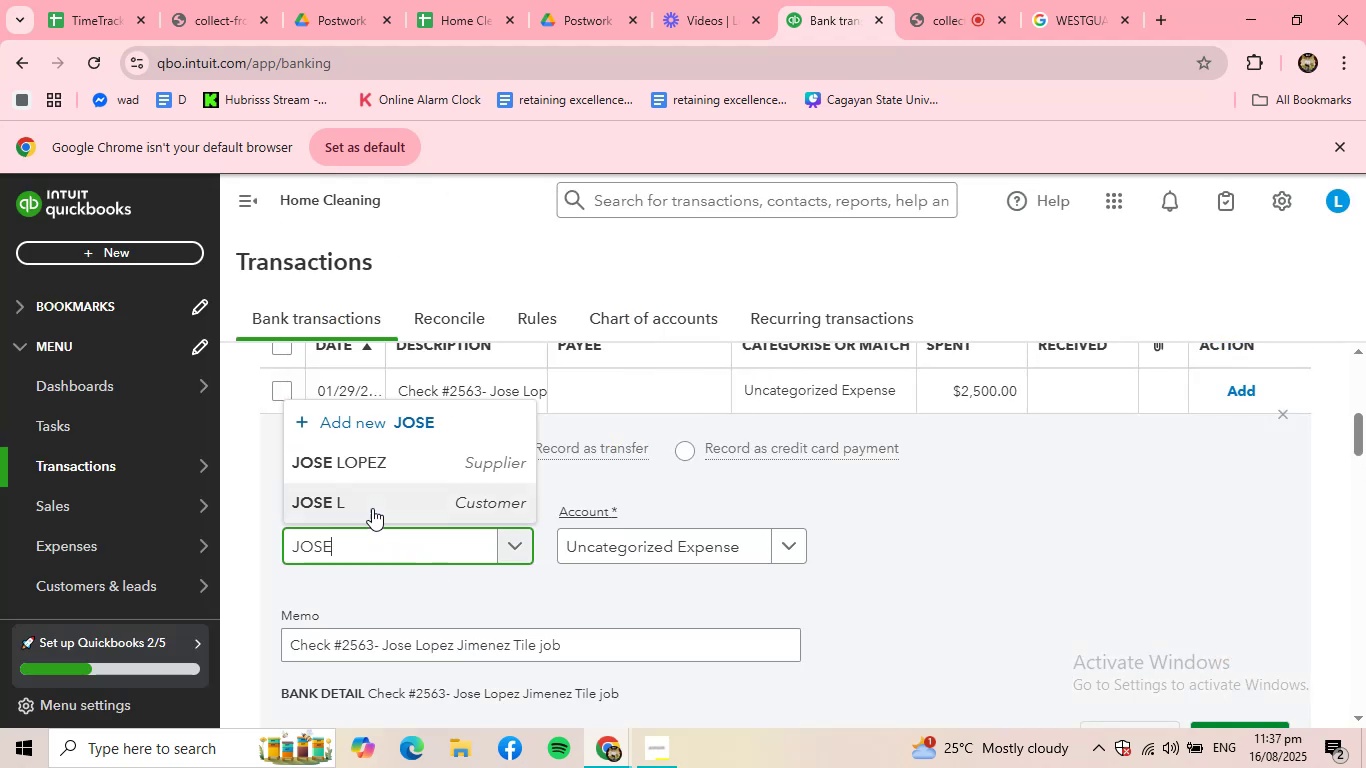 
left_click([389, 466])
 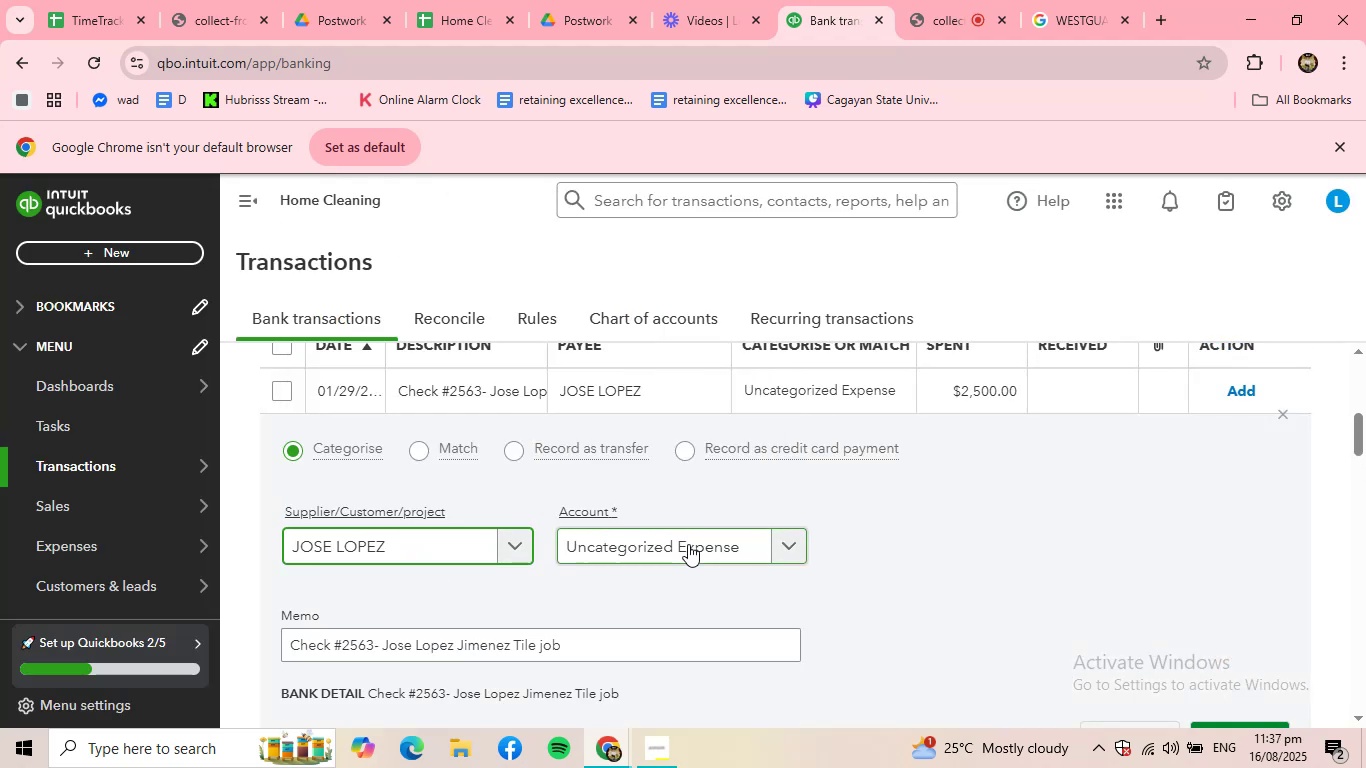 
left_click([688, 544])
 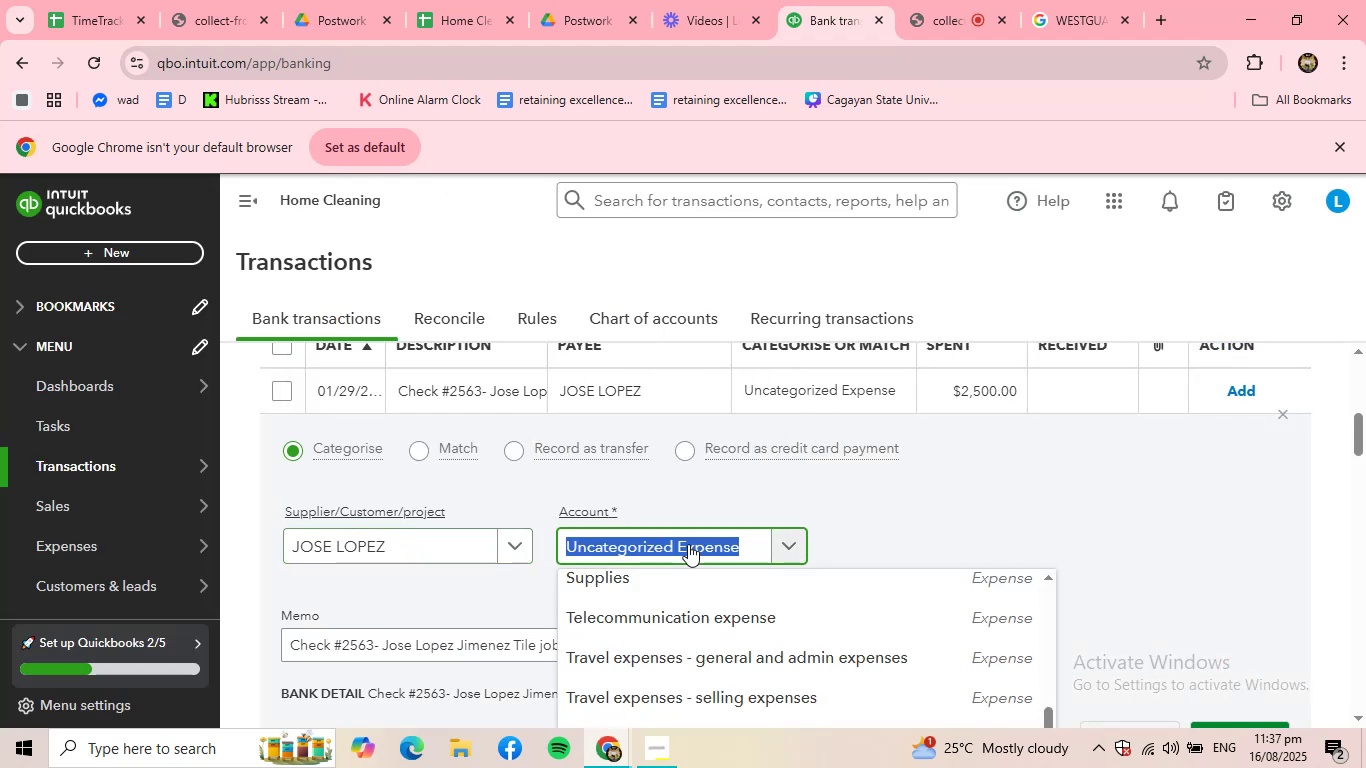 
type(WAGE)
 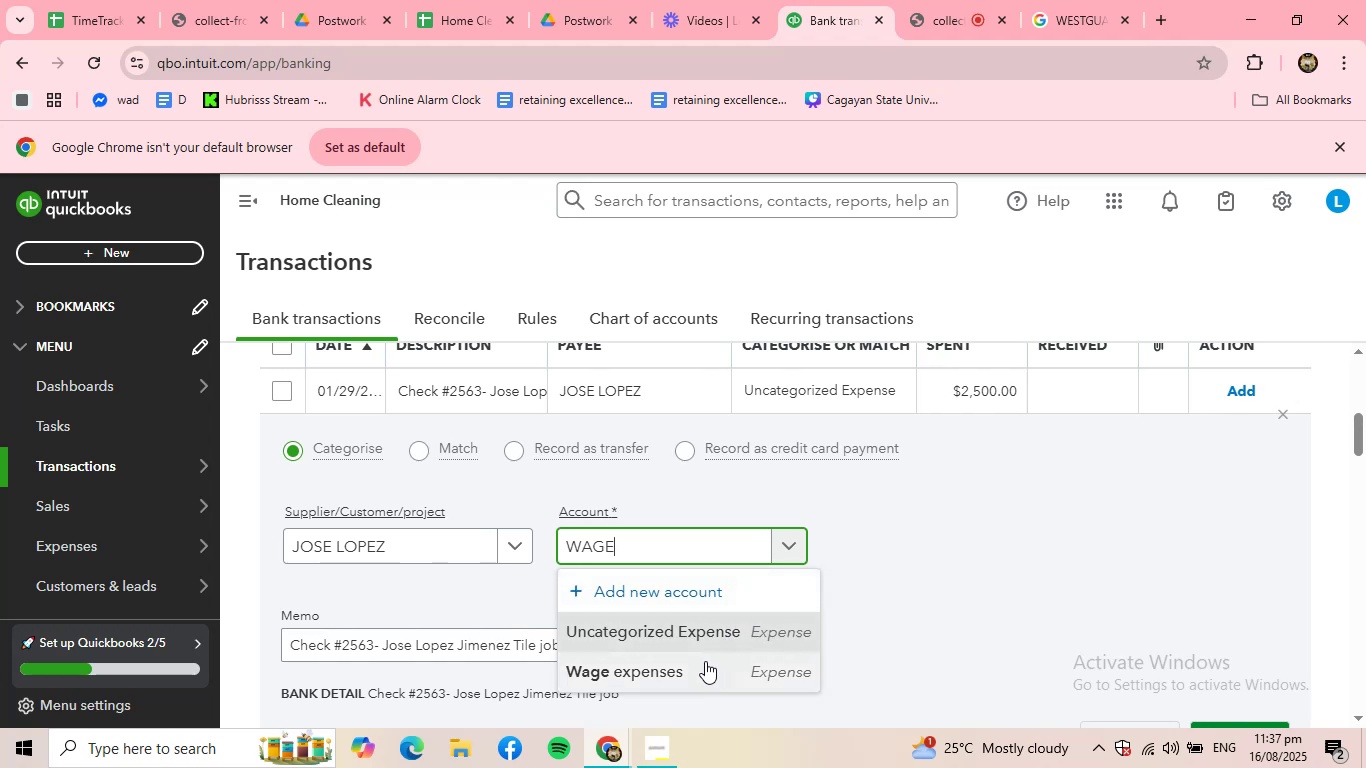 
scroll: coordinate [968, 610], scroll_direction: down, amount: 1.0
 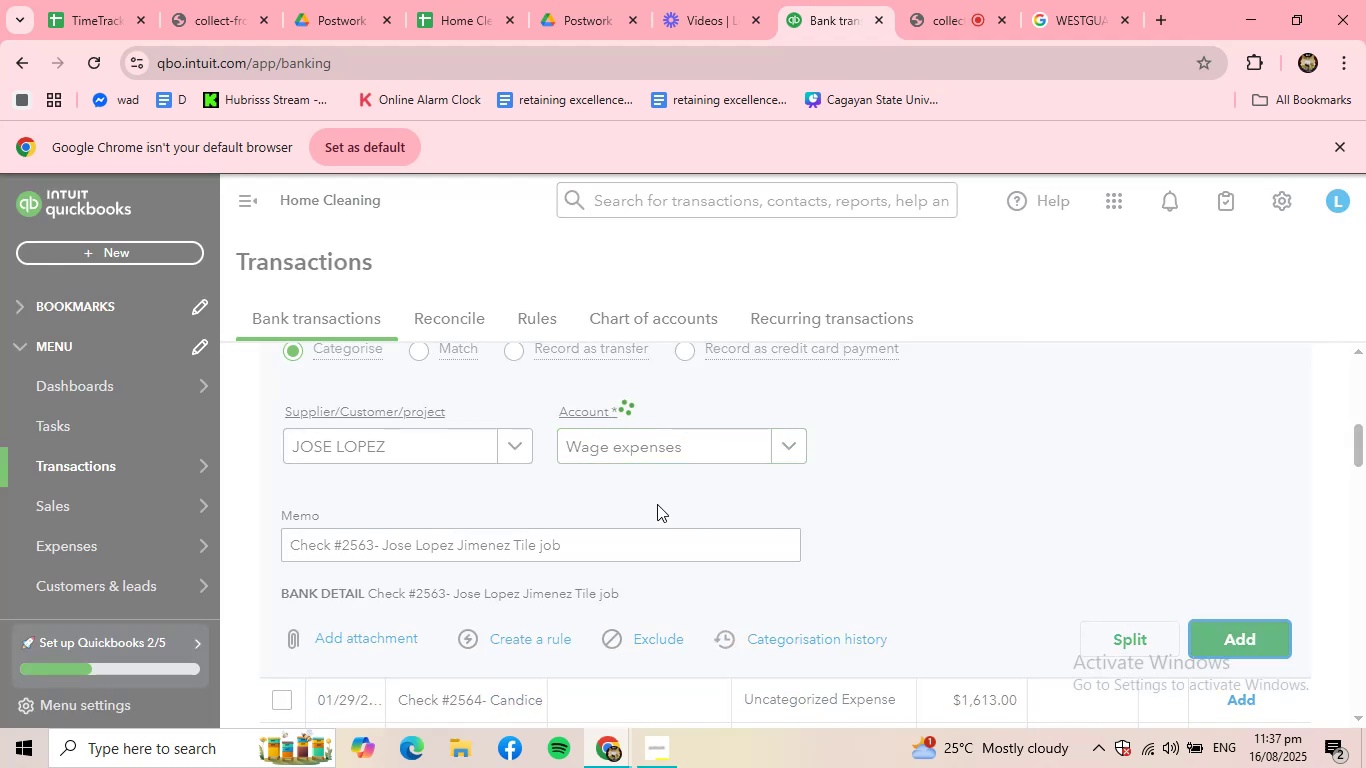 
scroll: coordinate [534, 479], scroll_direction: up, amount: 1.0
 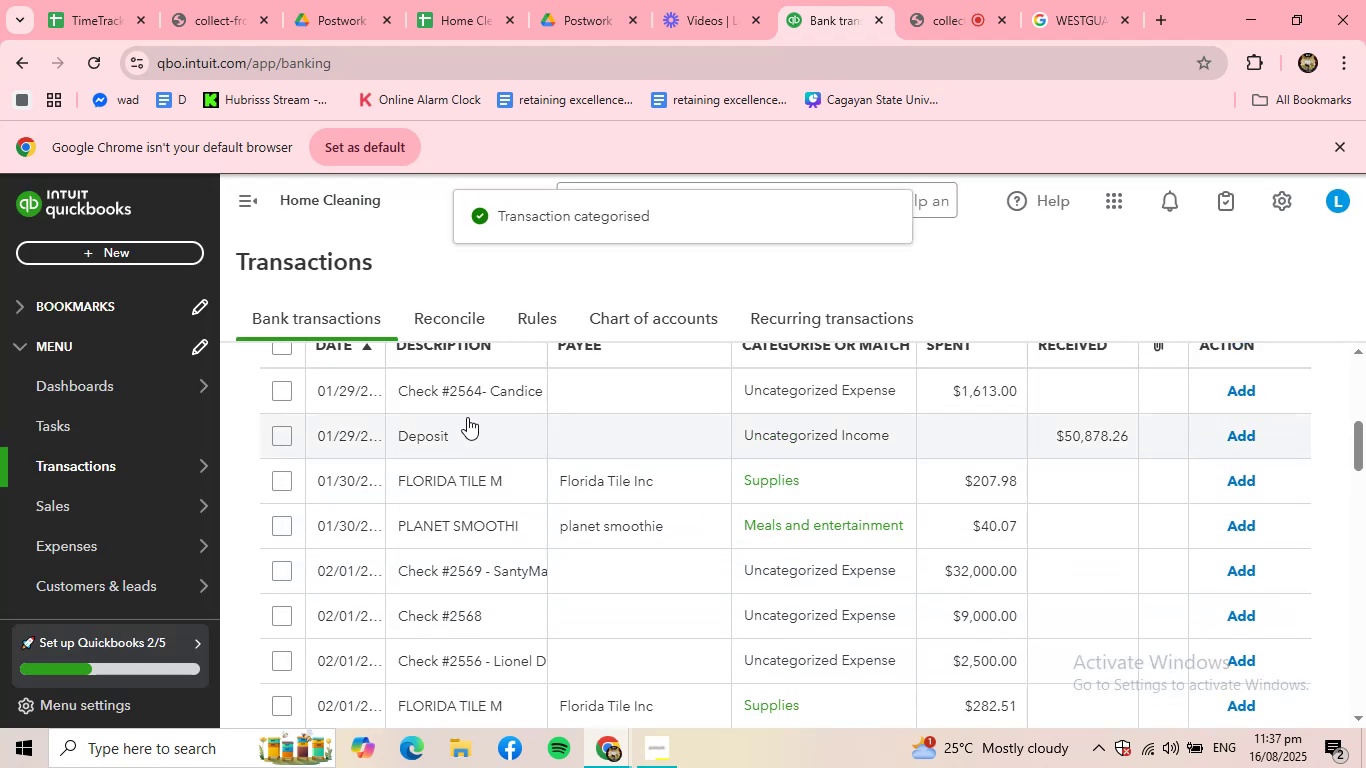 
left_click([481, 394])
 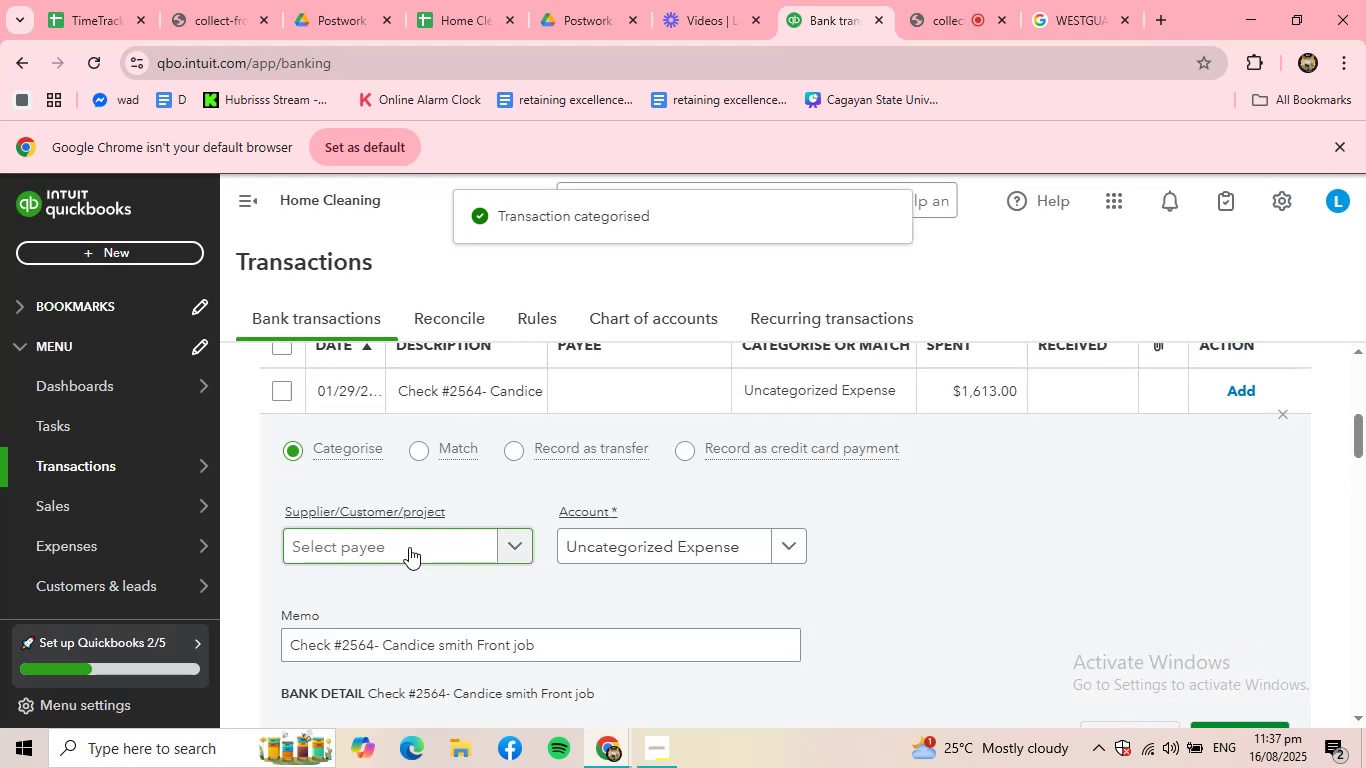 
left_click([409, 547])
 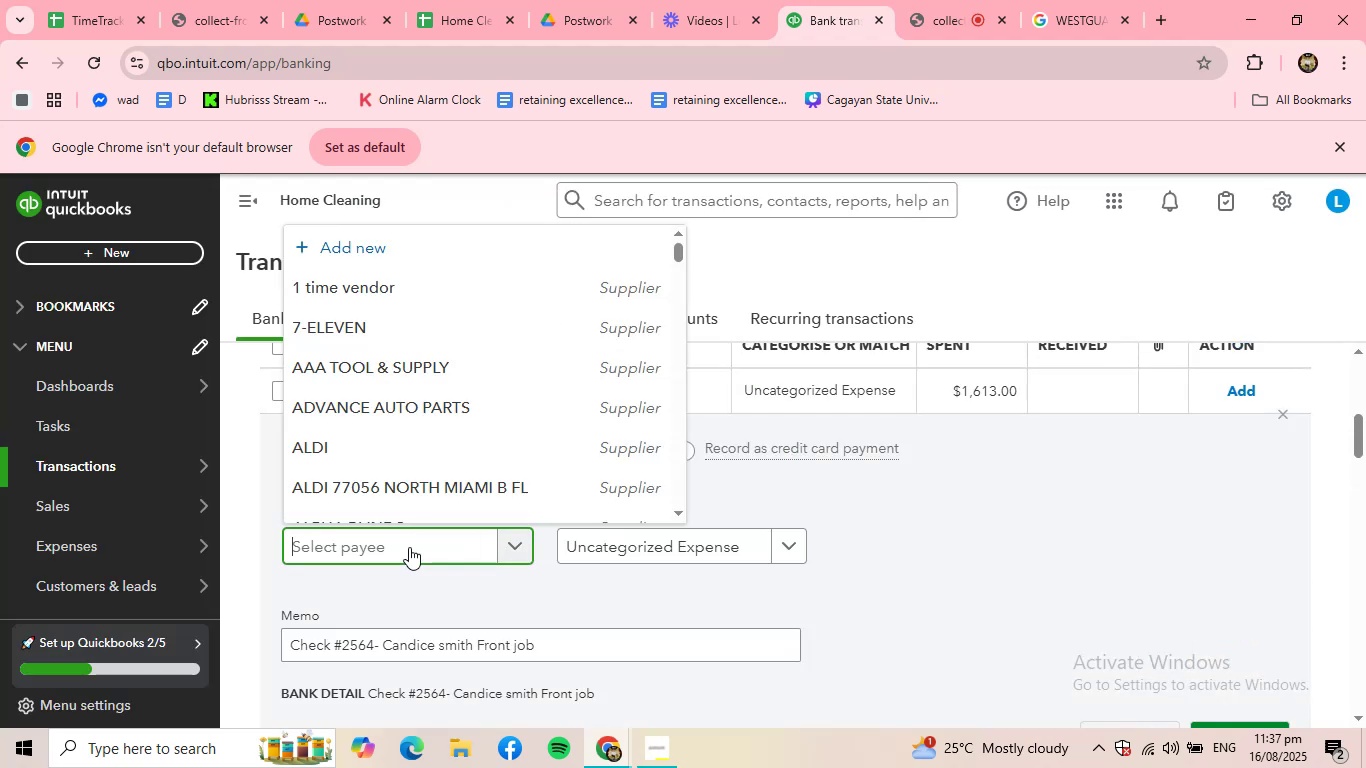 
type(CANDI)
 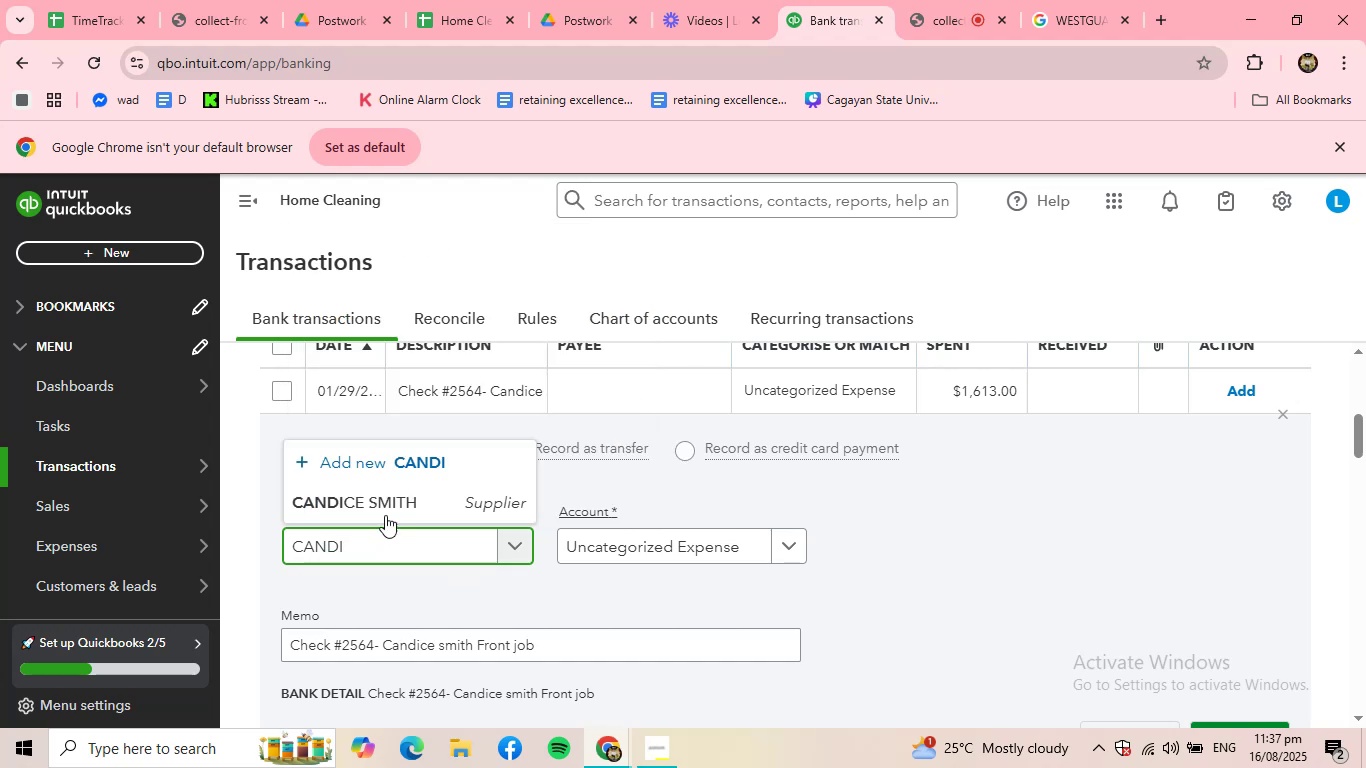 
left_click([385, 501])
 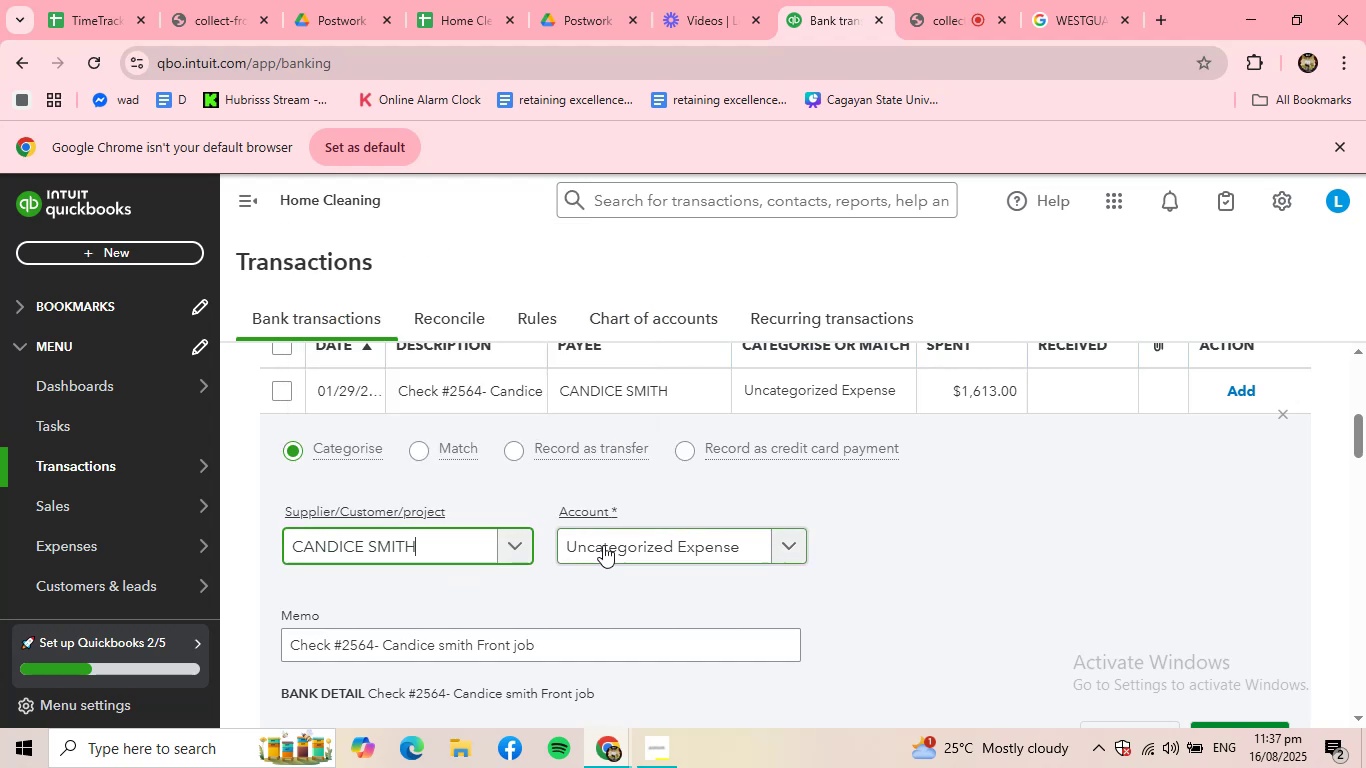 
left_click([630, 545])
 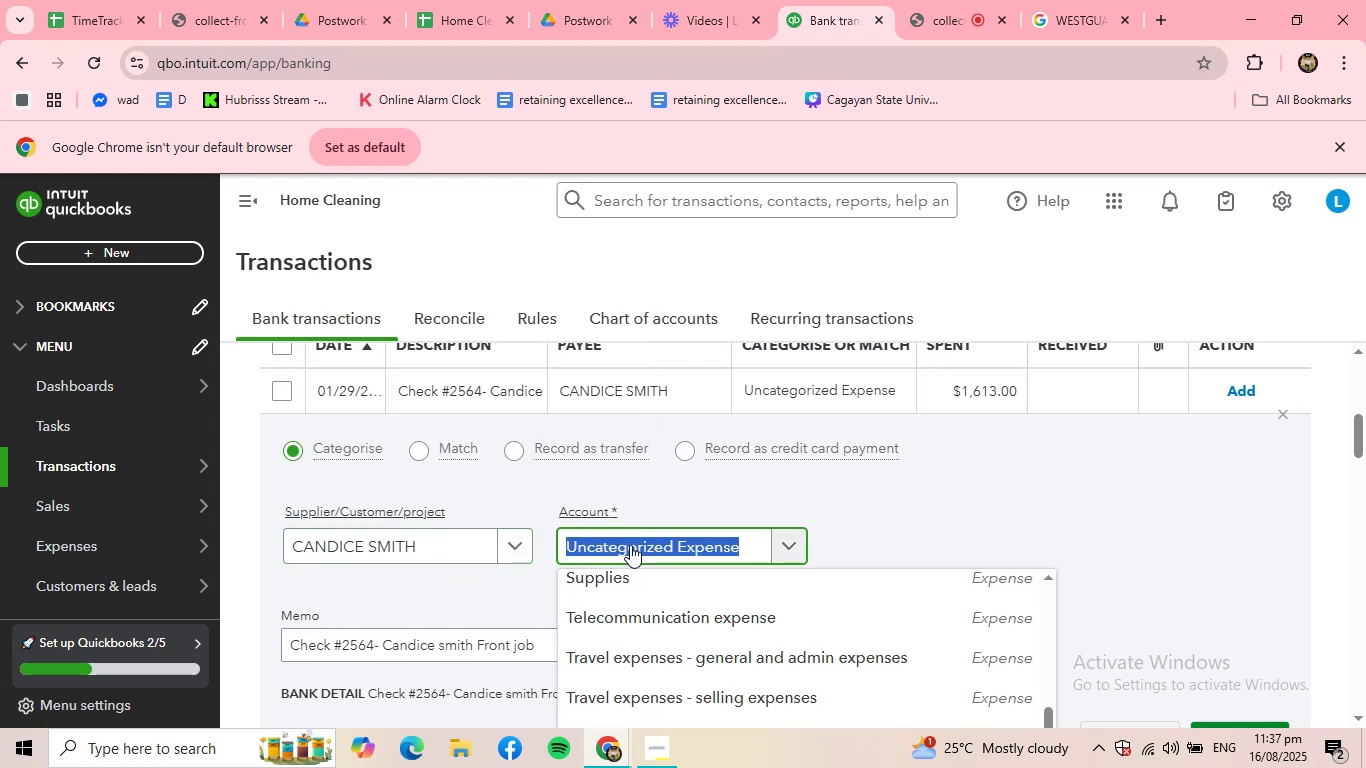 
type(WAGE)
 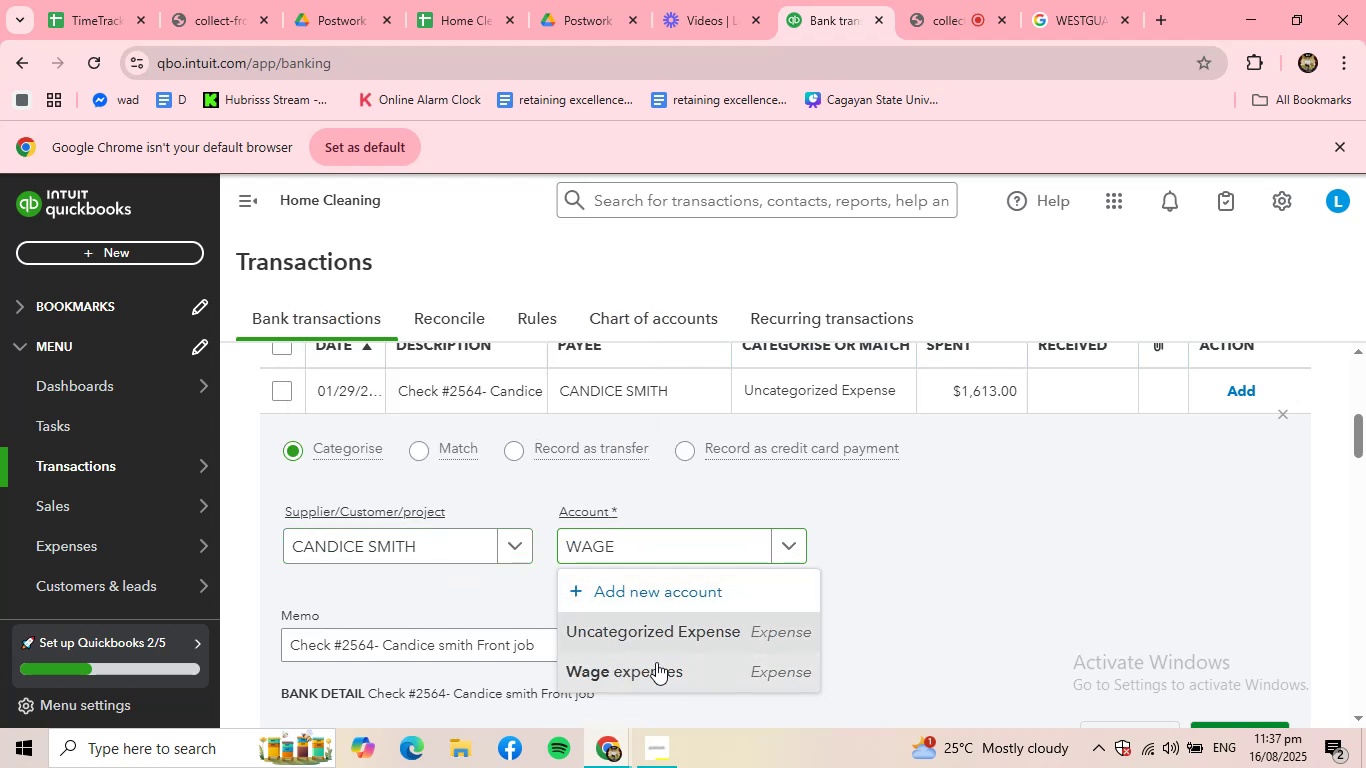 
scroll: coordinate [1104, 572], scroll_direction: down, amount: 1.0
 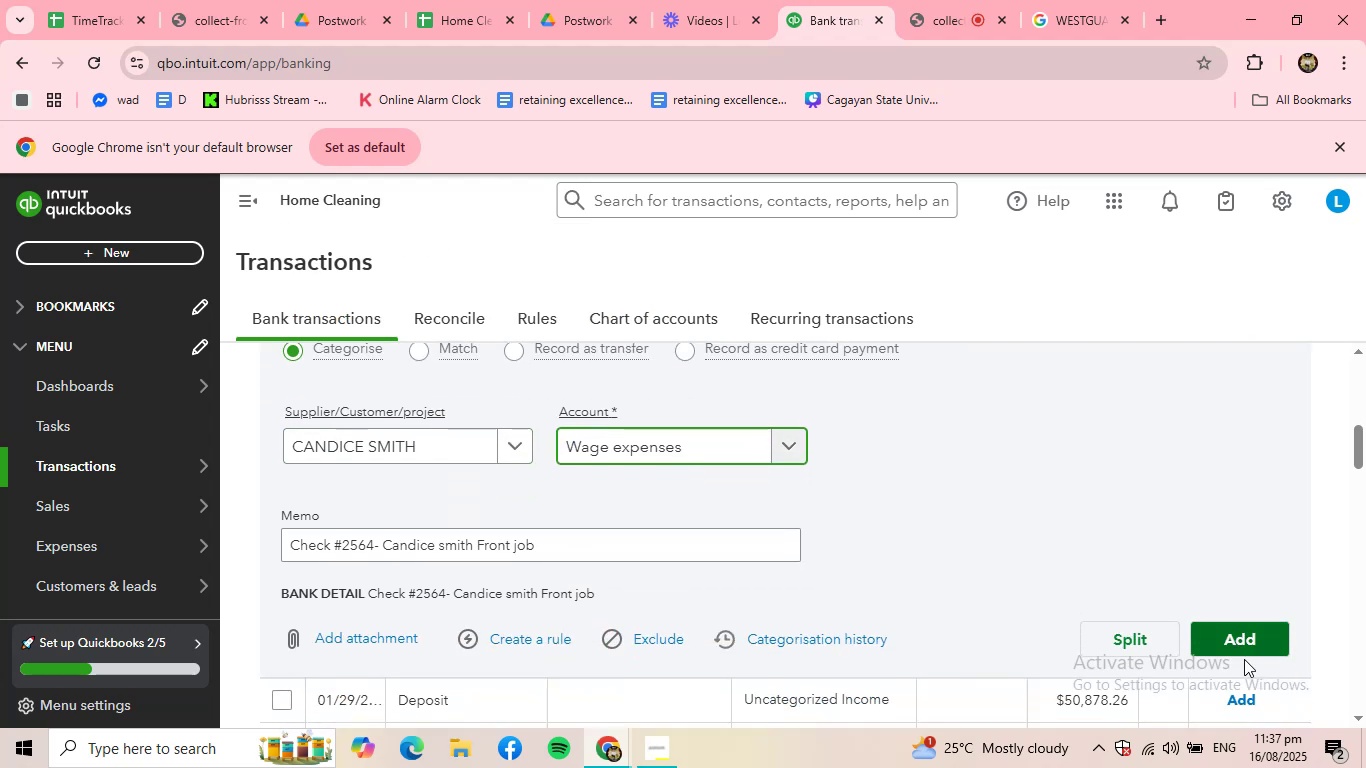 
left_click([1244, 638])
 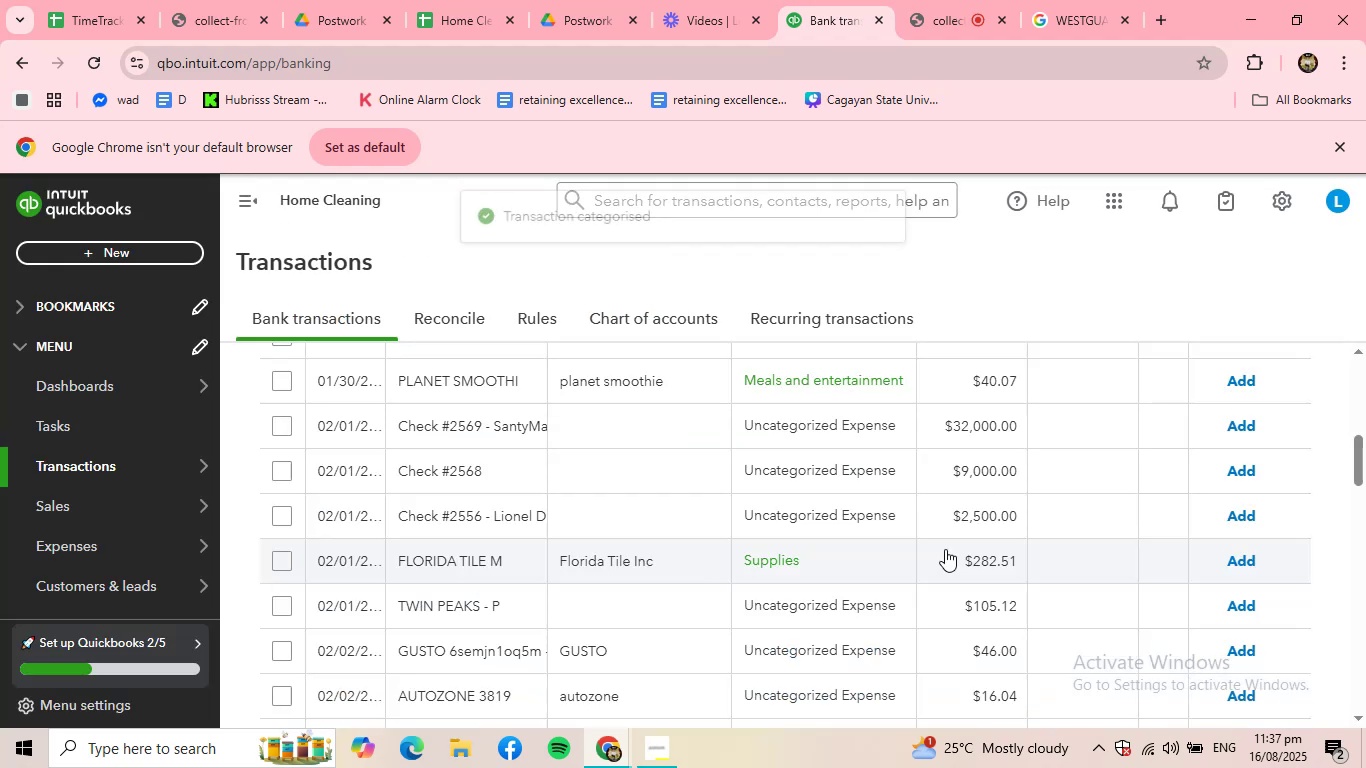 
scroll: coordinate [680, 540], scroll_direction: up, amount: 2.0
 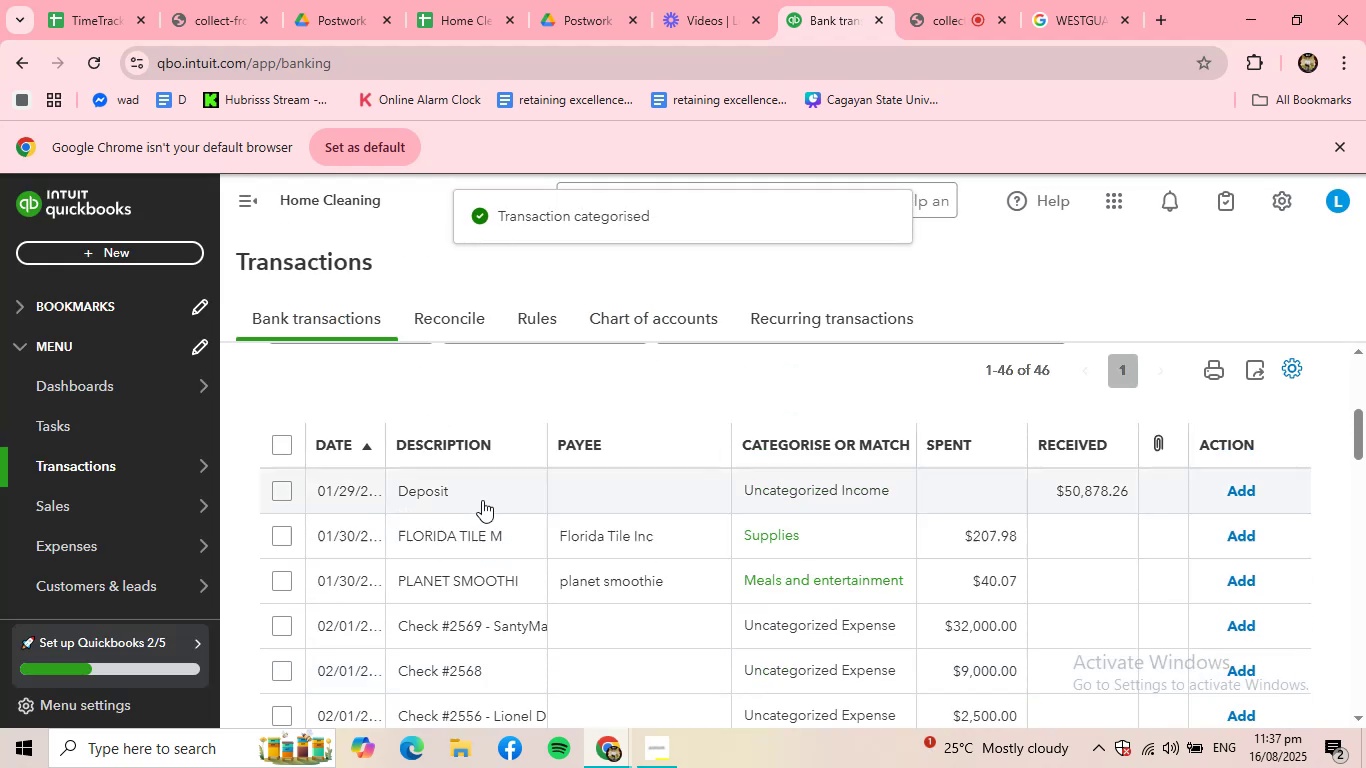 
left_click([482, 488])
 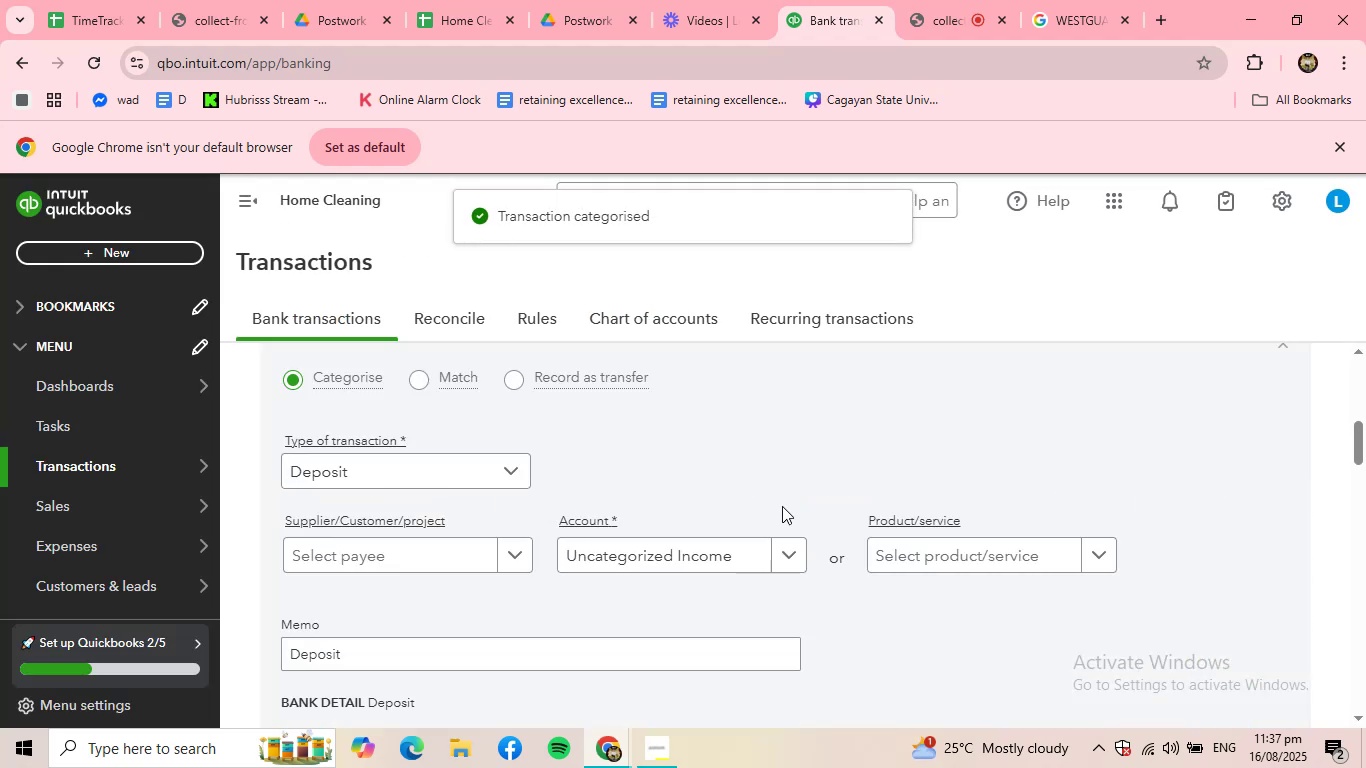 
scroll: coordinate [935, 515], scroll_direction: down, amount: 1.0
 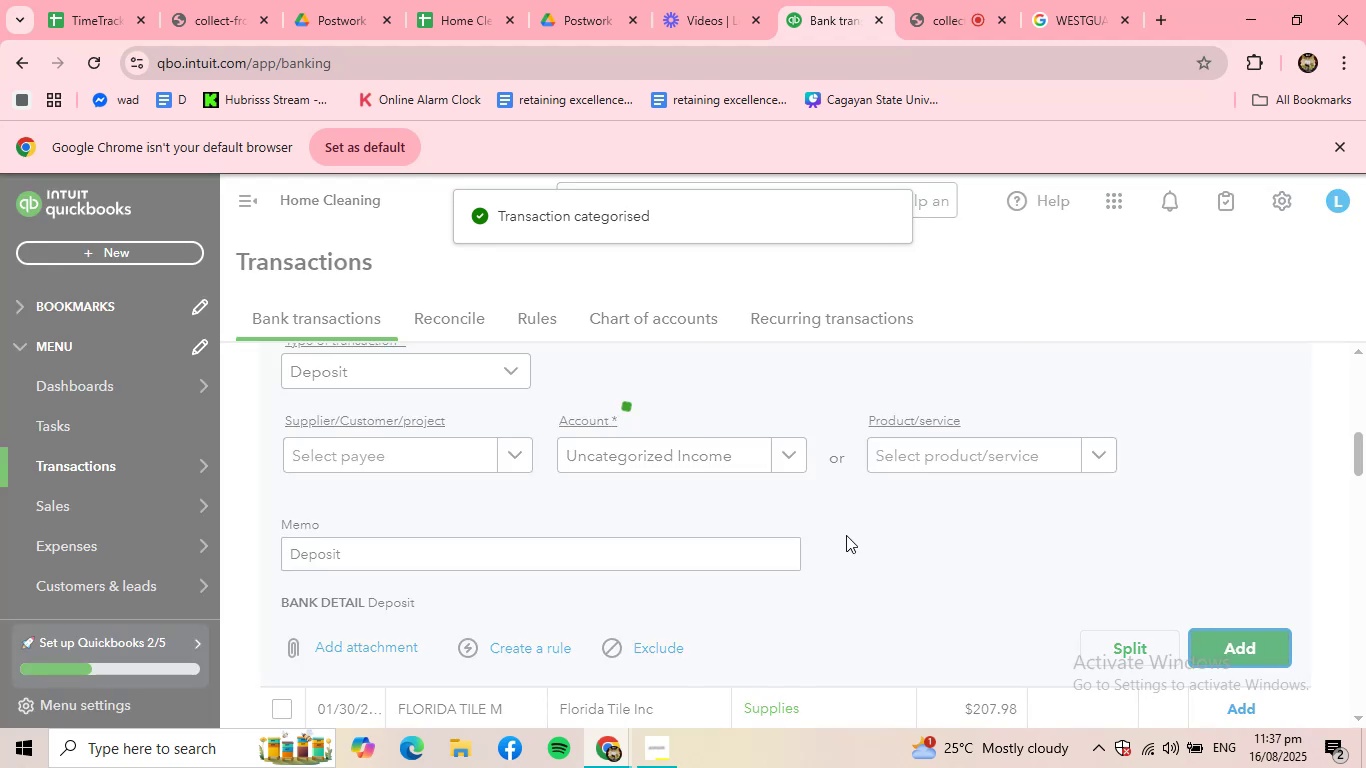 
scroll: coordinate [841, 524], scroll_direction: up, amount: 5.0
 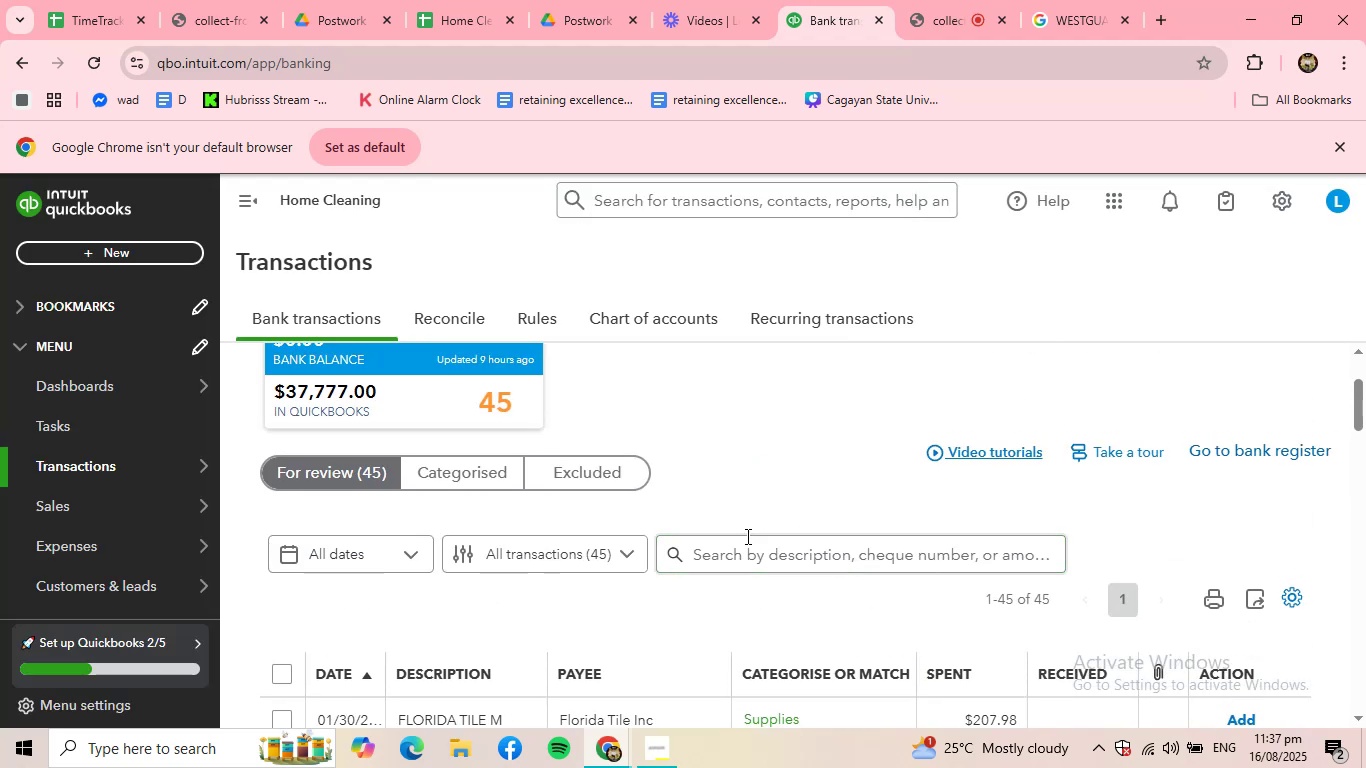 
scroll: coordinate [620, 535], scroll_direction: down, amount: 2.0
 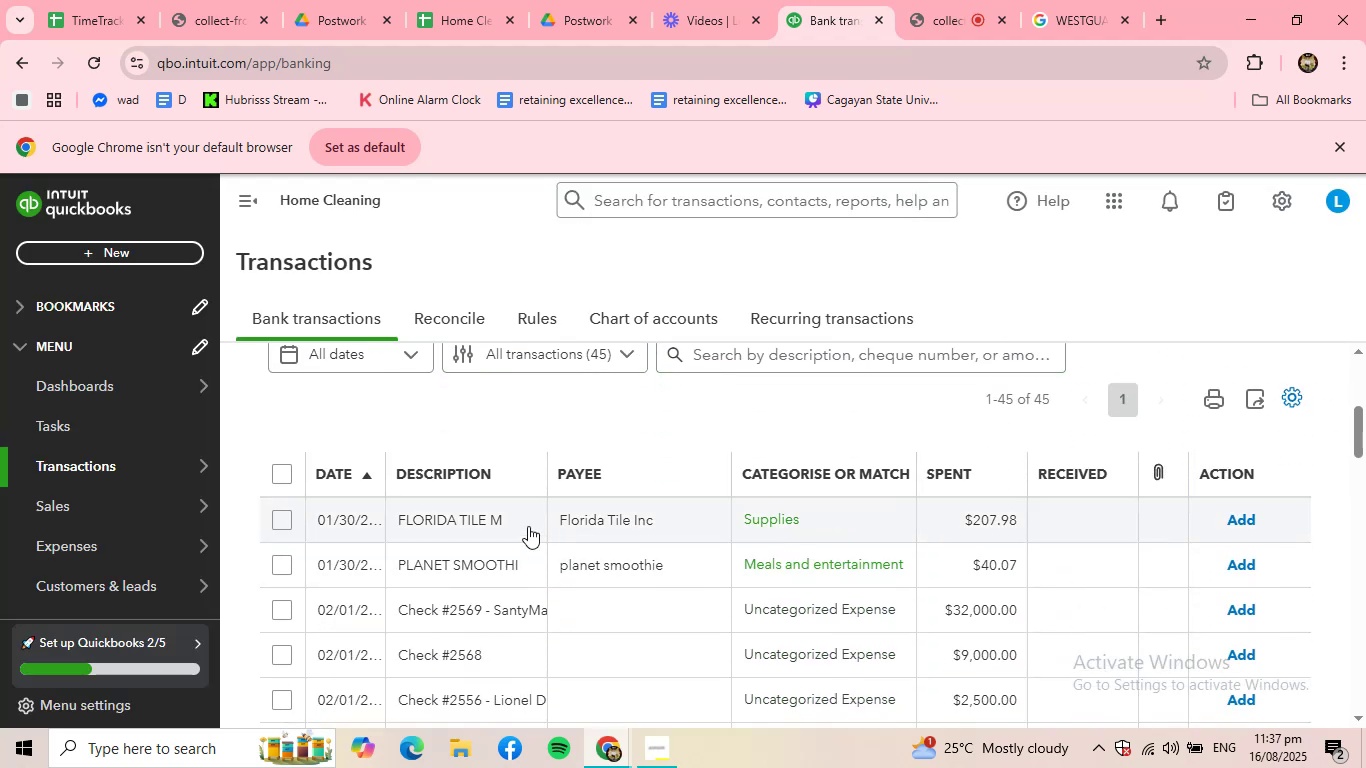 
left_click([468, 514])
 